 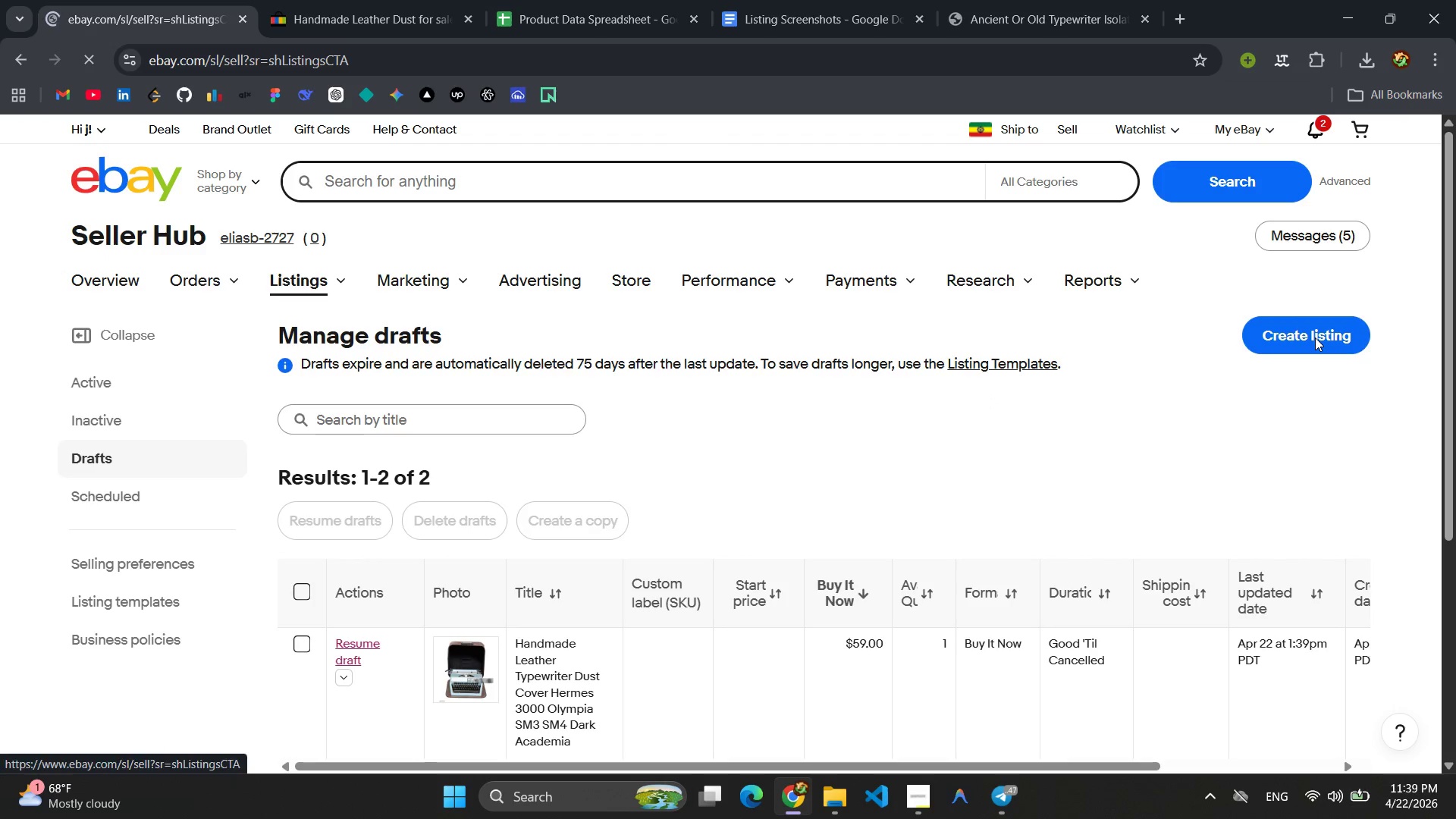 
left_click([618, 374])
 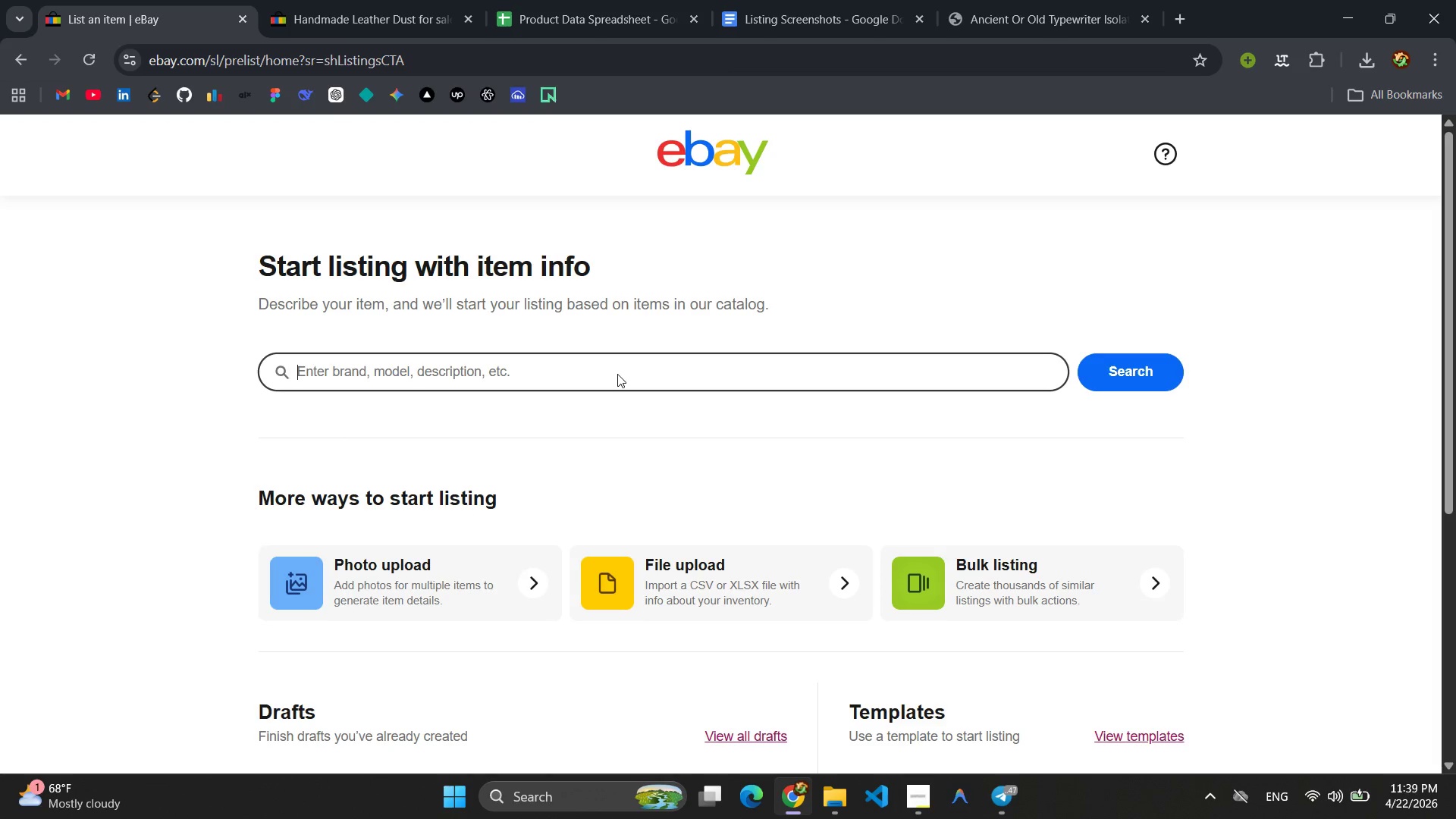 
wait(10.05)
 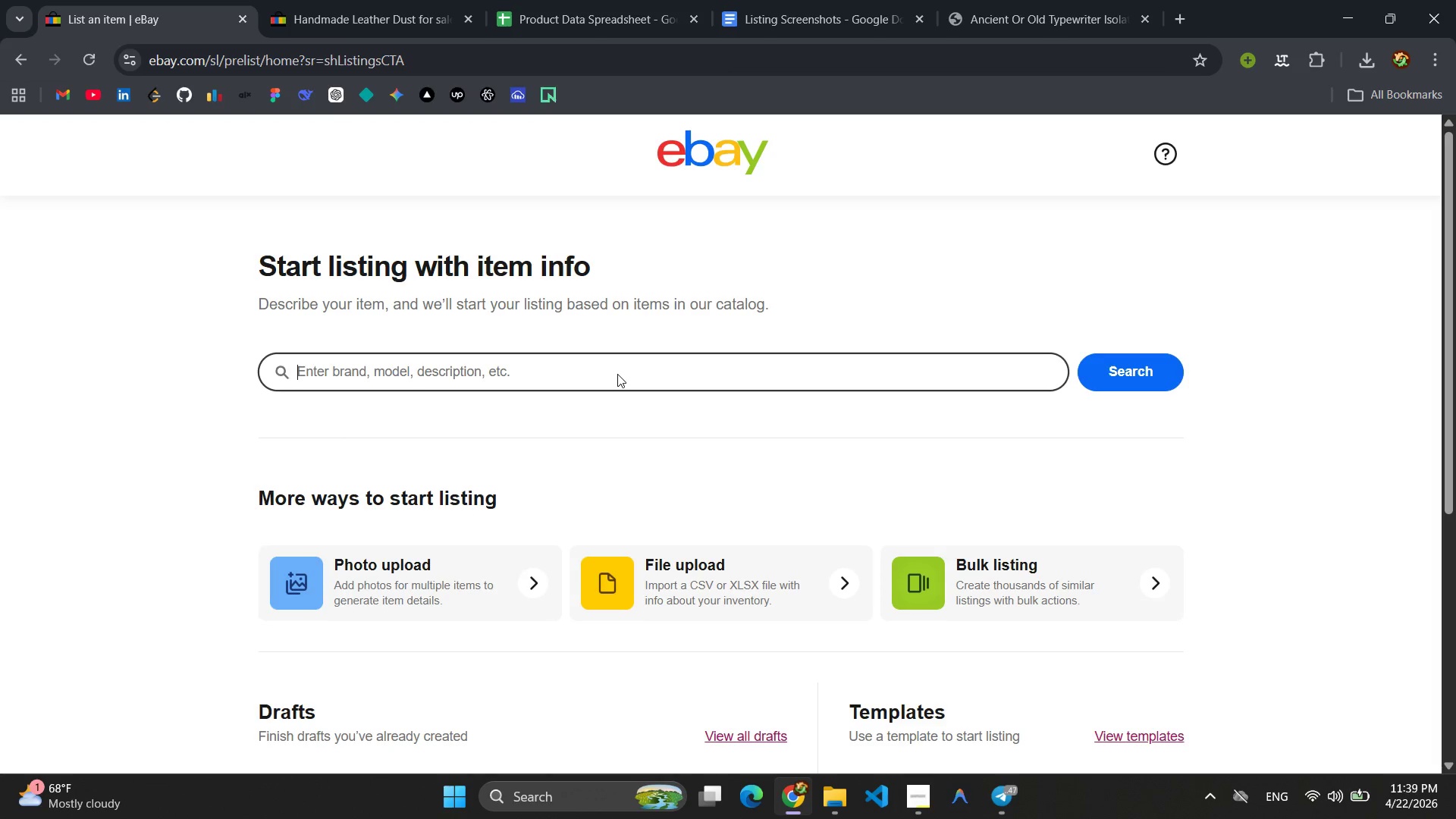 
type(pREM)
key(Backspace)
key(Backspace)
key(Backspace)
key(Backspace)
type(Premium Leather Dust Cover Standard Typewriter)
 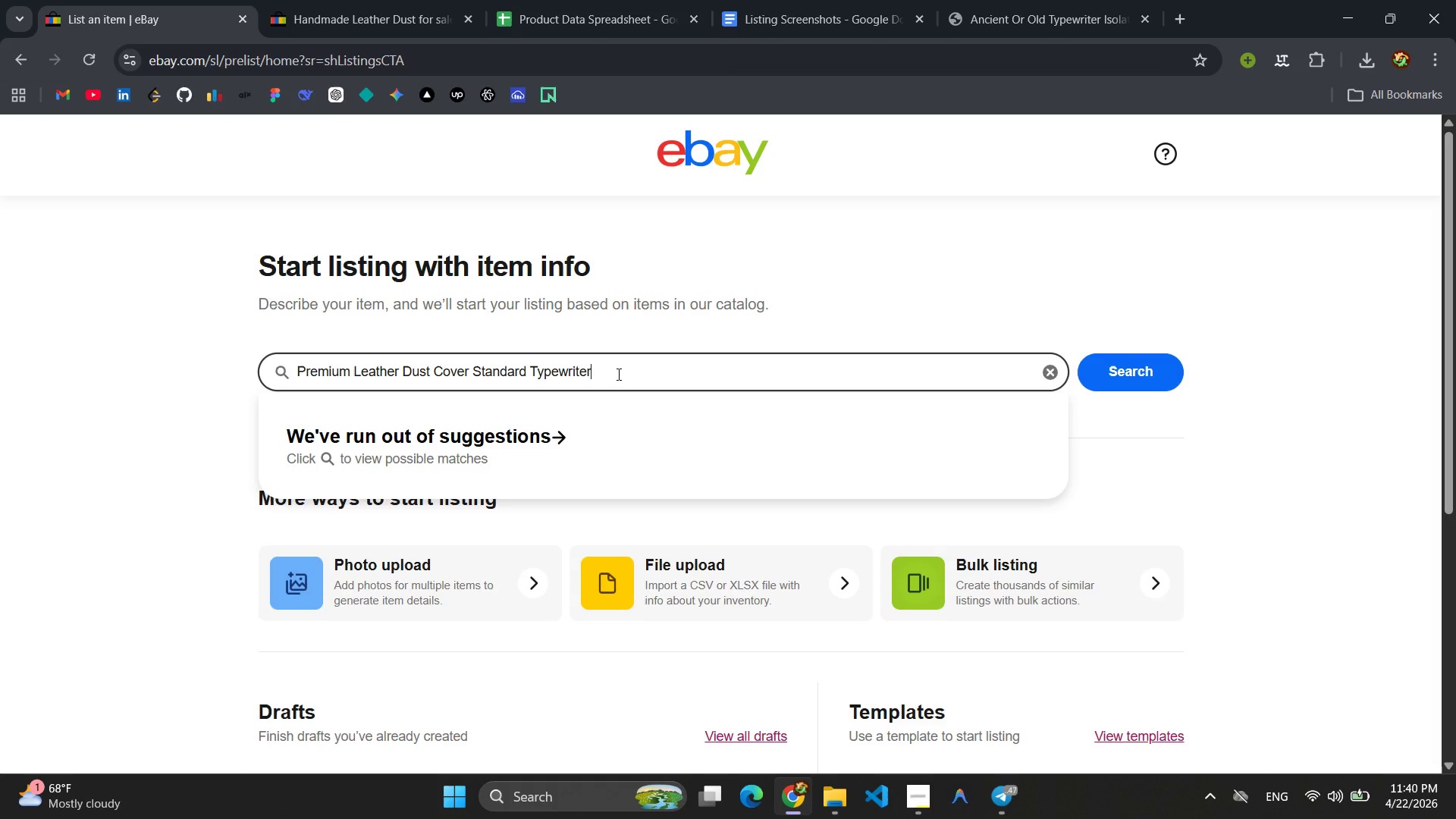 
hold_key(key=ShiftLeft, duration=1.33)
 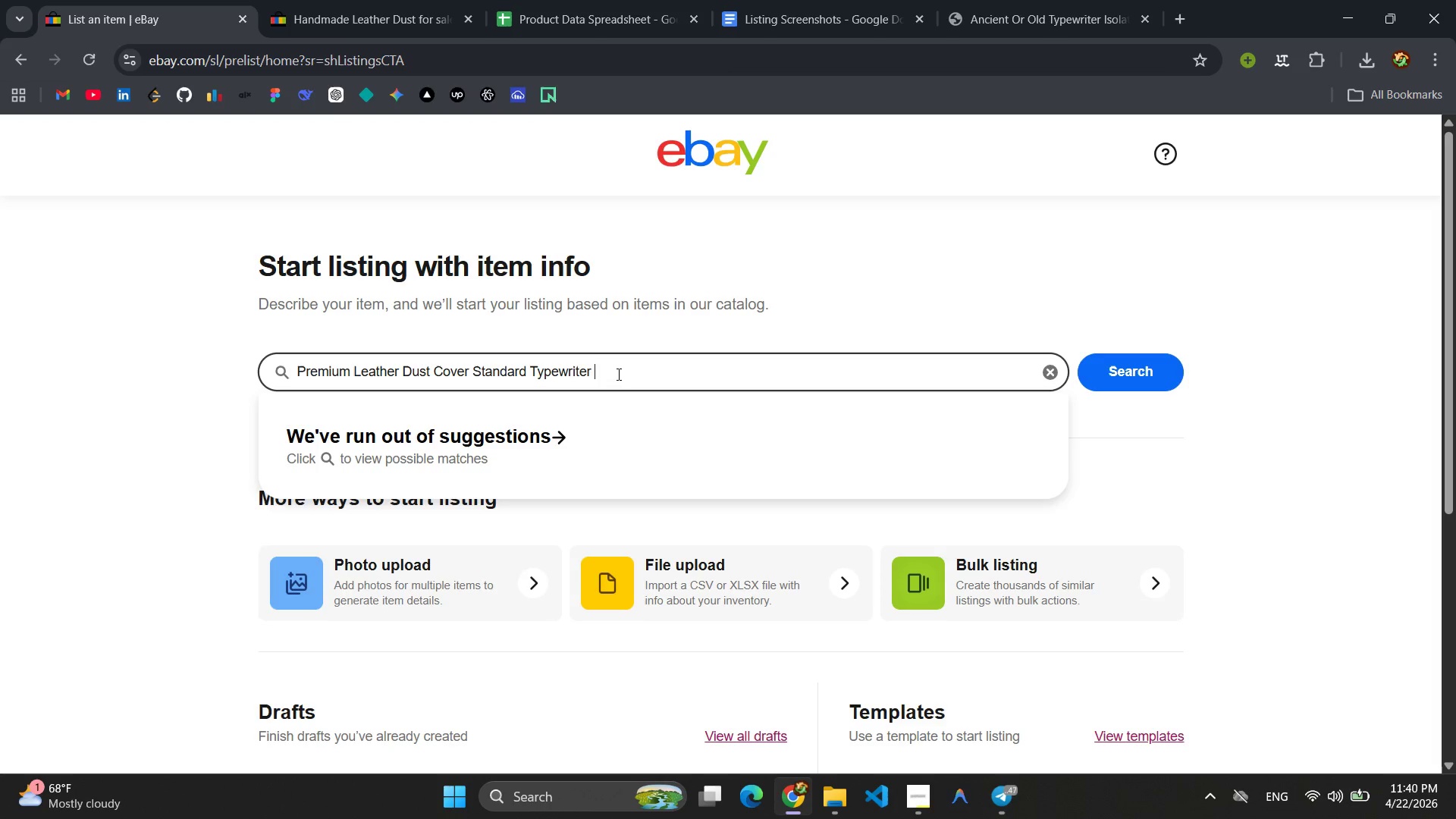 
type( un)
key(Backspace)
key(Backspace)
type(Underwood Rolay)
key(Backspace)
key(Backspace)
key(Backspace)
type(yal Desc)
key(Backspace)
type(ktop Antique)
 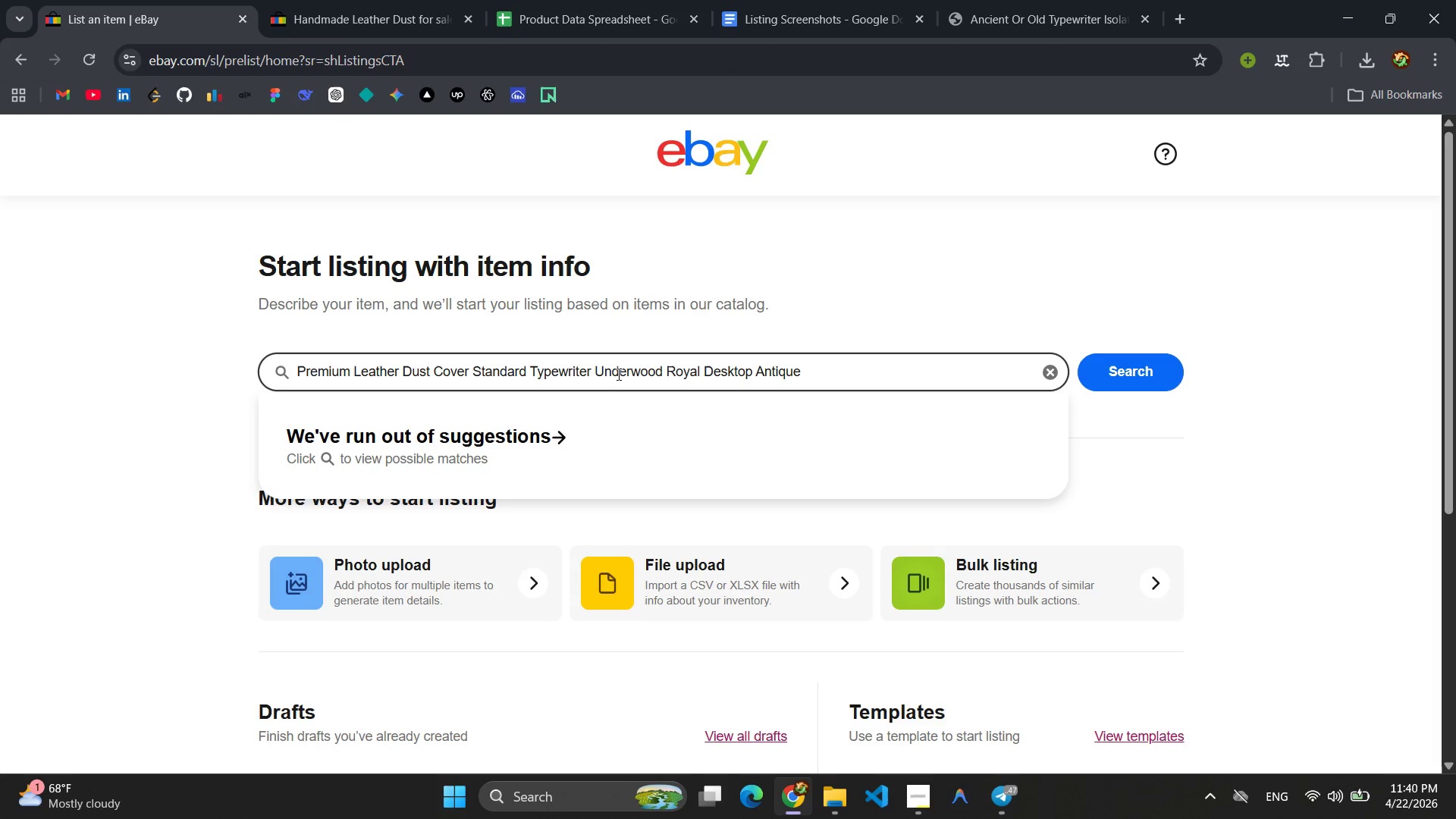 
key(Control+A)
 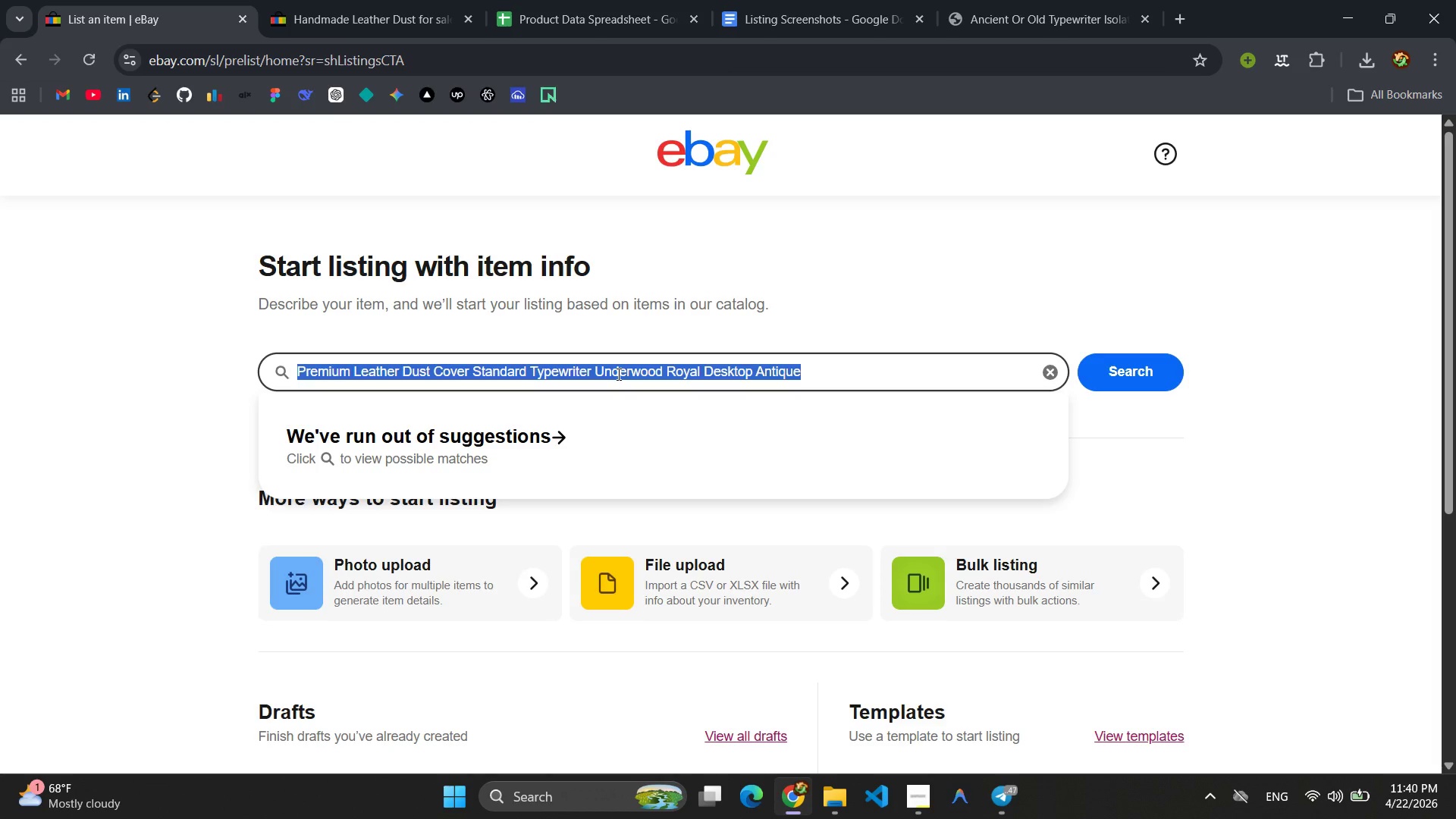 
key(Control+C)
 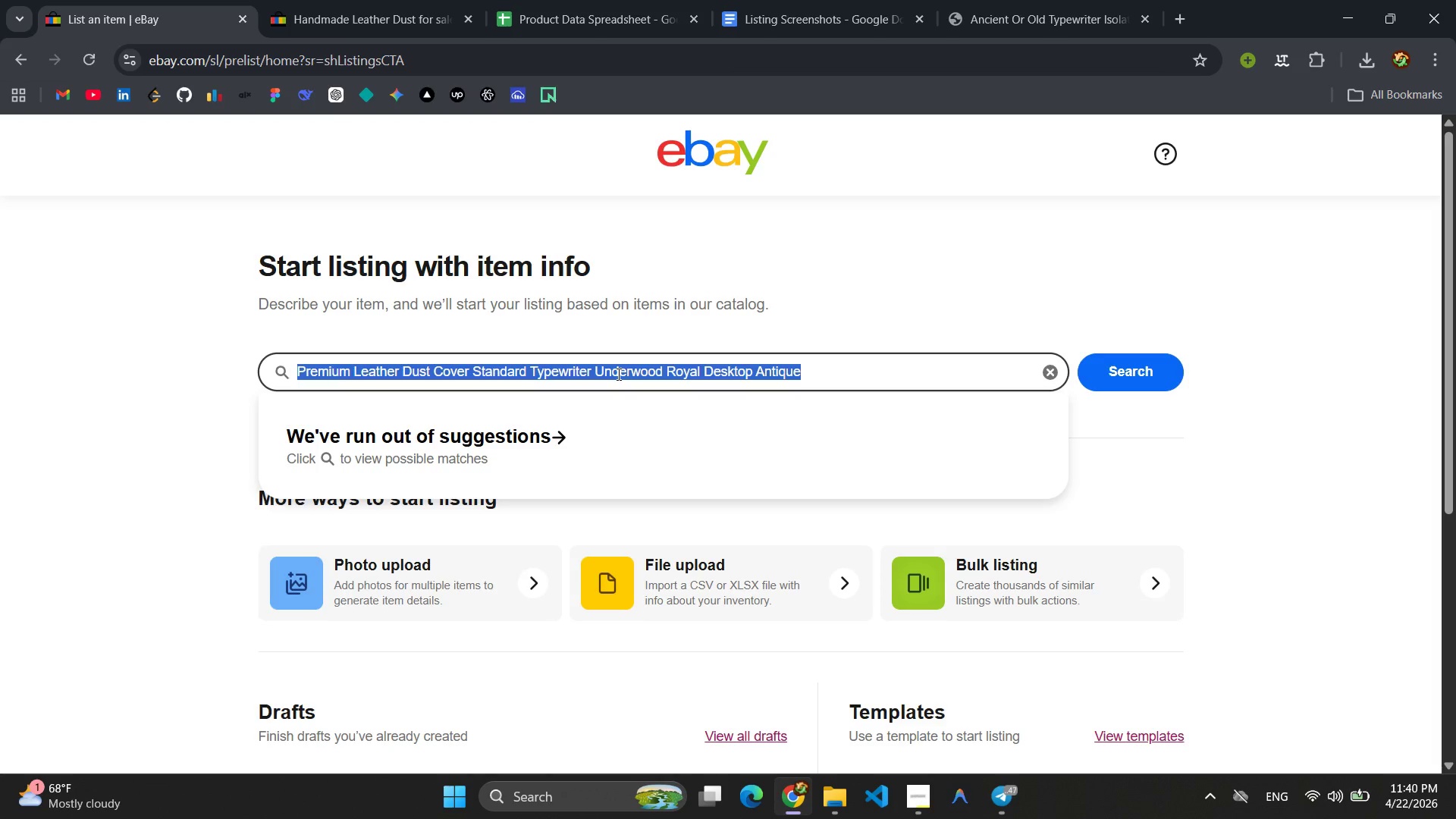 
key(Enter)
 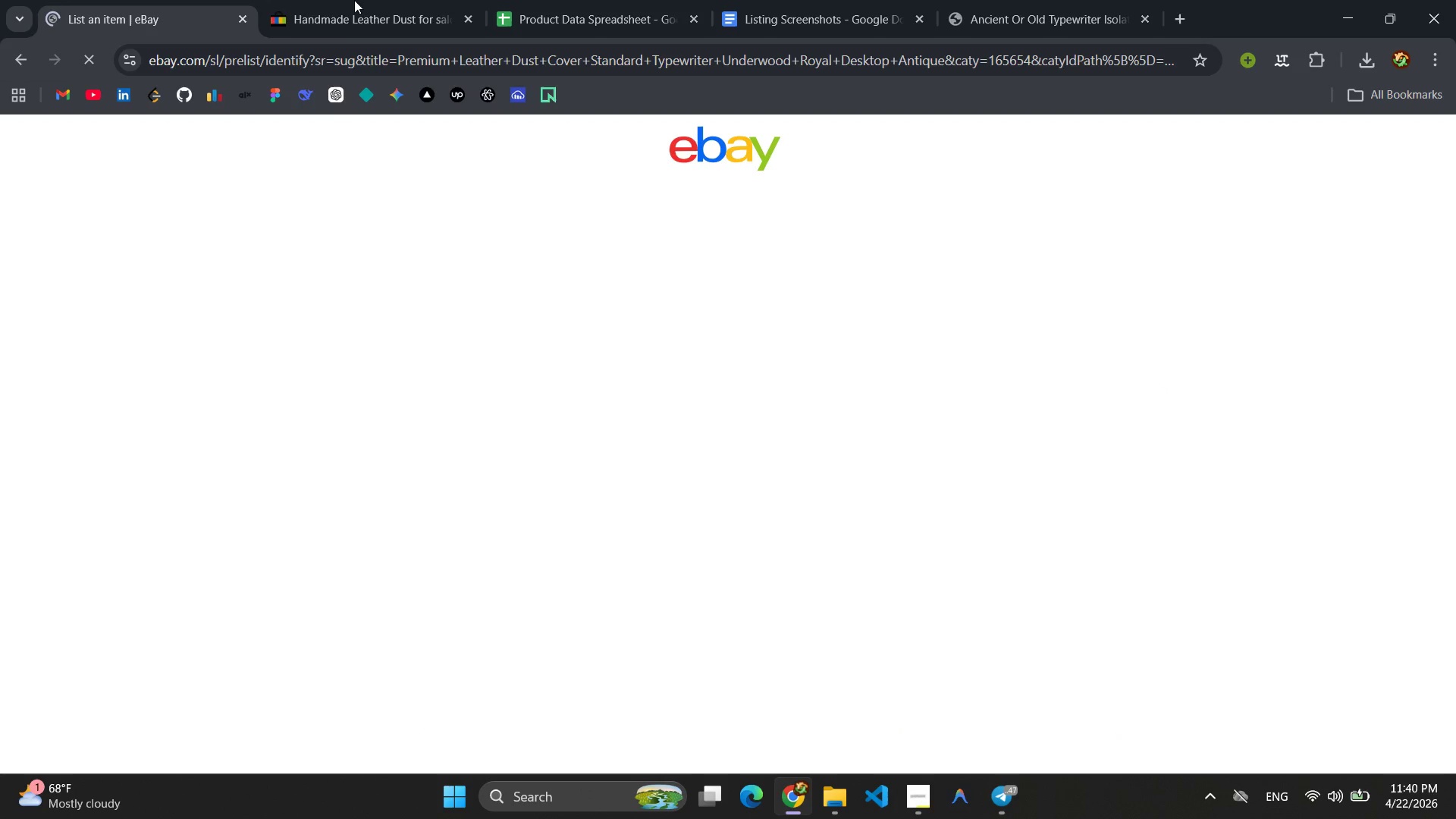 
left_click([600, 0])
 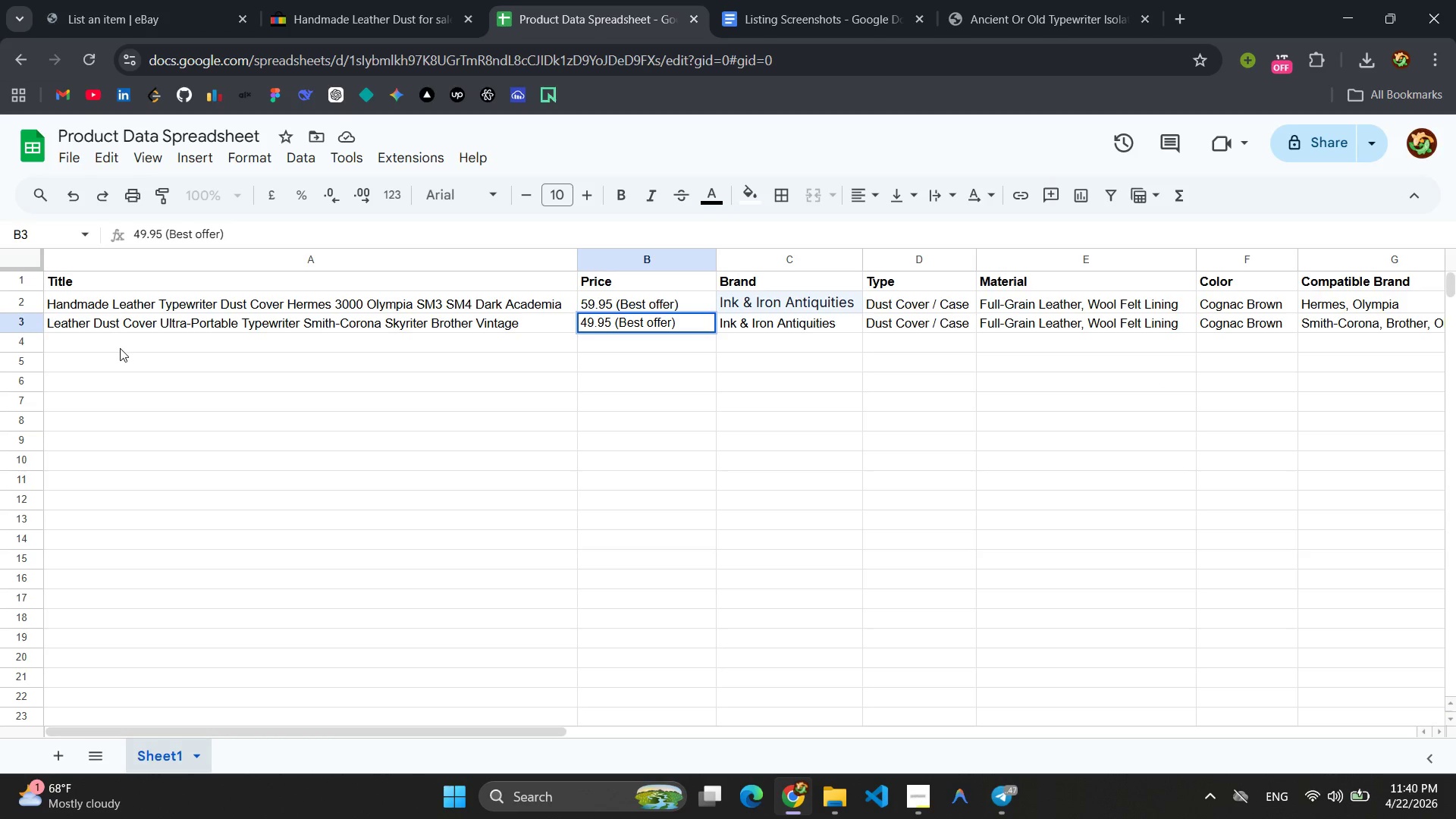 
left_click([118, 345])
 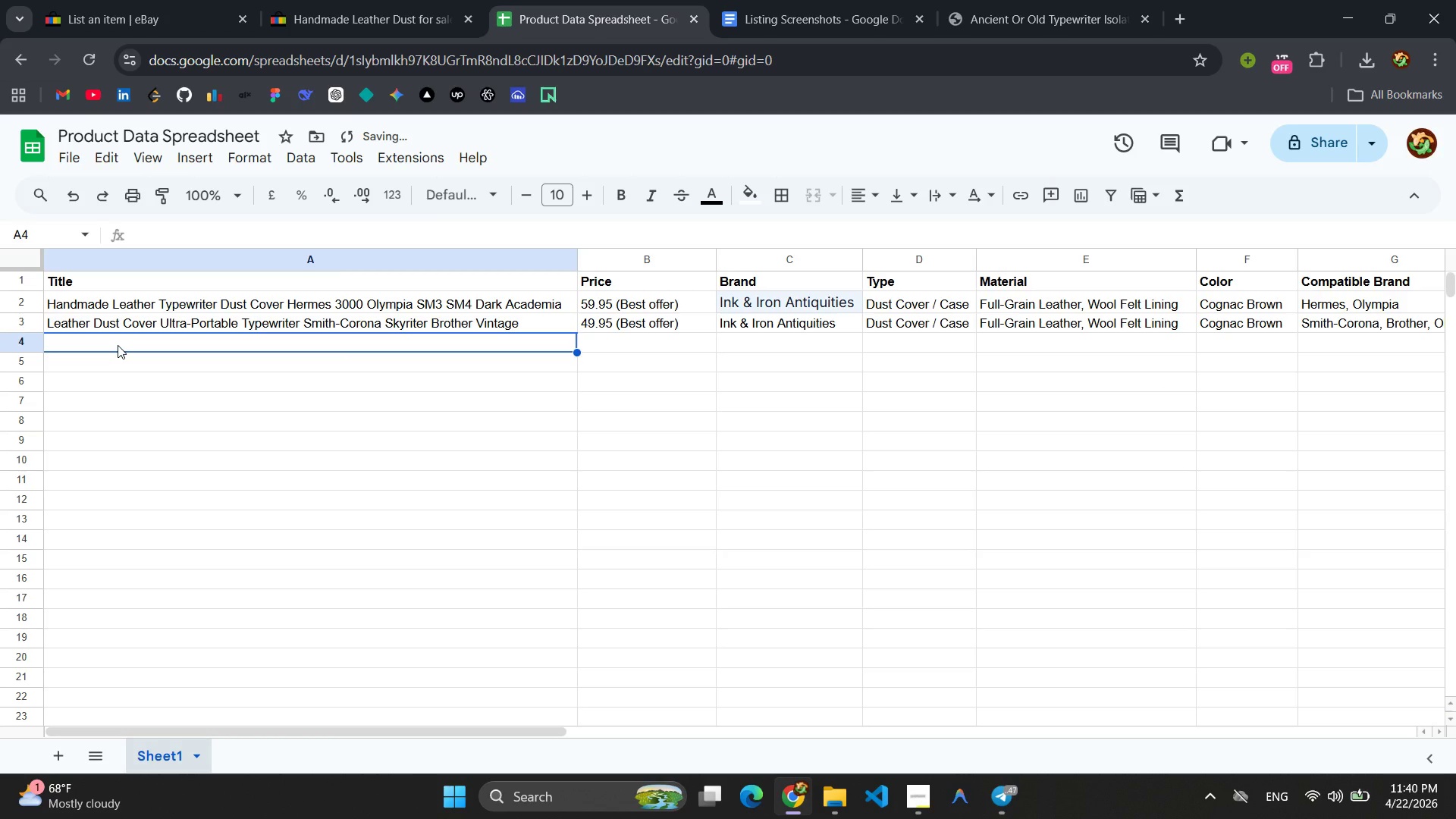 
key(Control+V)
 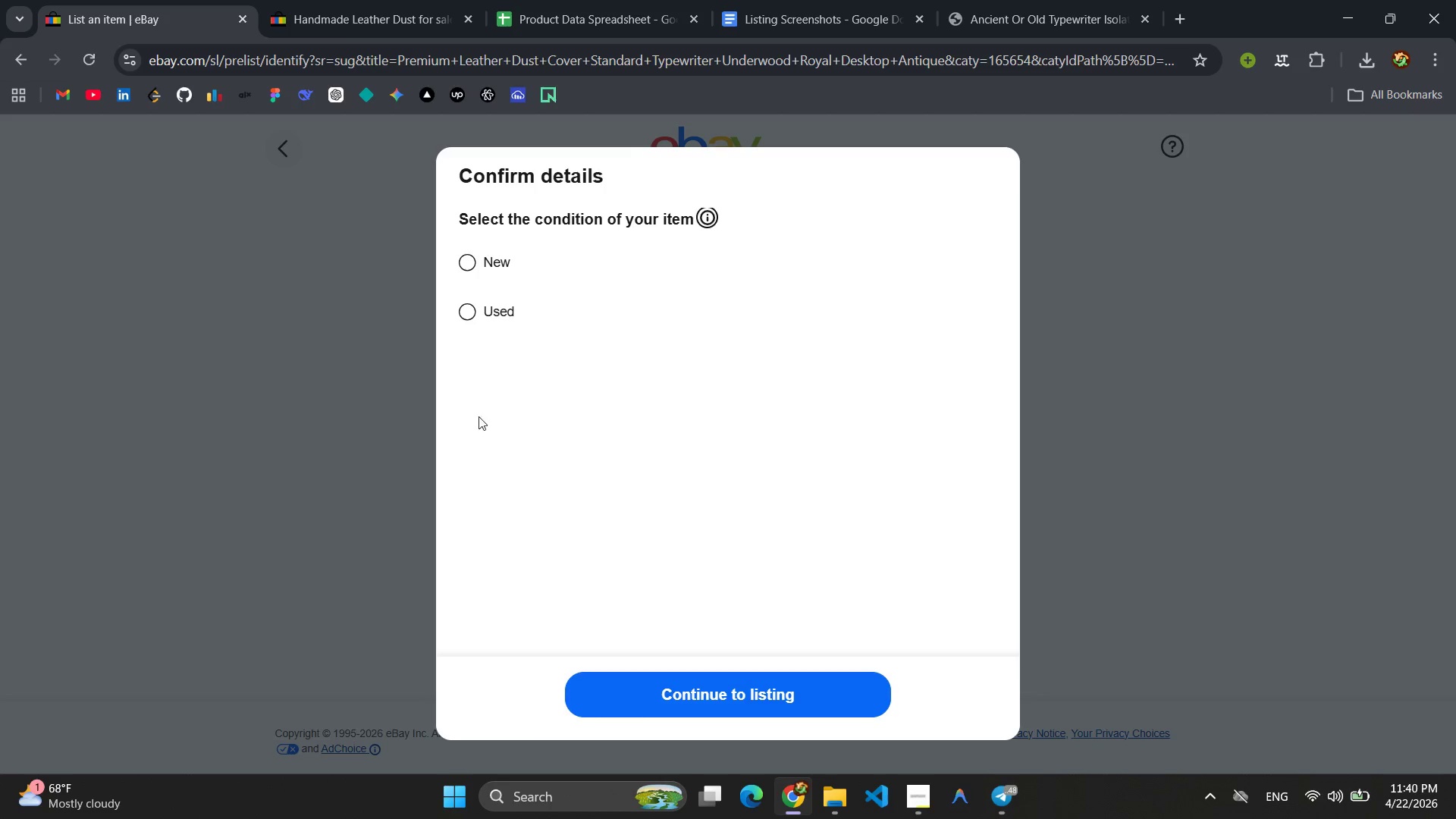 
left_click([466, 274])
 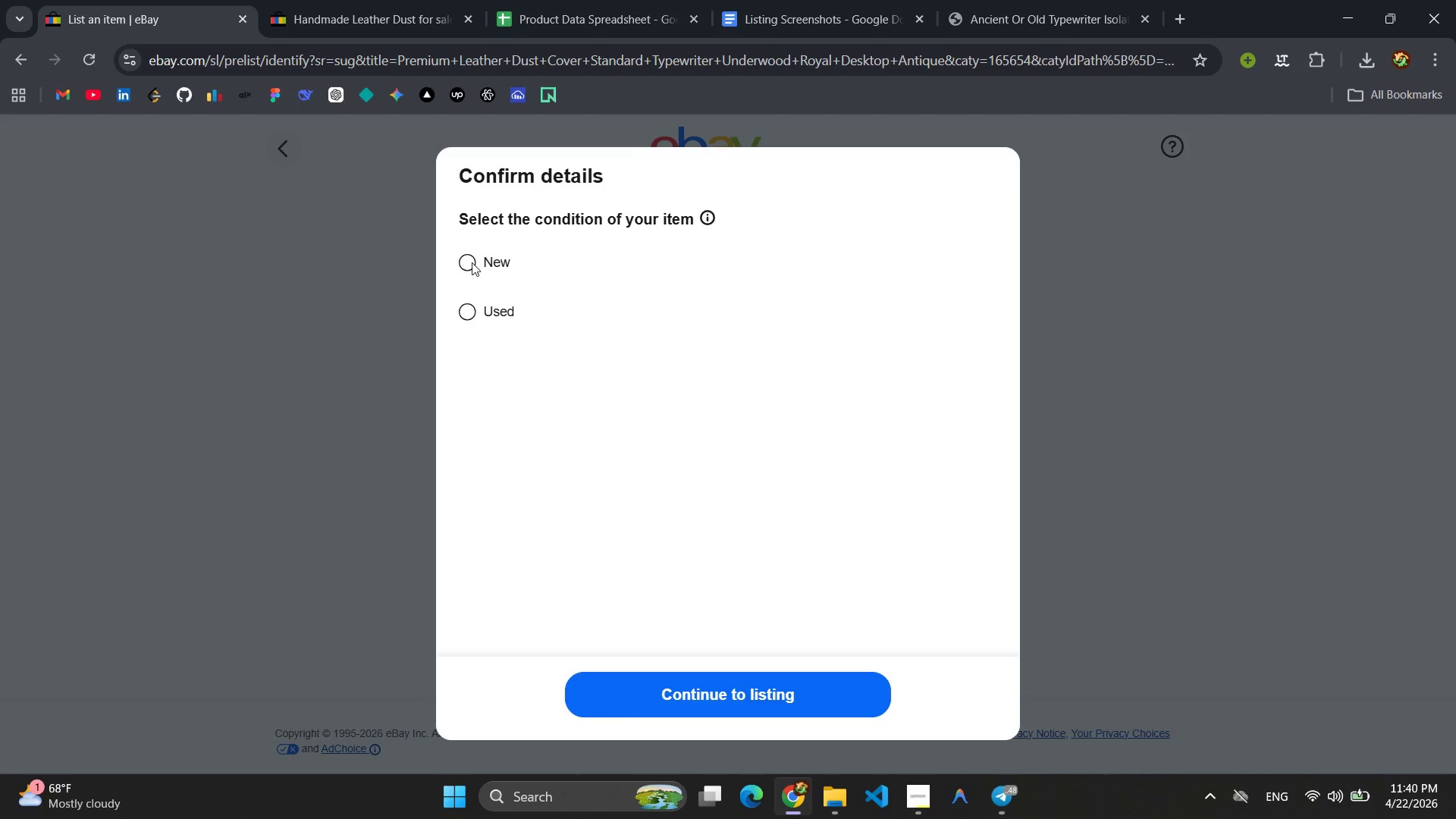 
left_click([470, 262])
 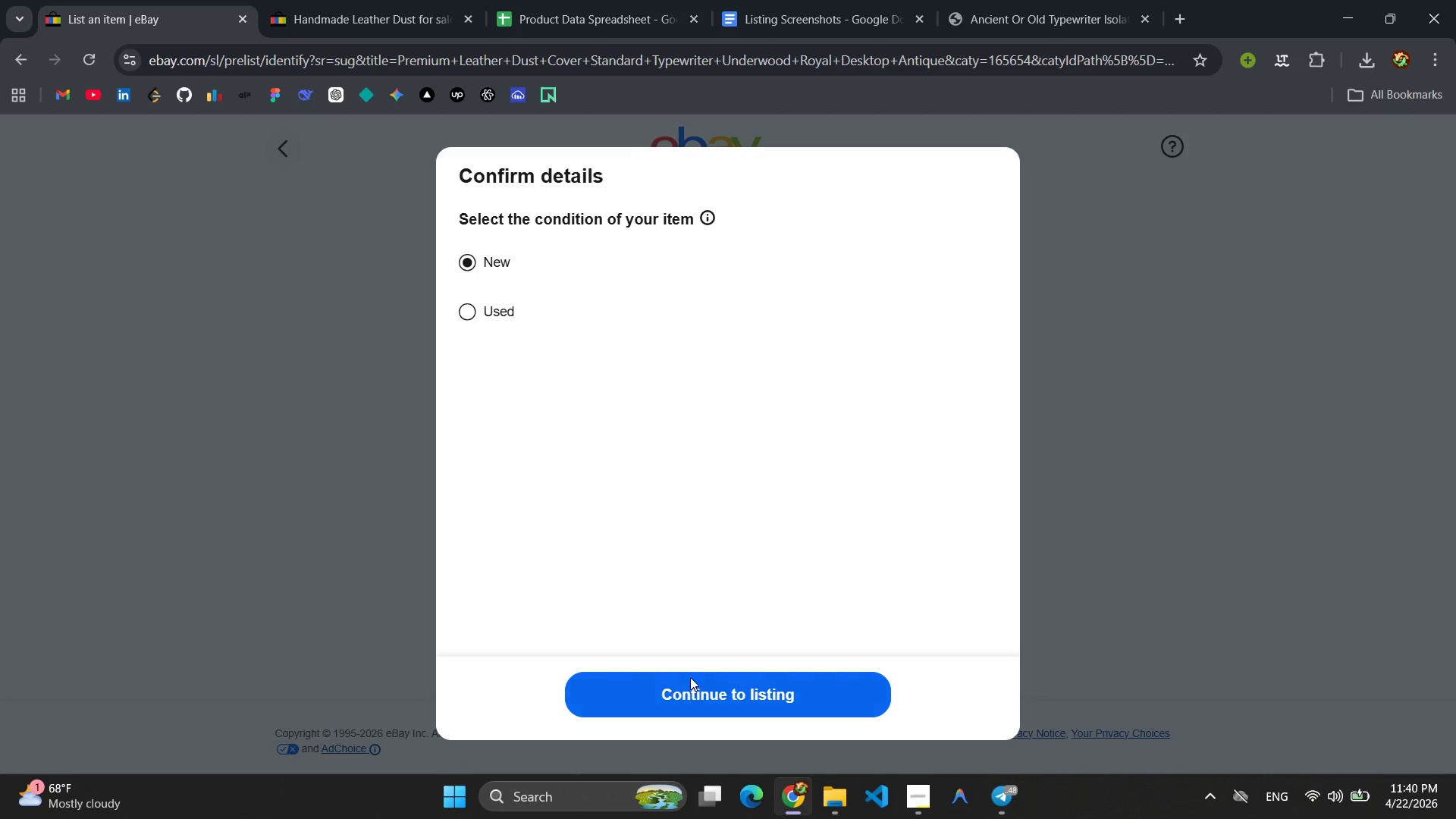 
left_click([691, 693])
 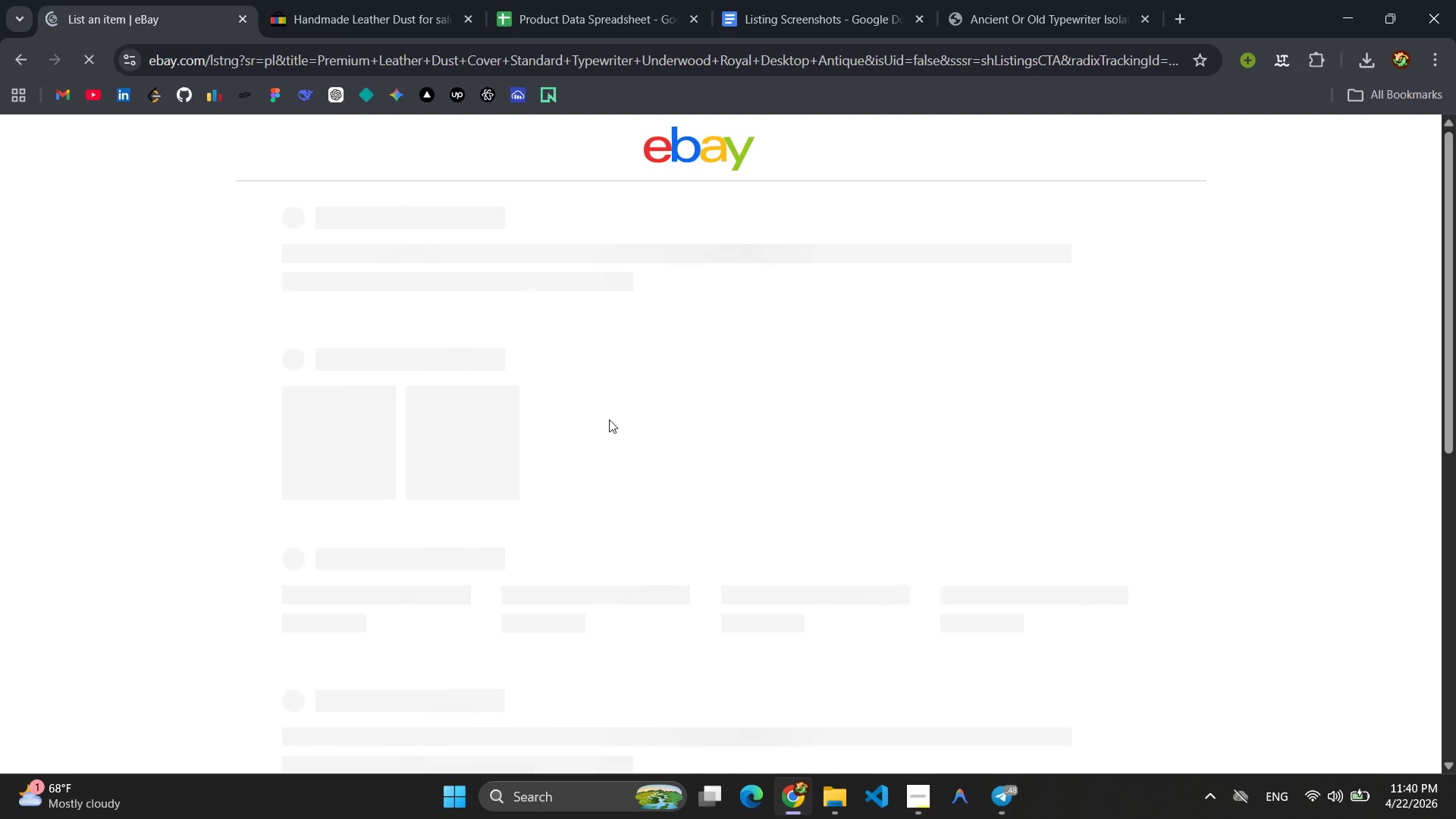 
left_click([556, 0])
 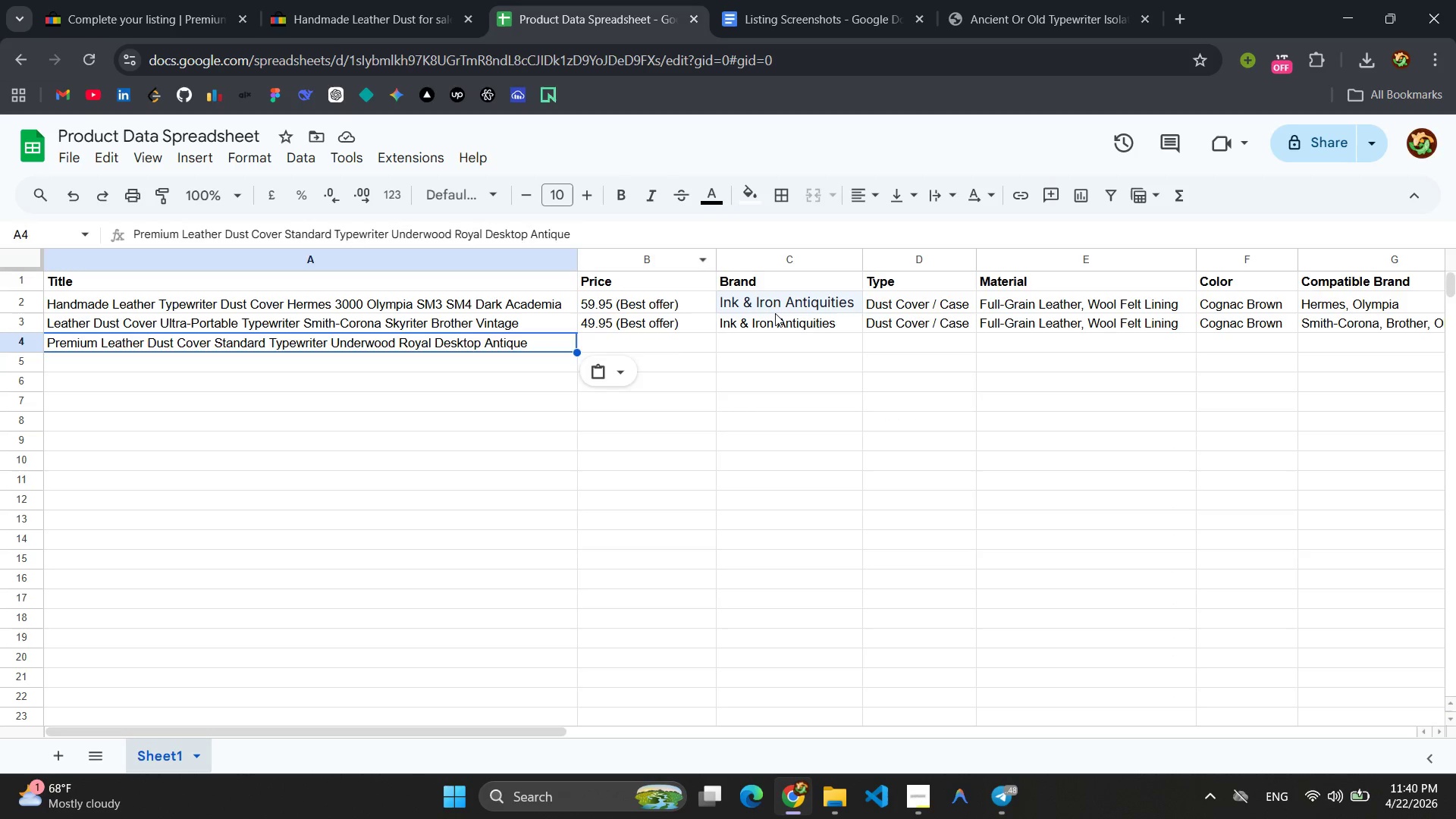 
double_click([775, 313])
 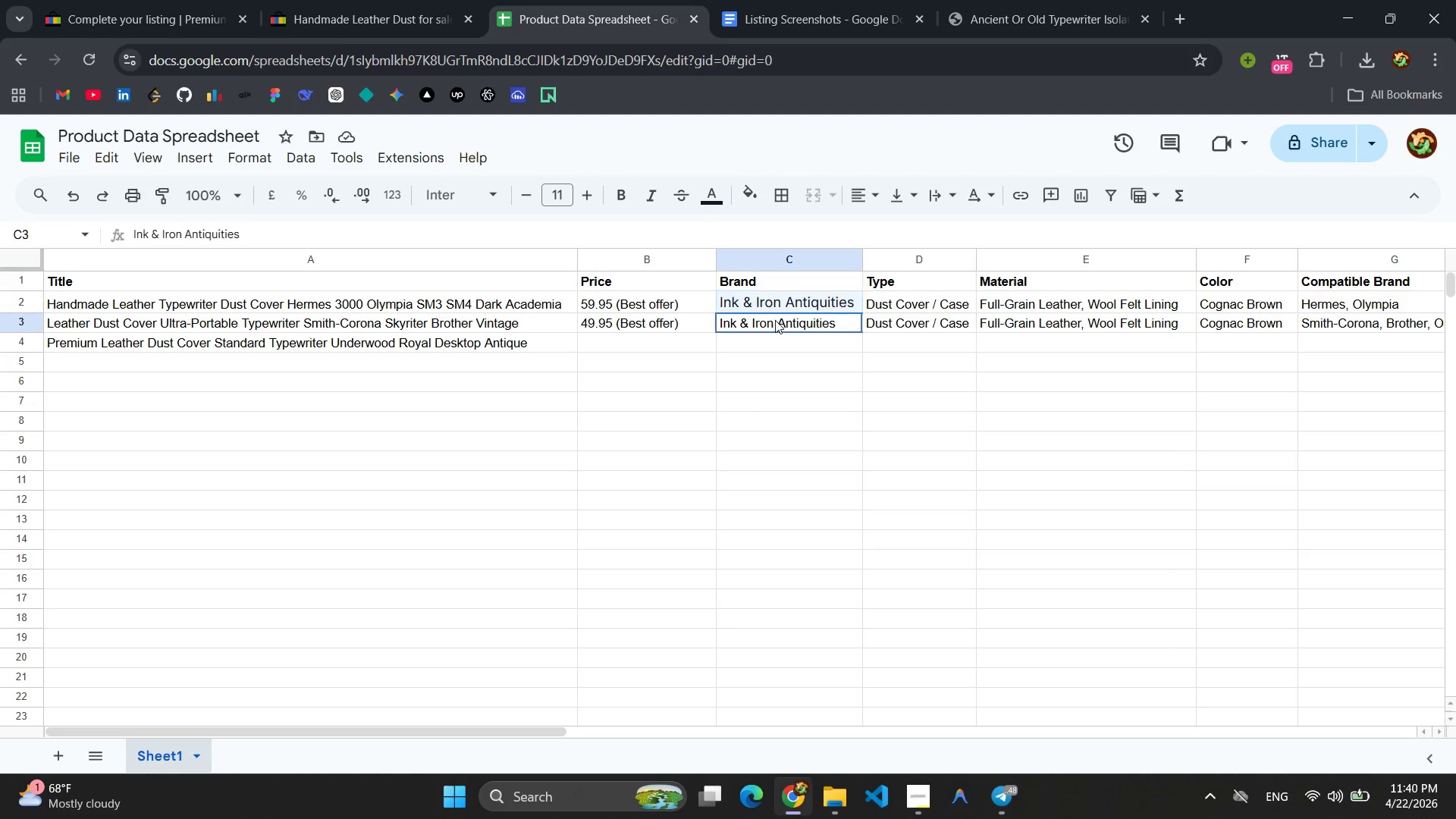 
triple_click([775, 320])
 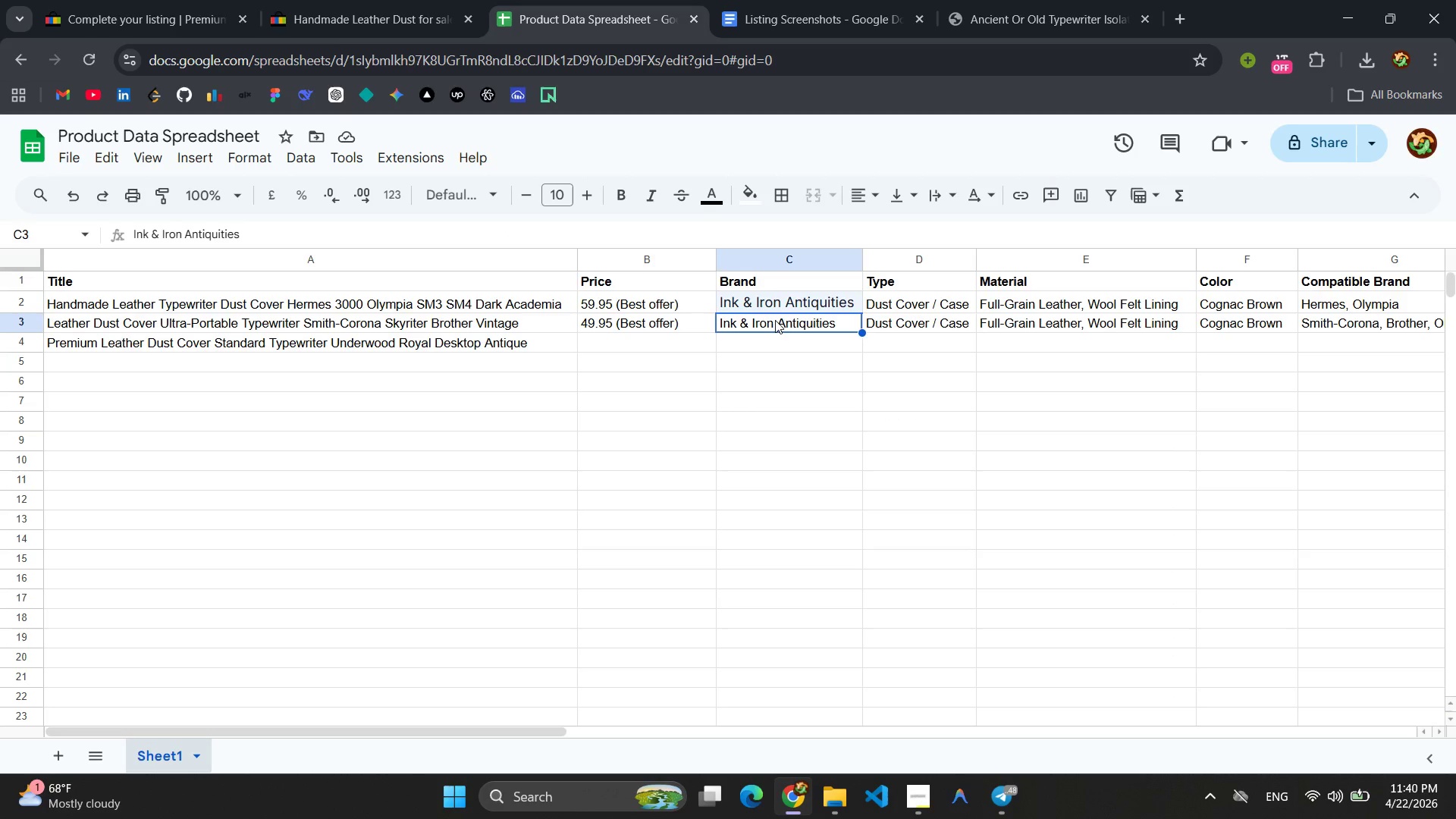 
triple_click([775, 320])
 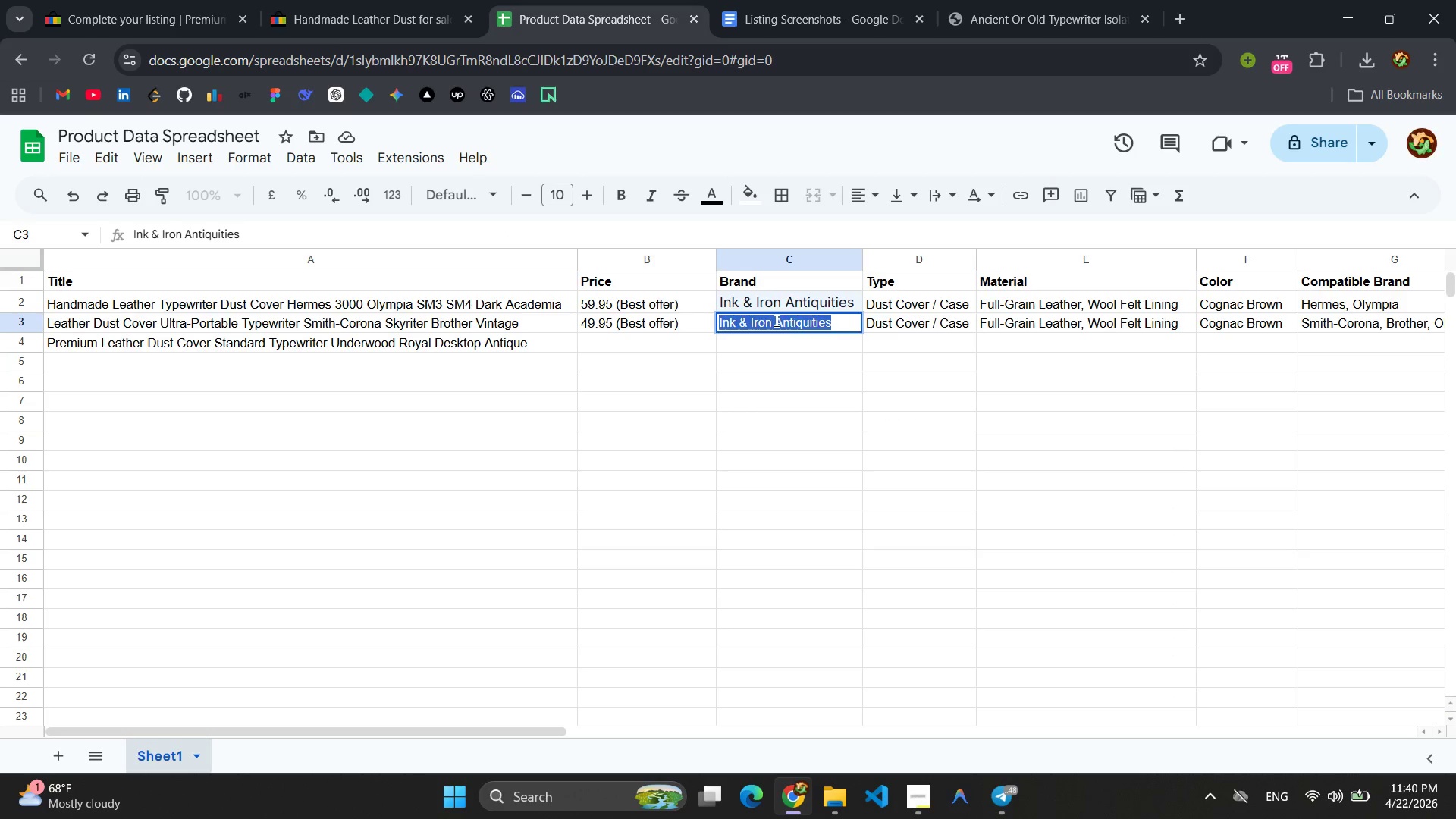 
triple_click([775, 320])
 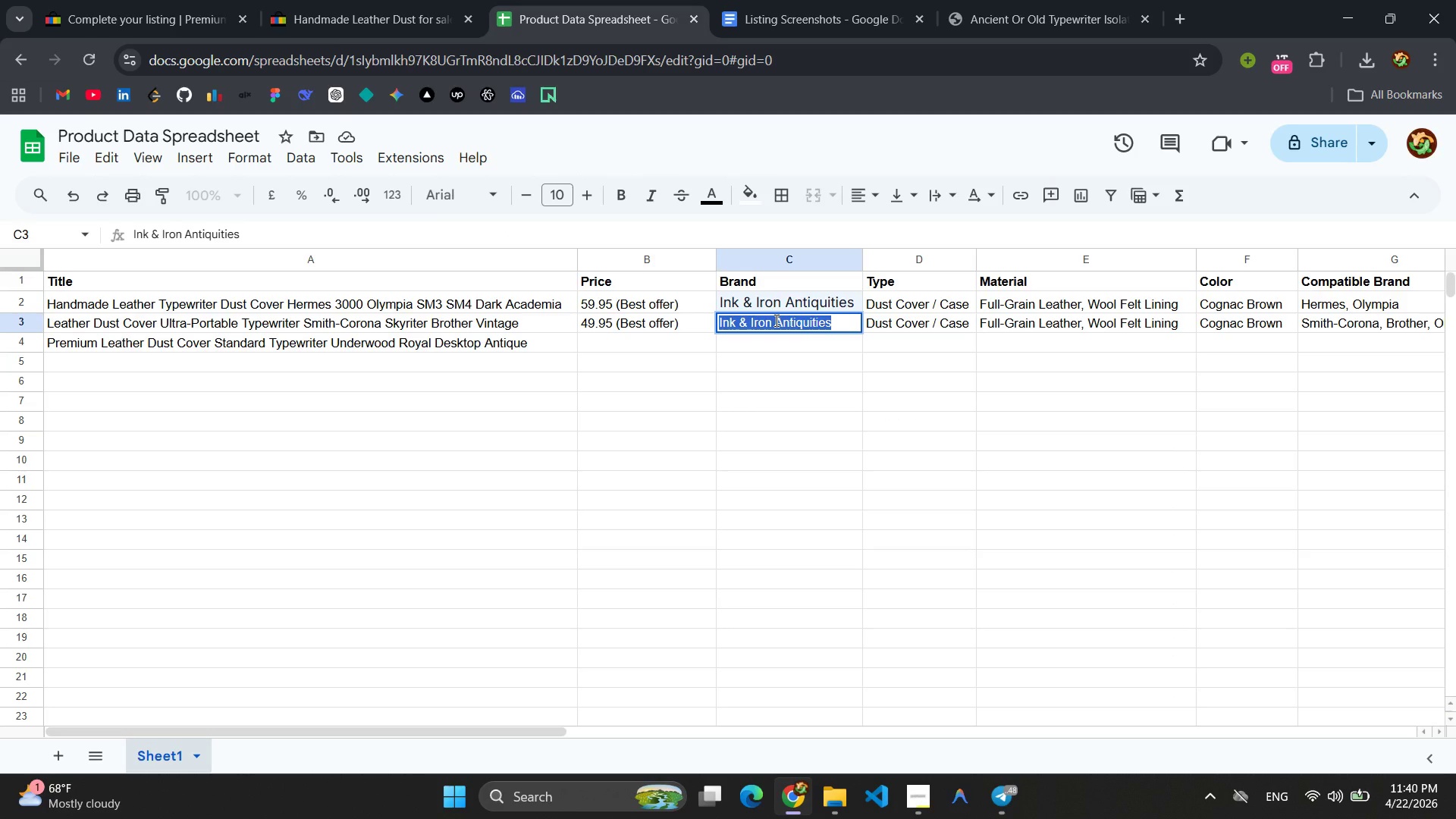 
key(Control+C)
 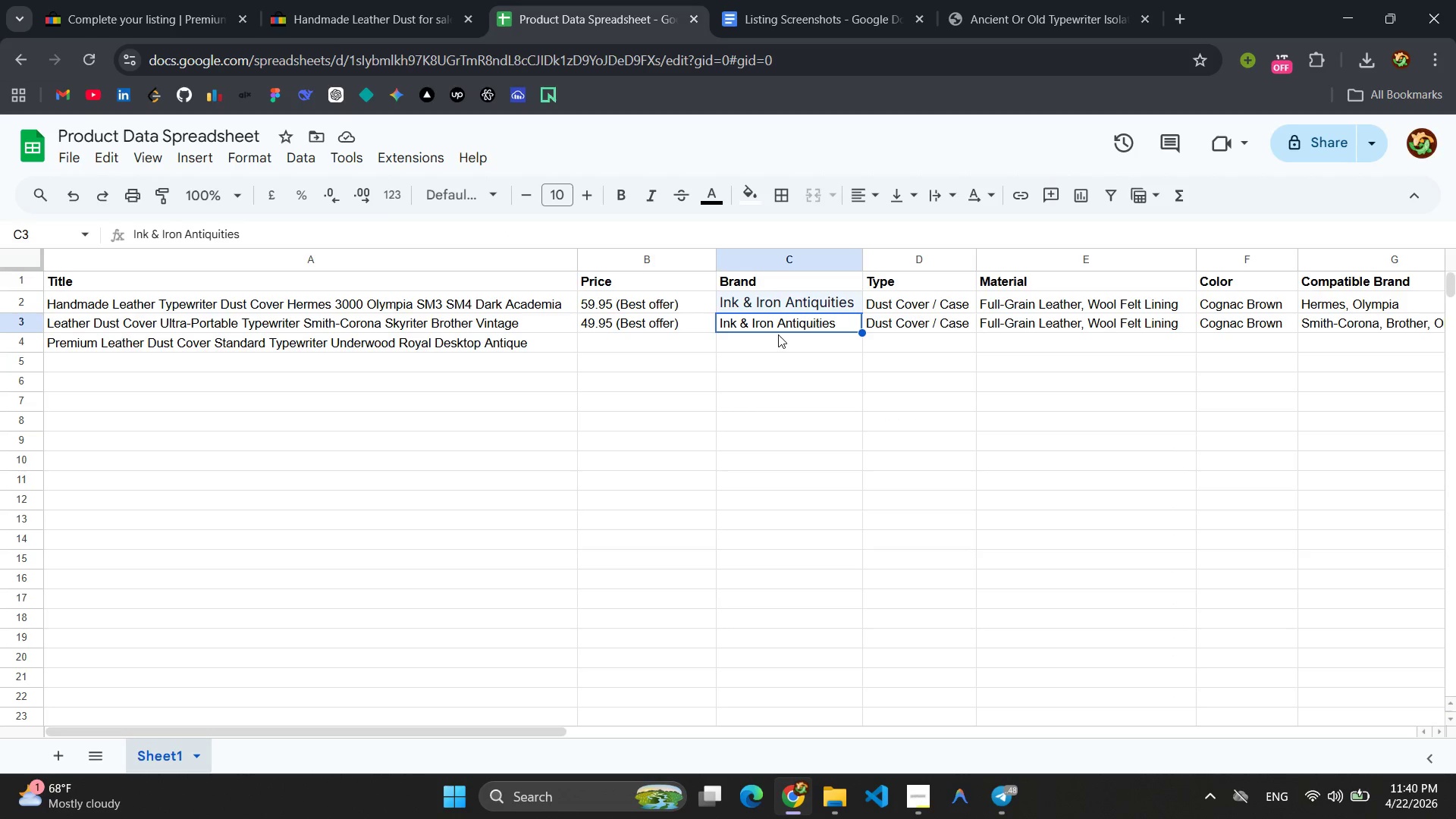 
double_click([777, 343])
 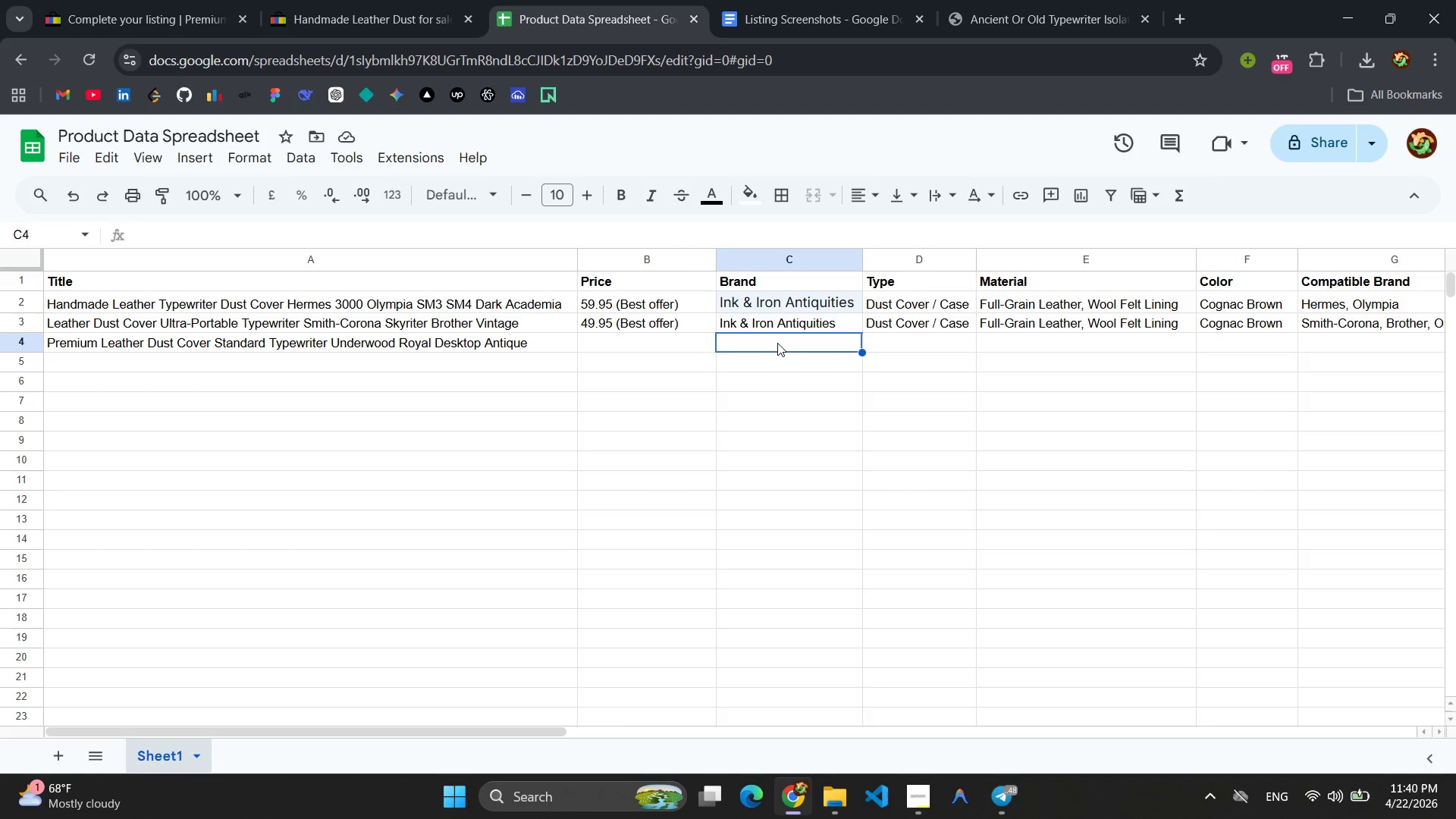 
key(Control+V)
 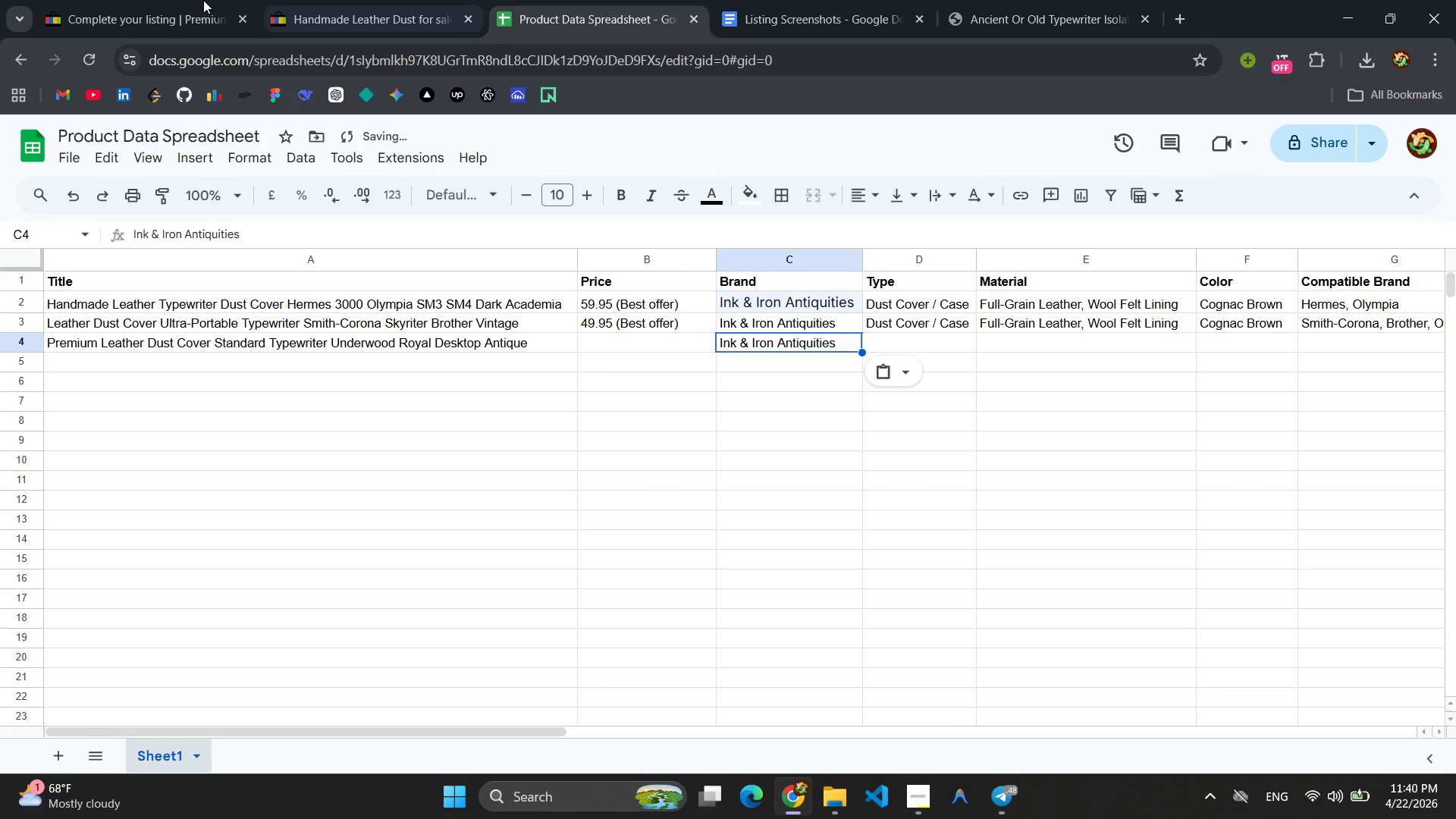 
left_click([80, 0])
 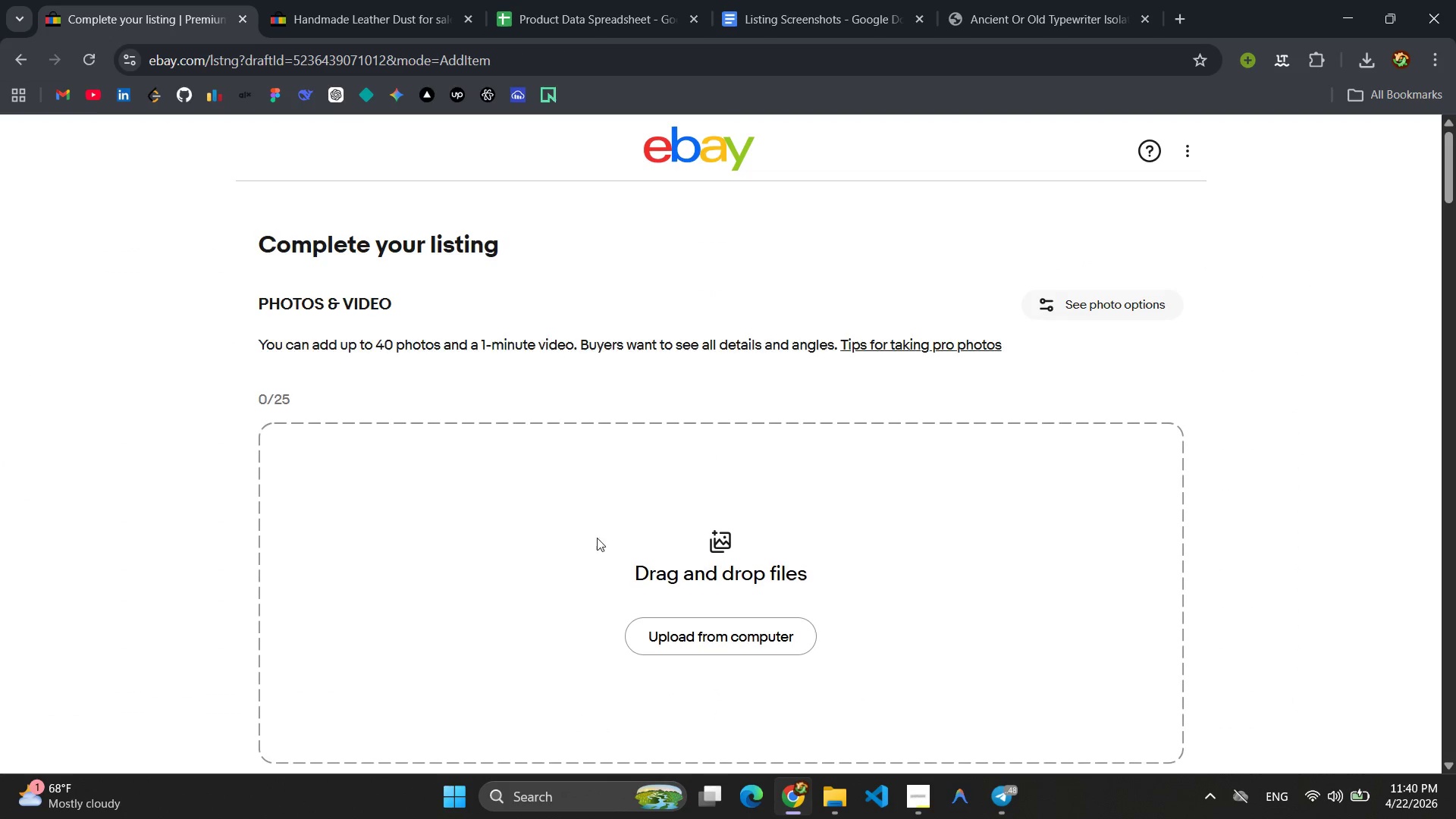 
scroll: coordinate [623, 503], scroll_direction: down, amount: 8.0
 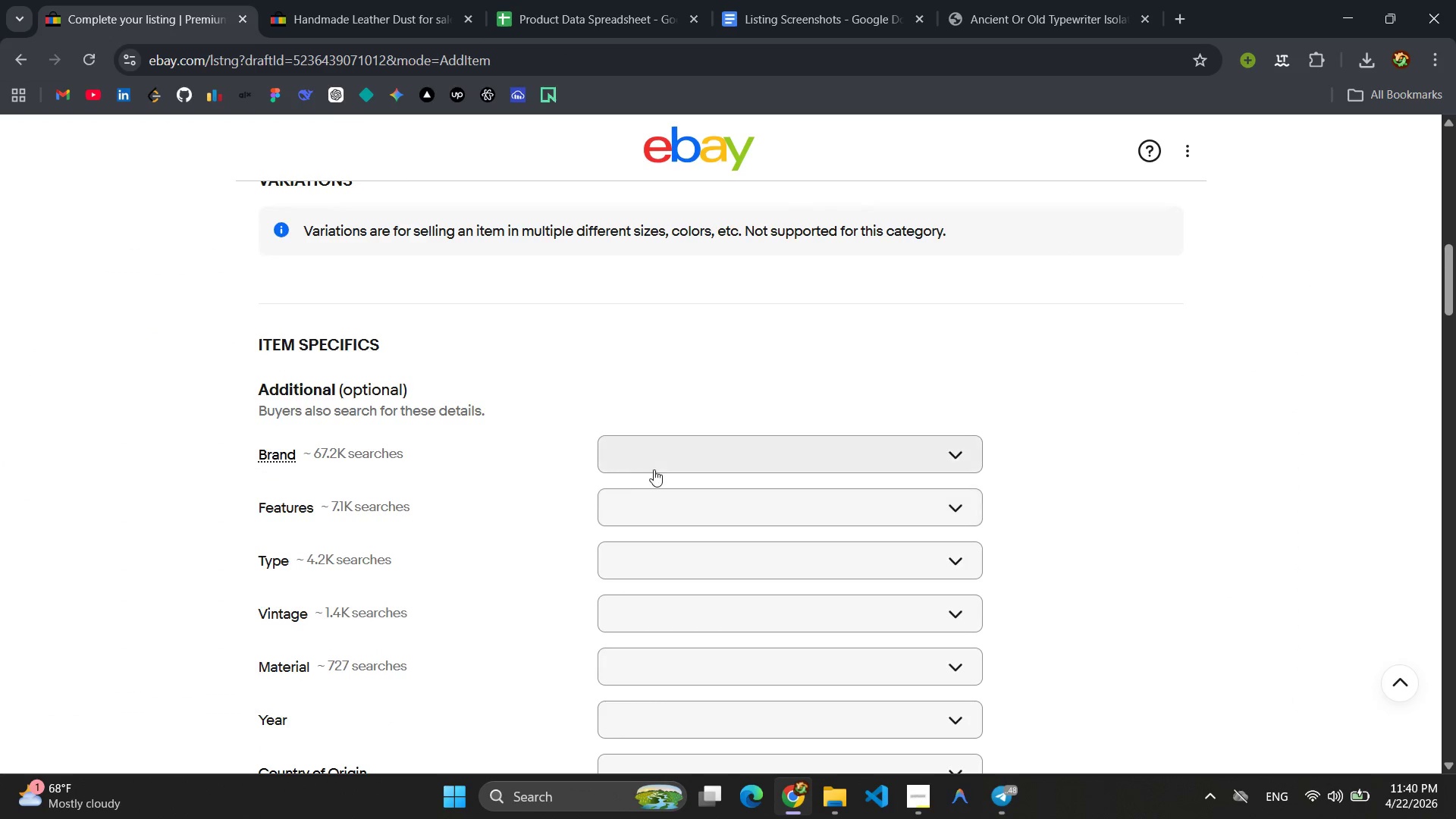 
left_click([655, 469])
 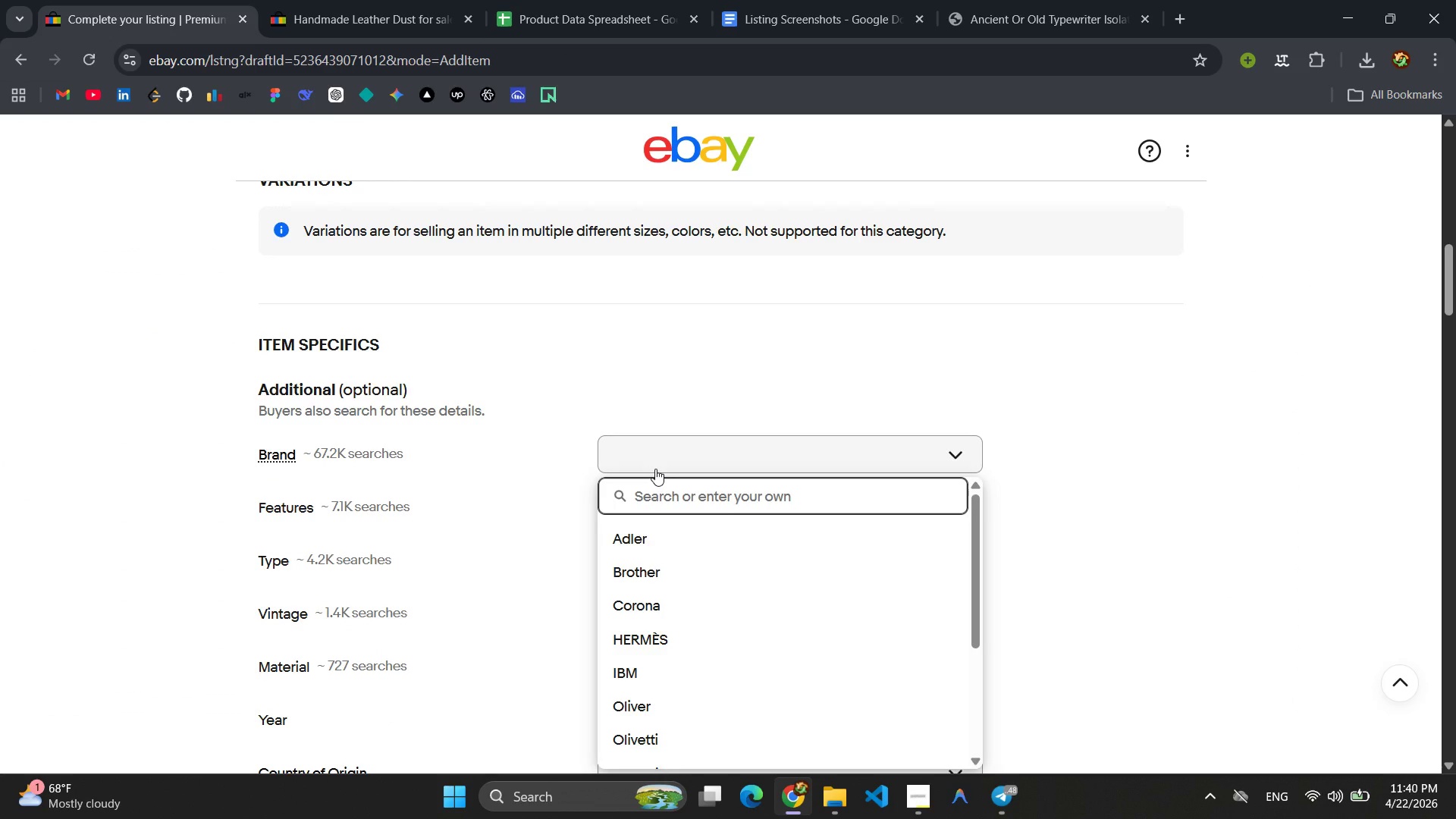 
key(Control+V)
 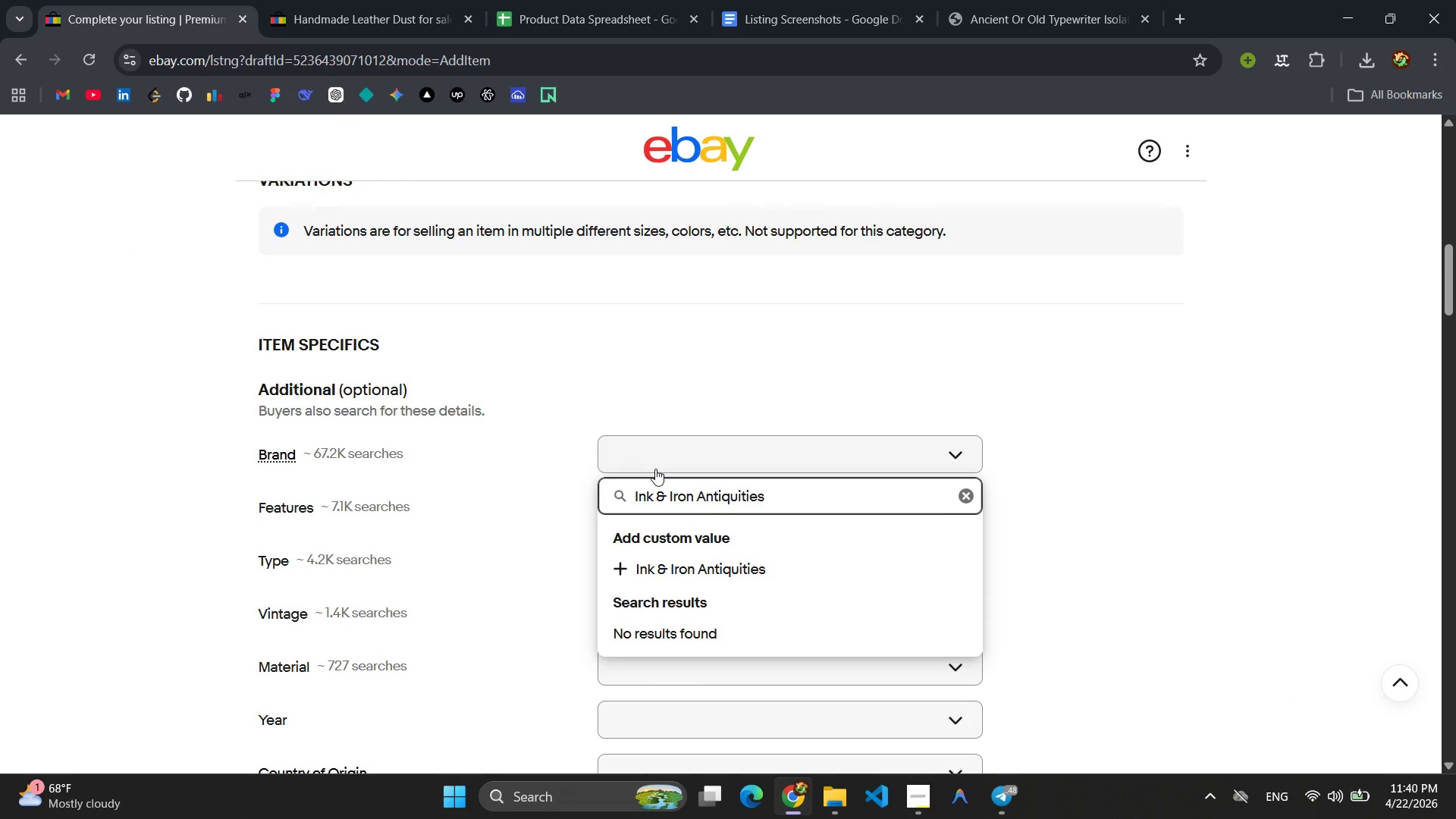 
key(Enter)
 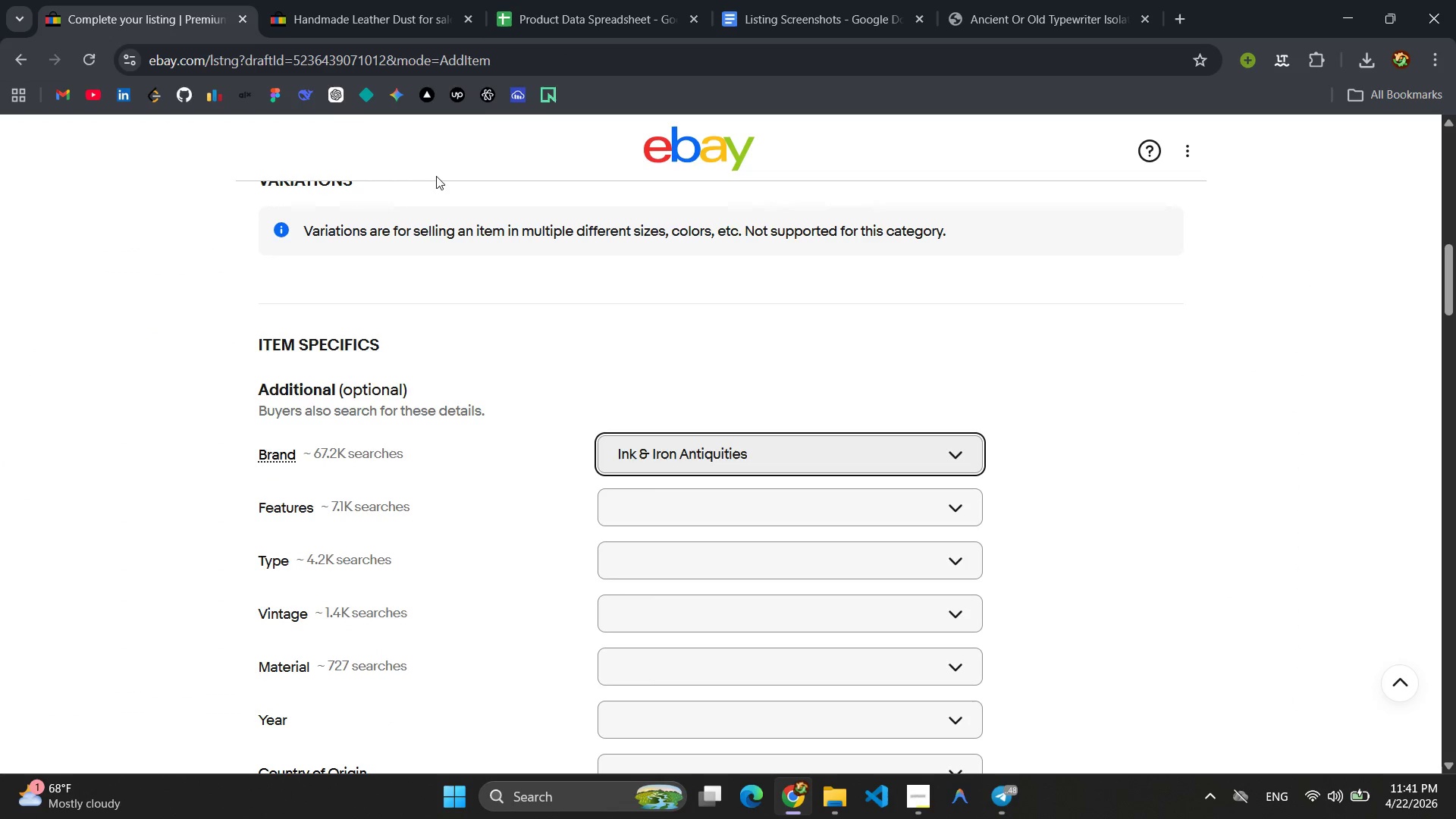 
left_click([549, 18])
 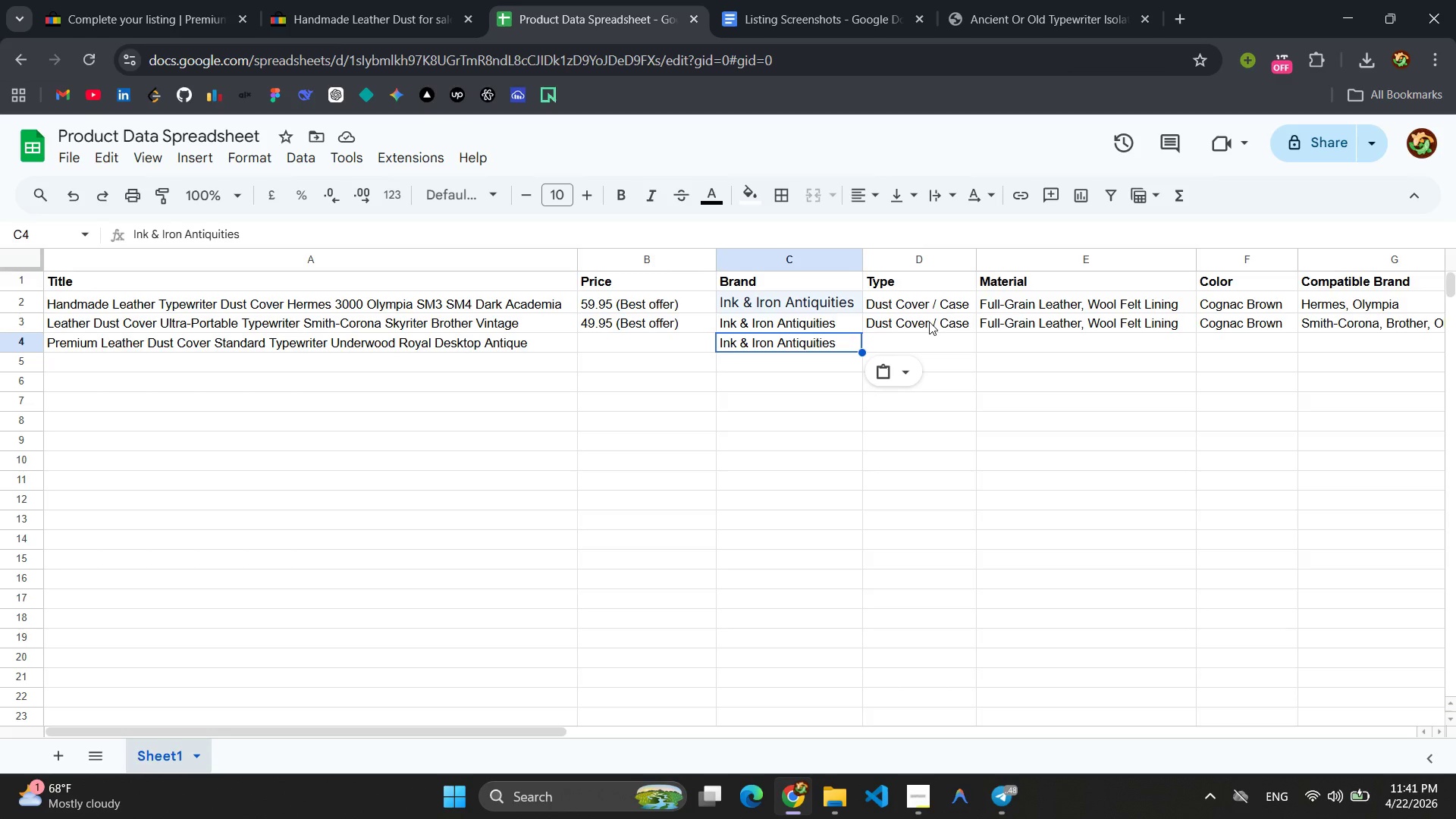 
double_click([929, 322])
 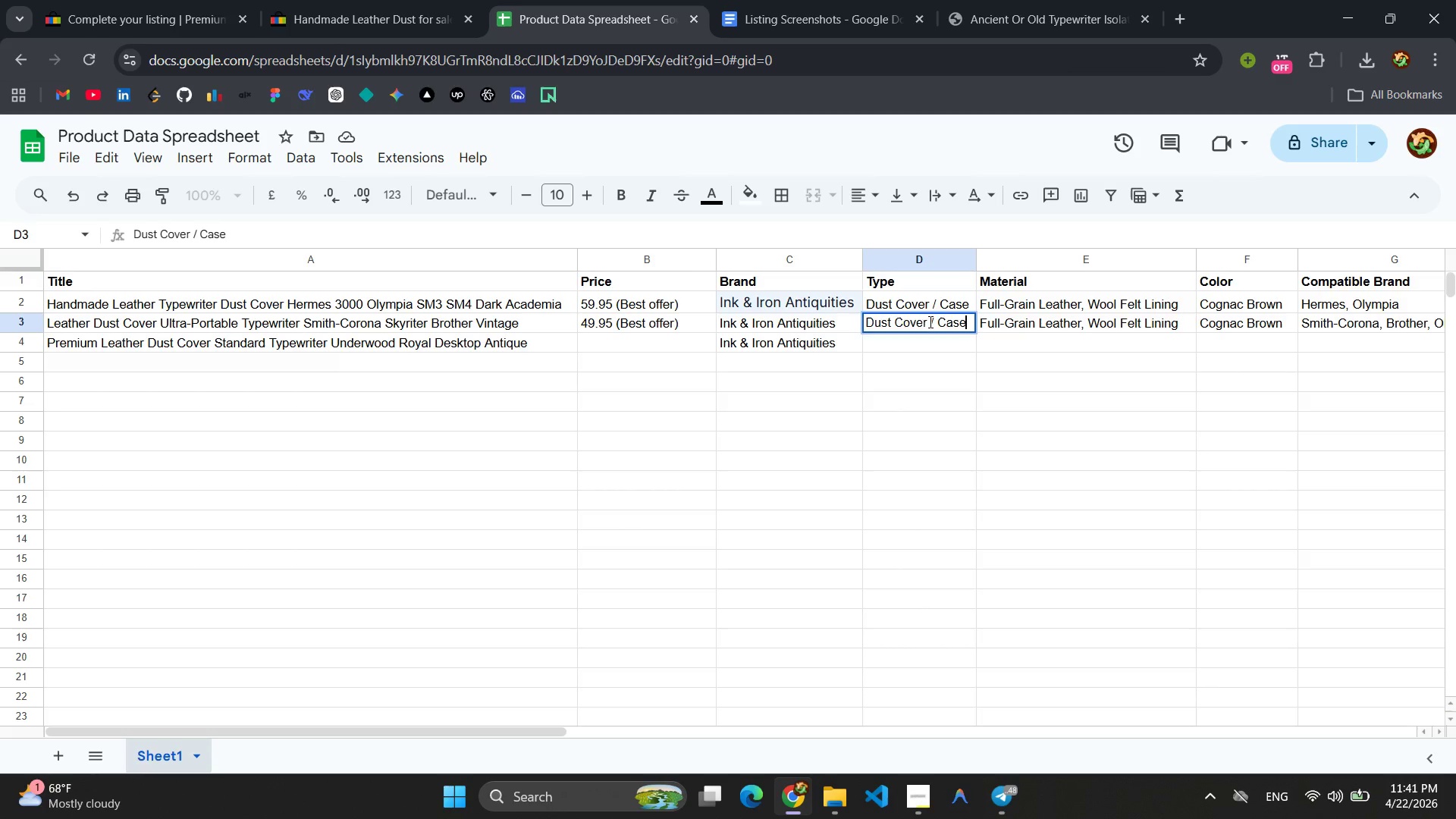 
triple_click([929, 322])
 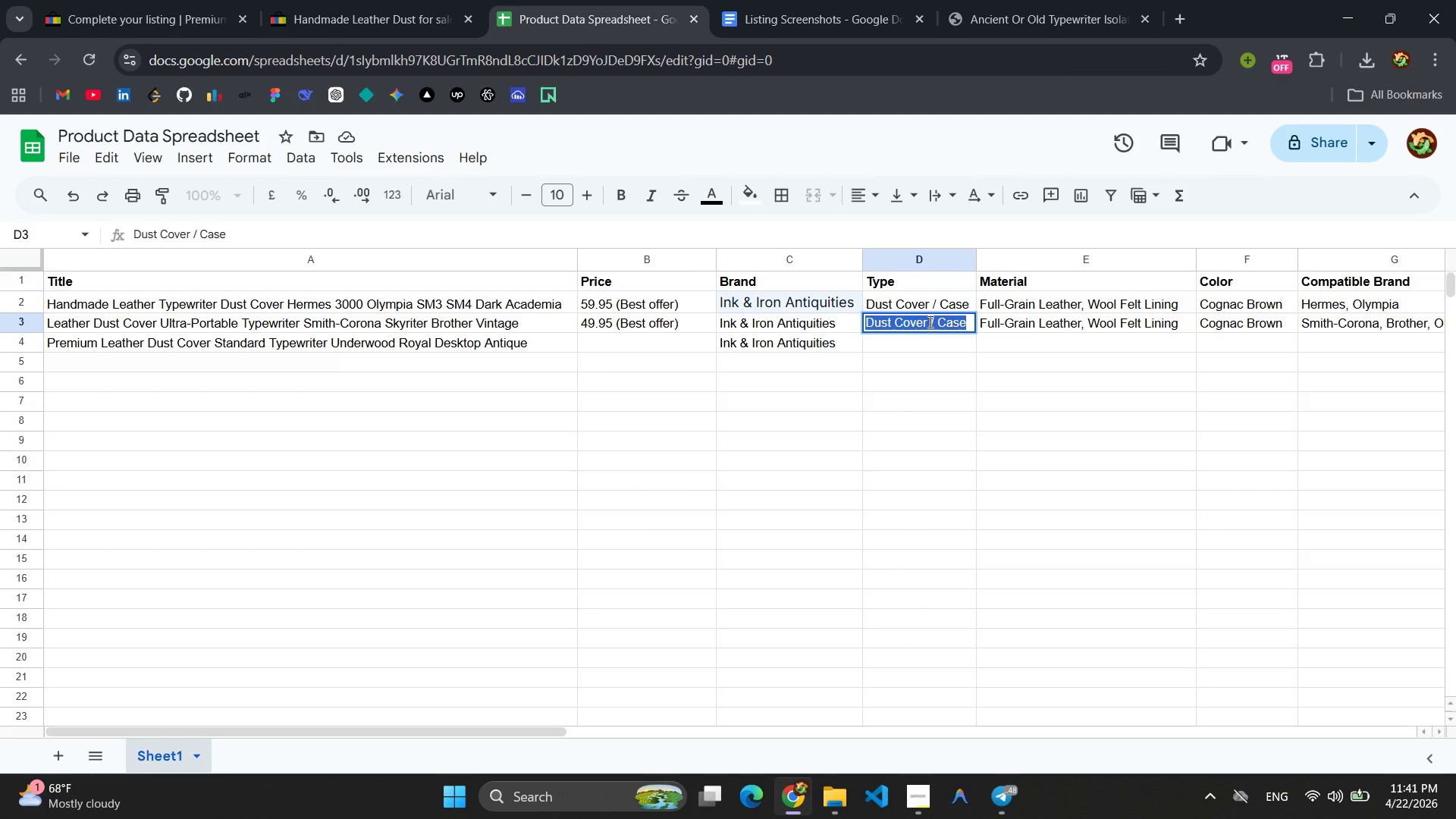 
key(Control+C)
 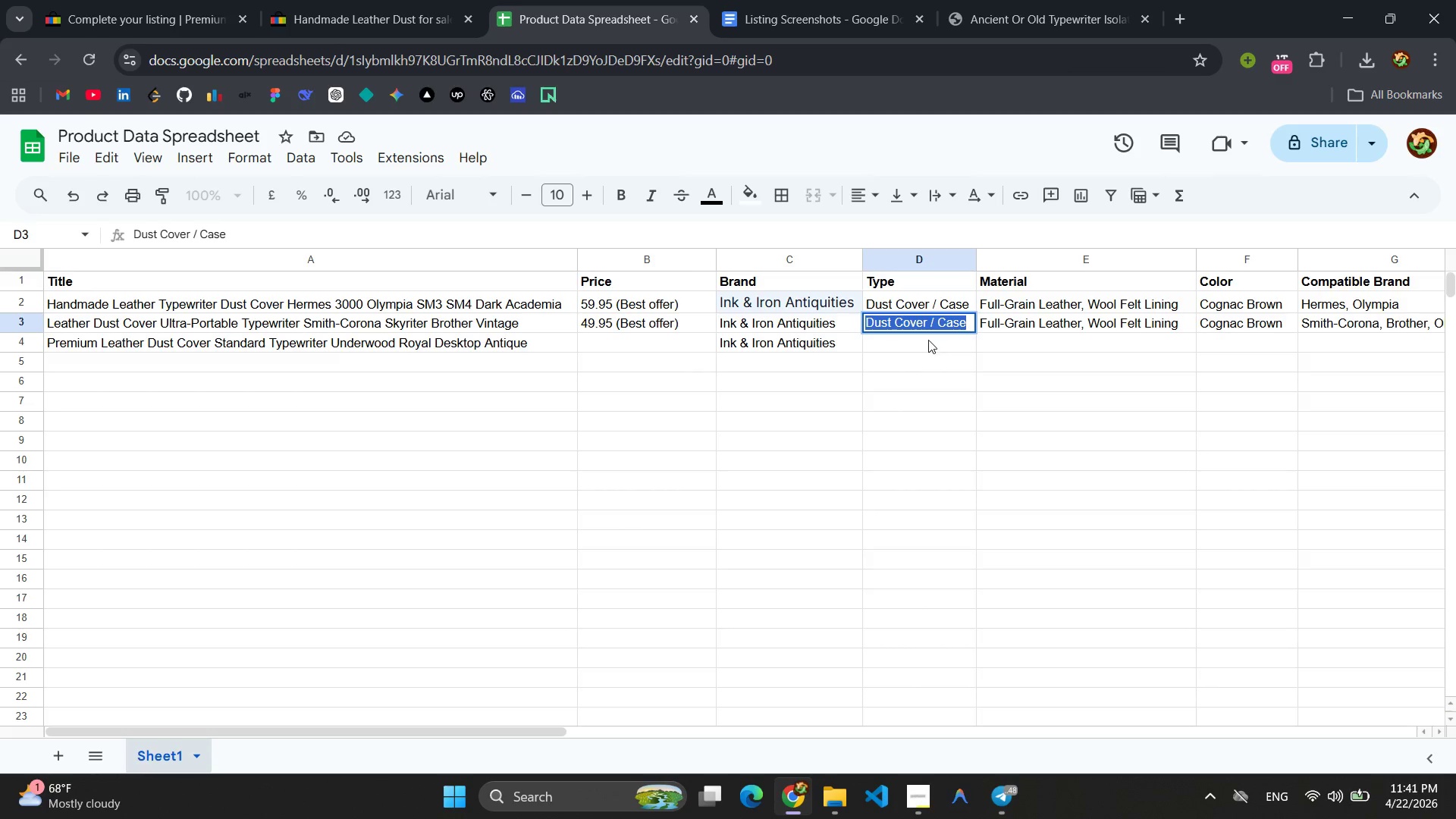 
left_click([923, 348])
 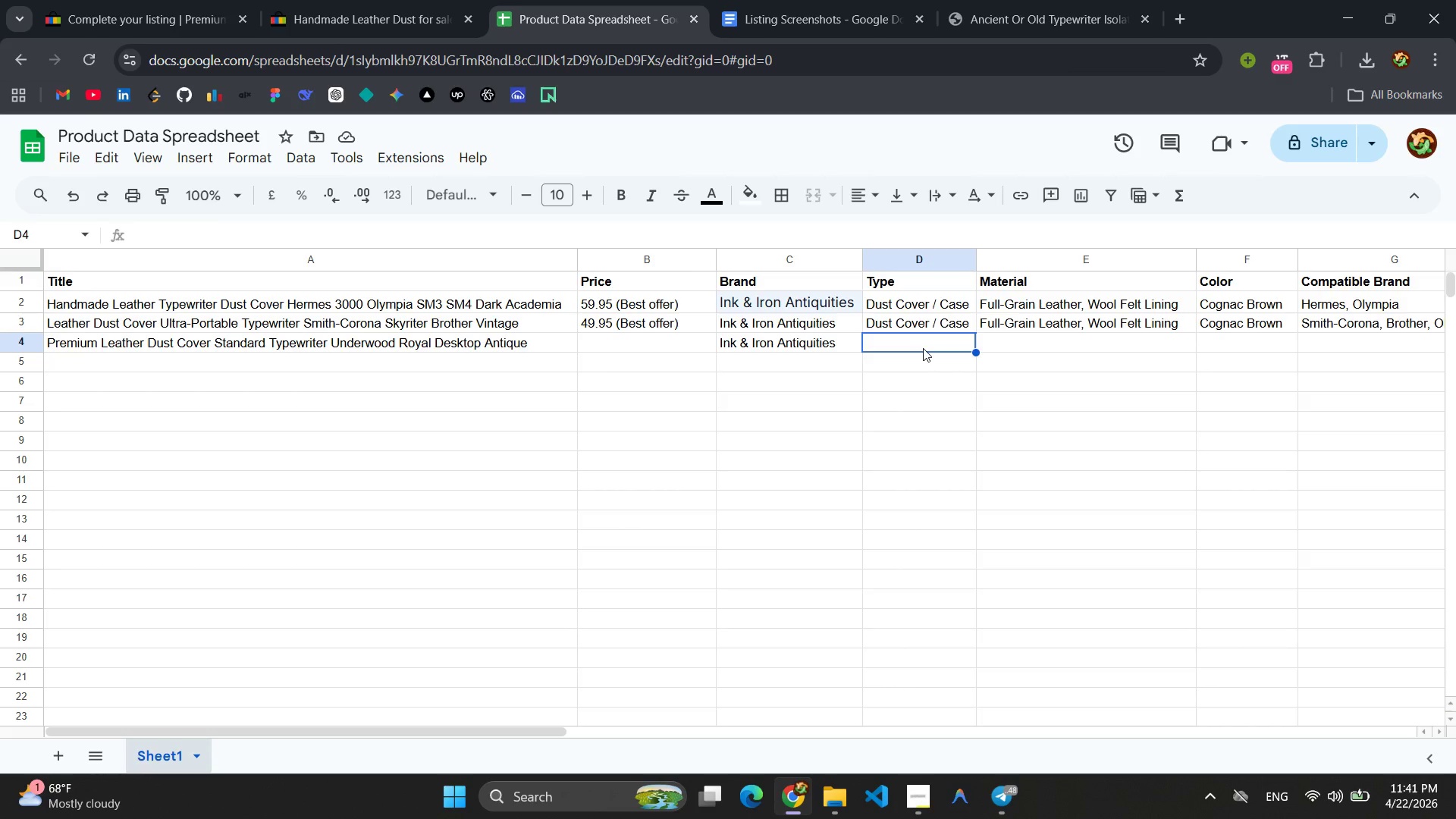 
key(Control+V)
 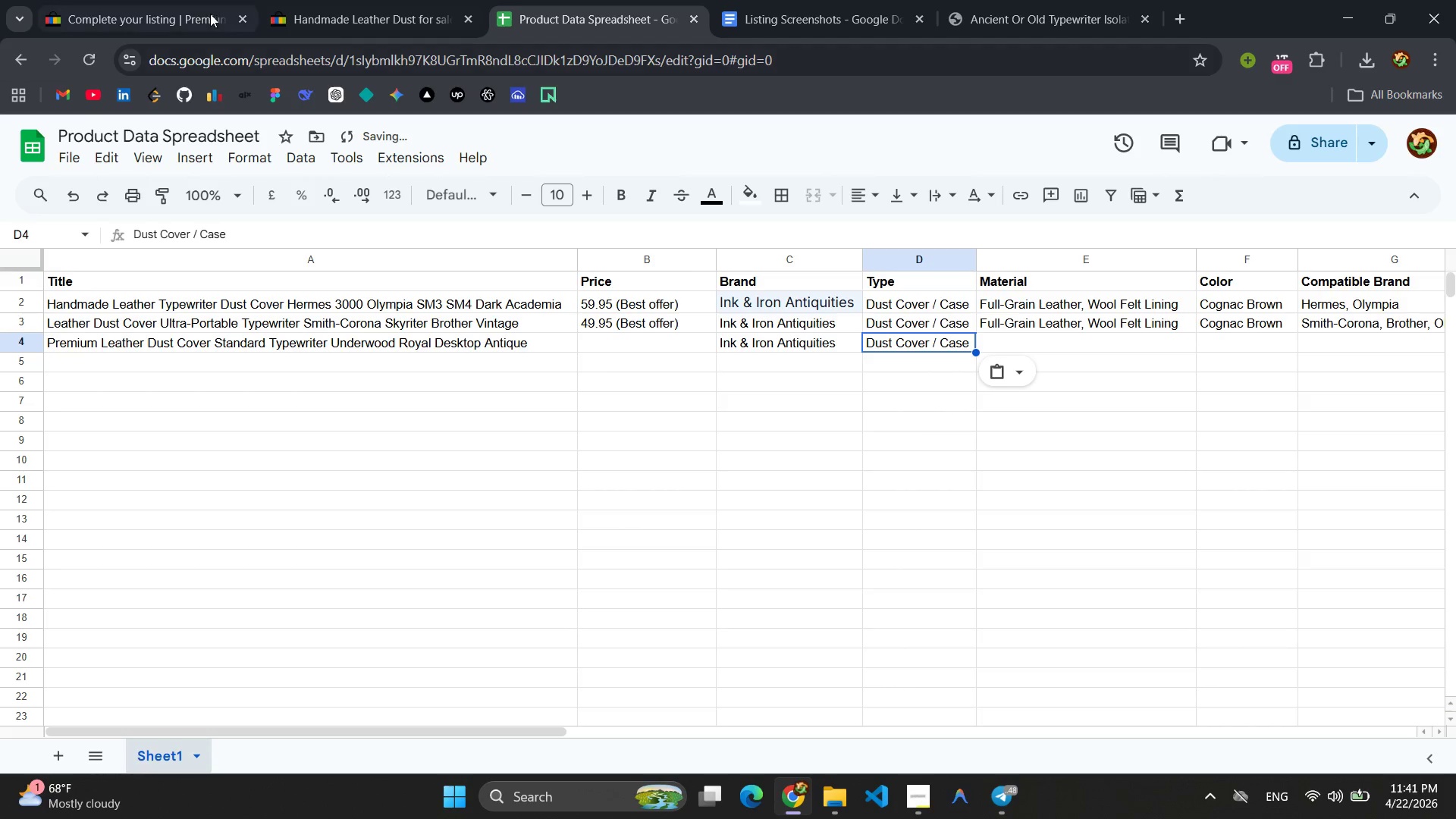 
left_click([158, 0])
 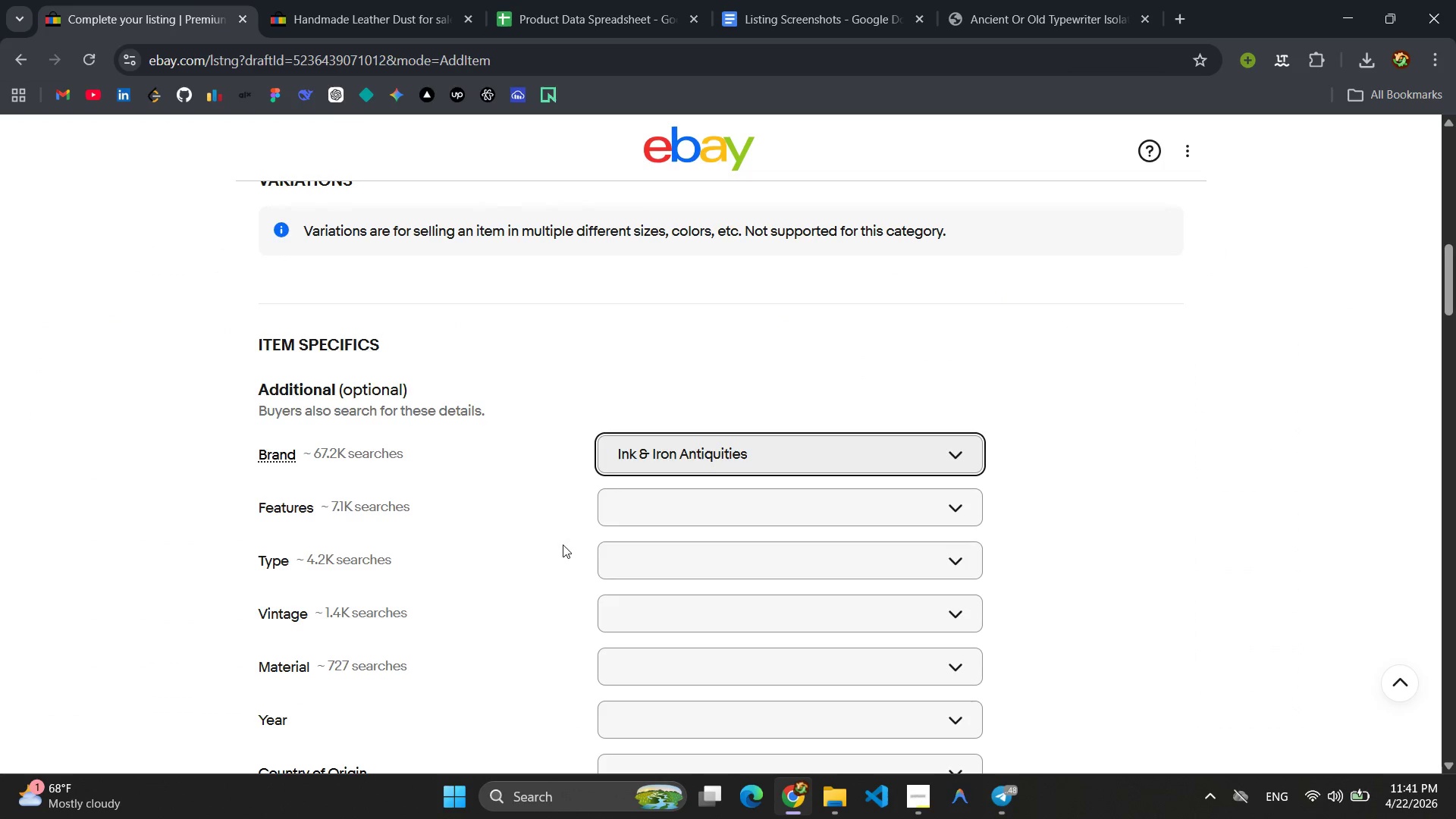 
left_click([635, 558])
 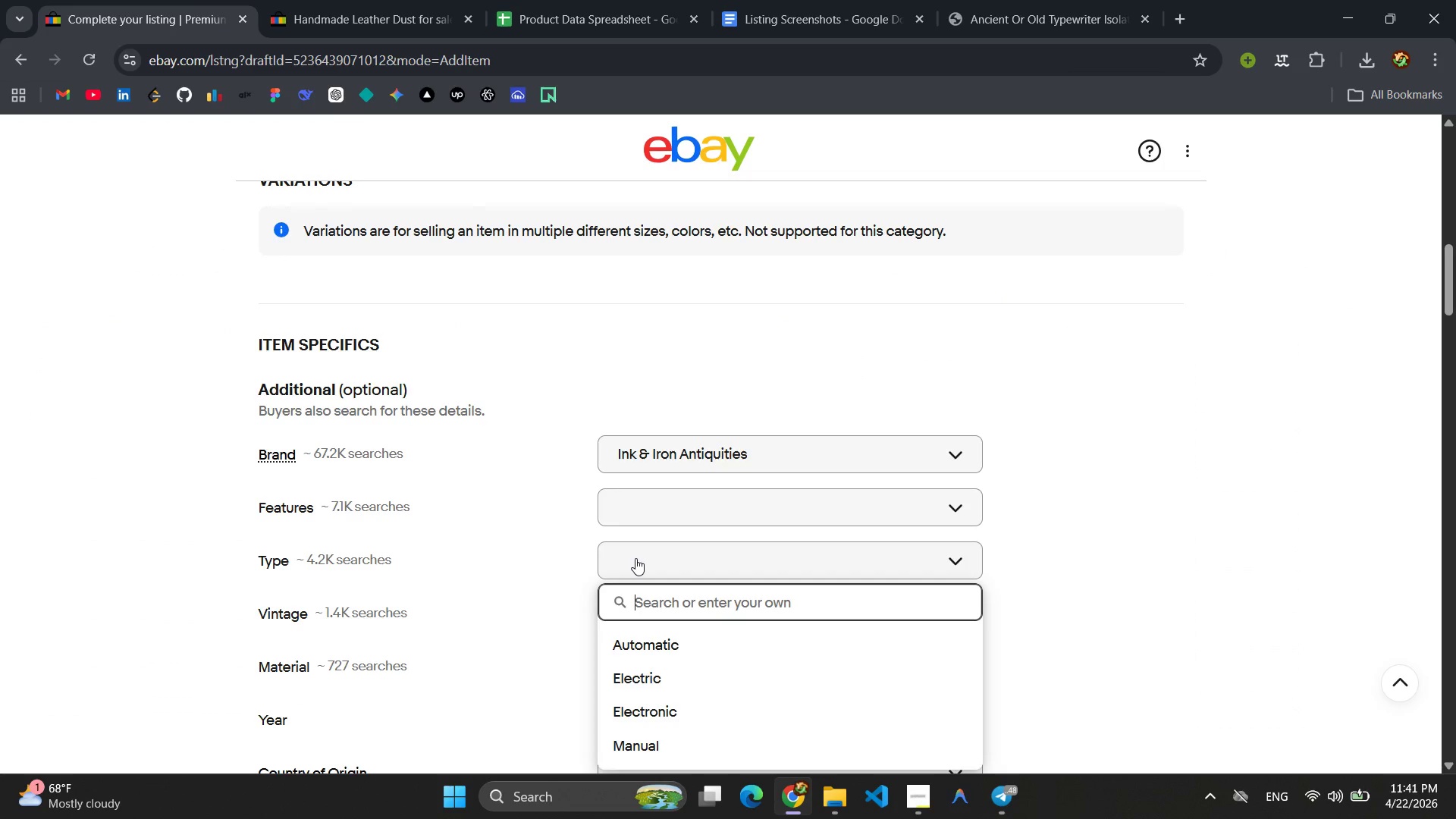 
hold_key(key=ControlLeft, duration=0.45)
 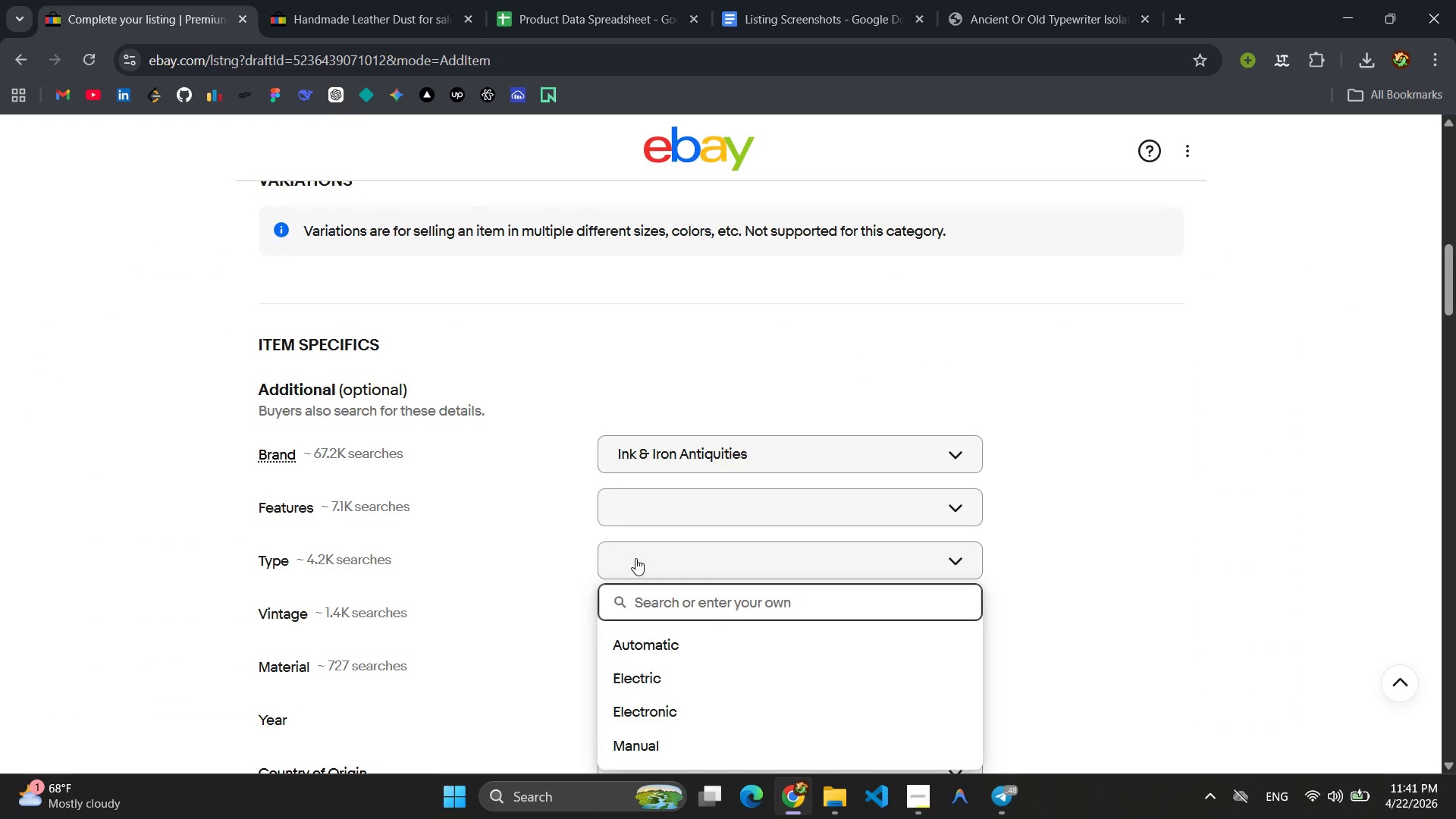 
key(Control+ControlLeft)
 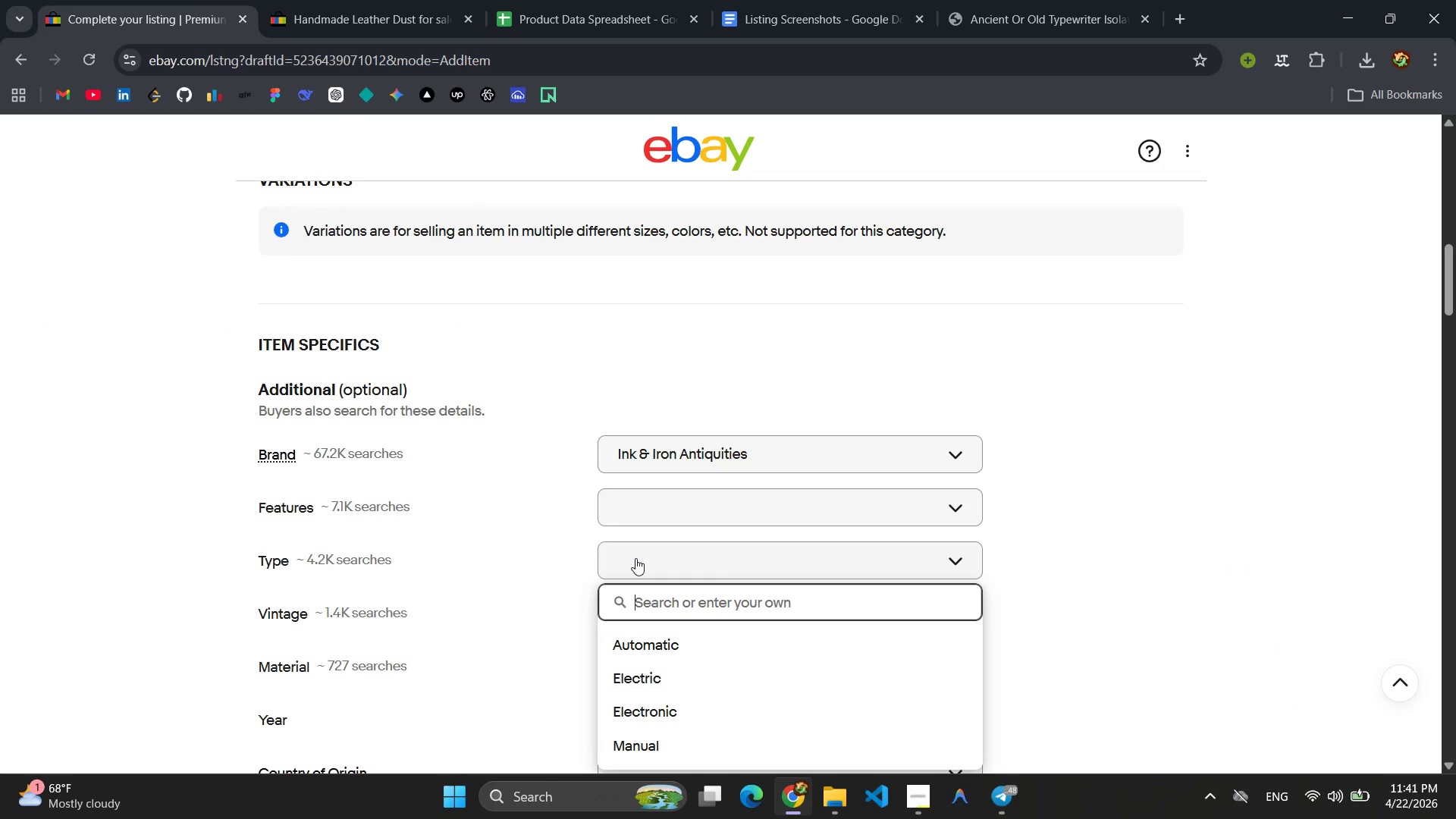 
key(Control+V)
 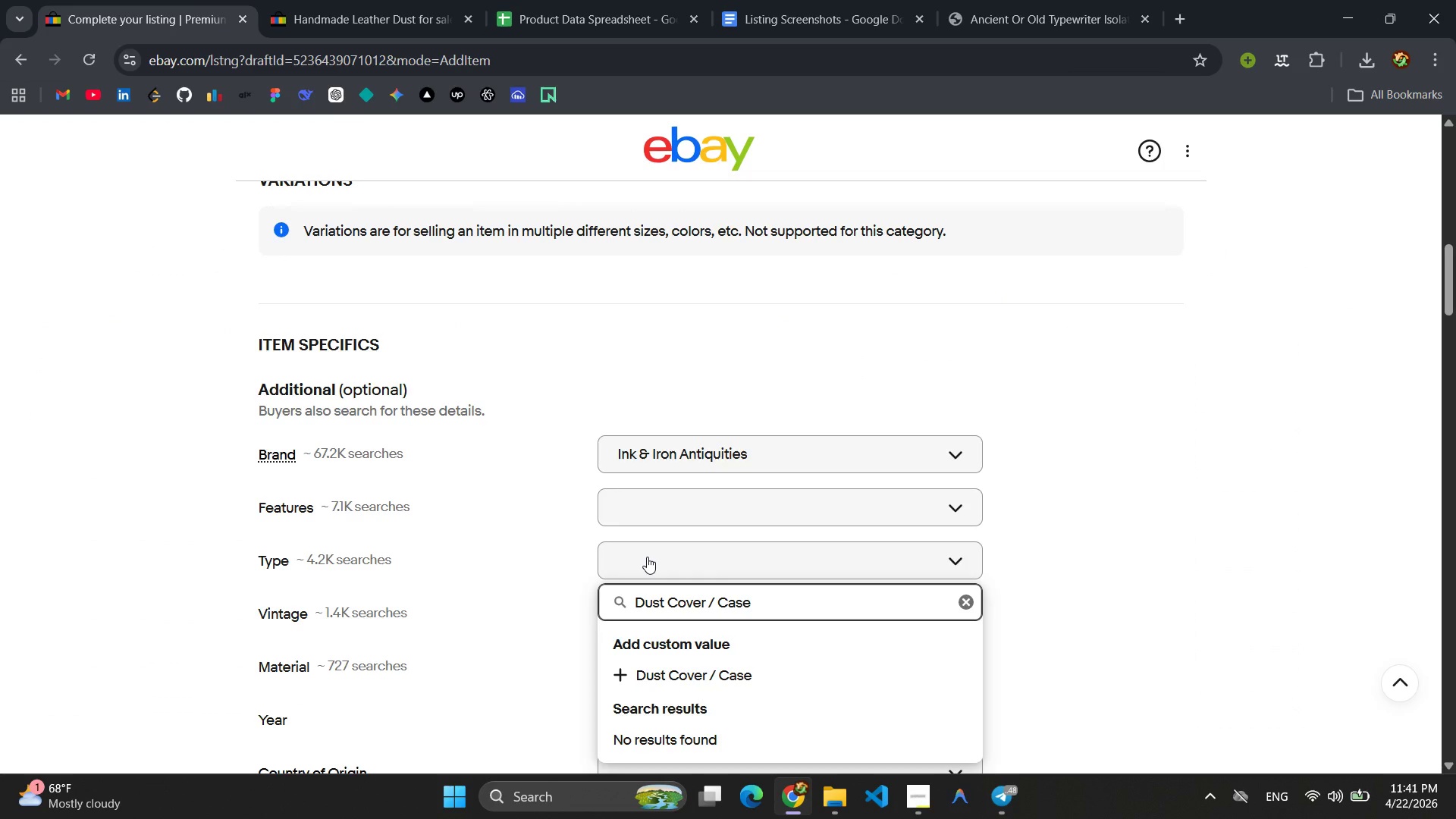 
key(Enter)
 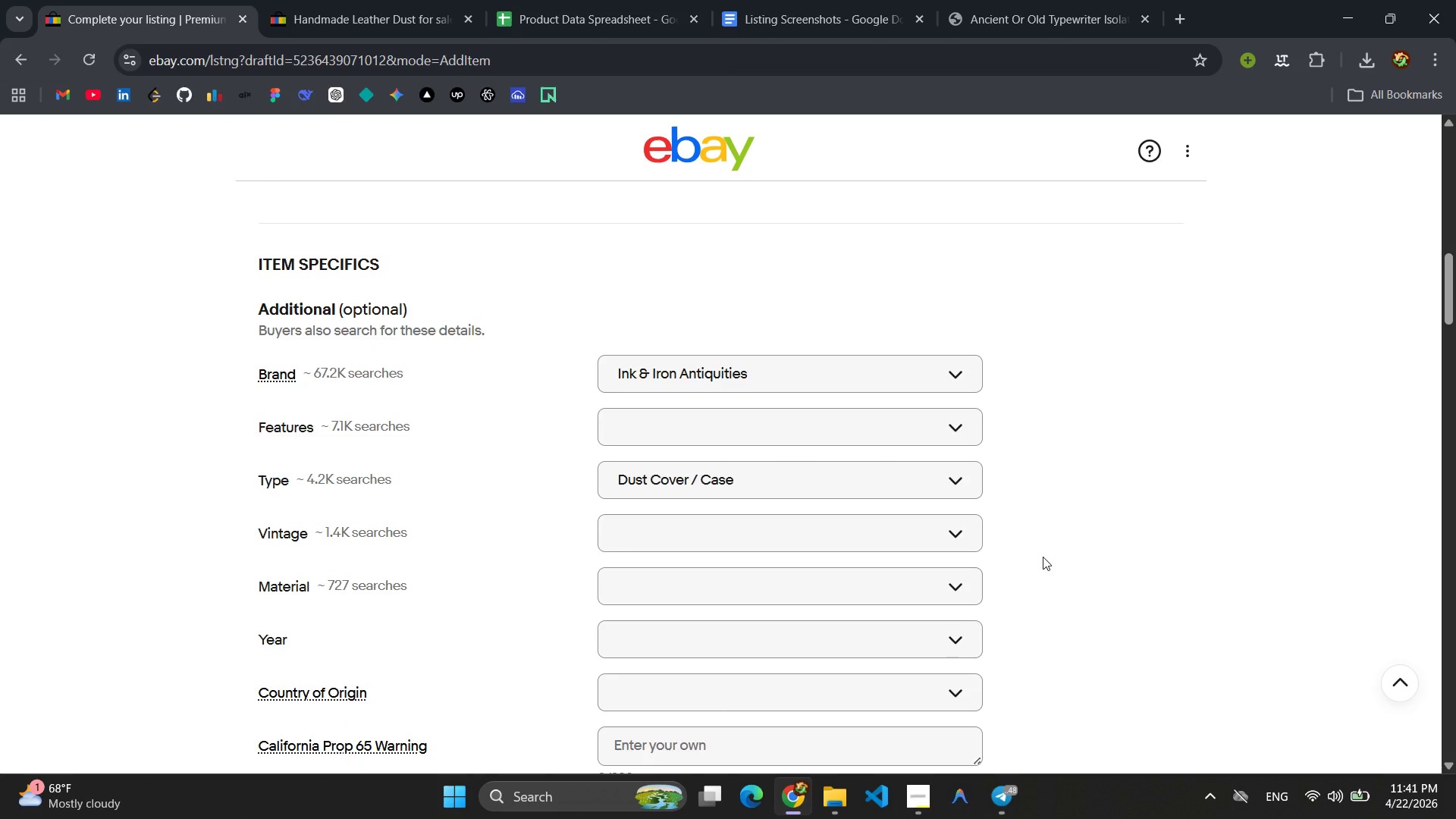 
wait(7.02)
 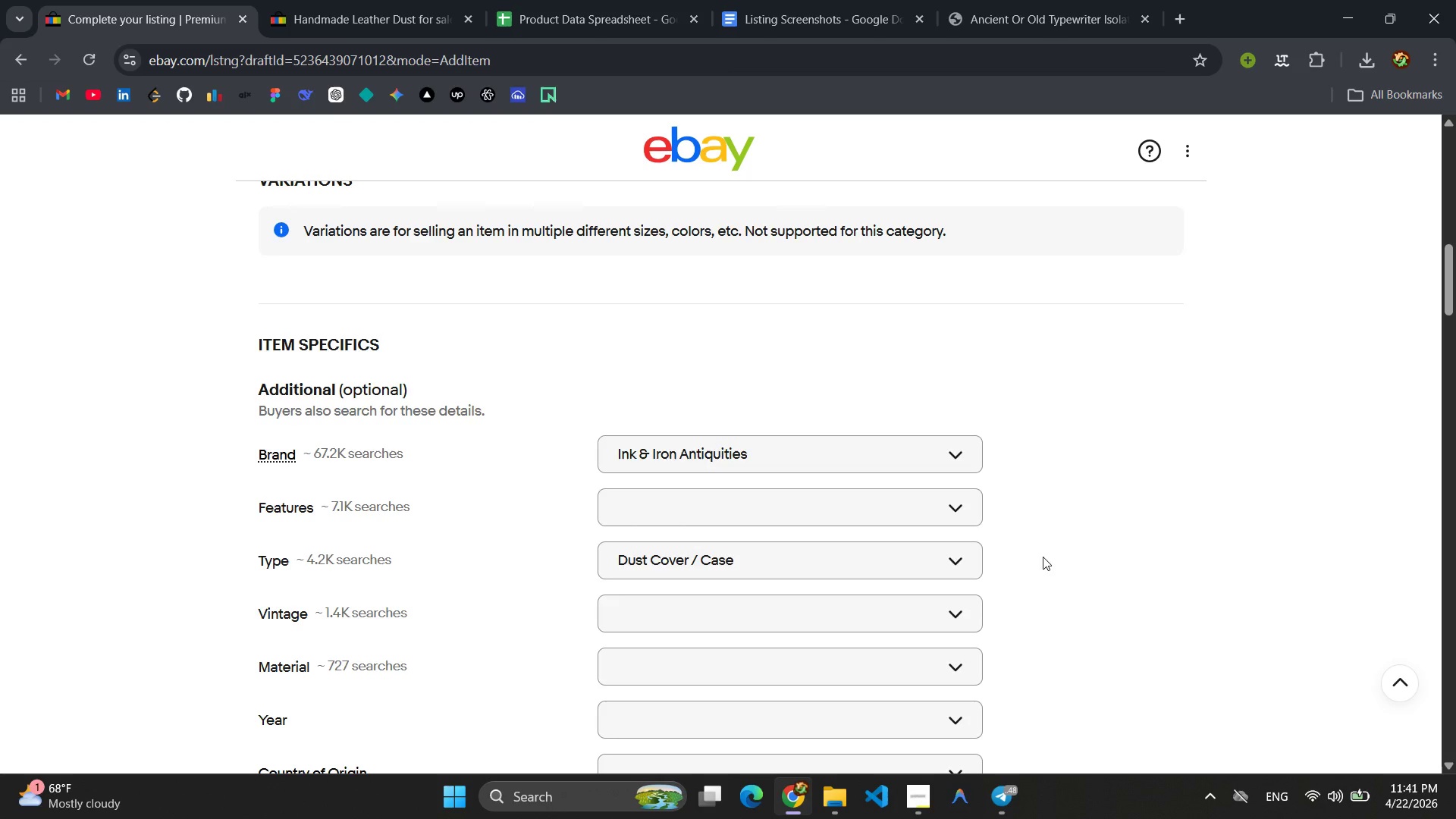 
left_click([774, 579])
 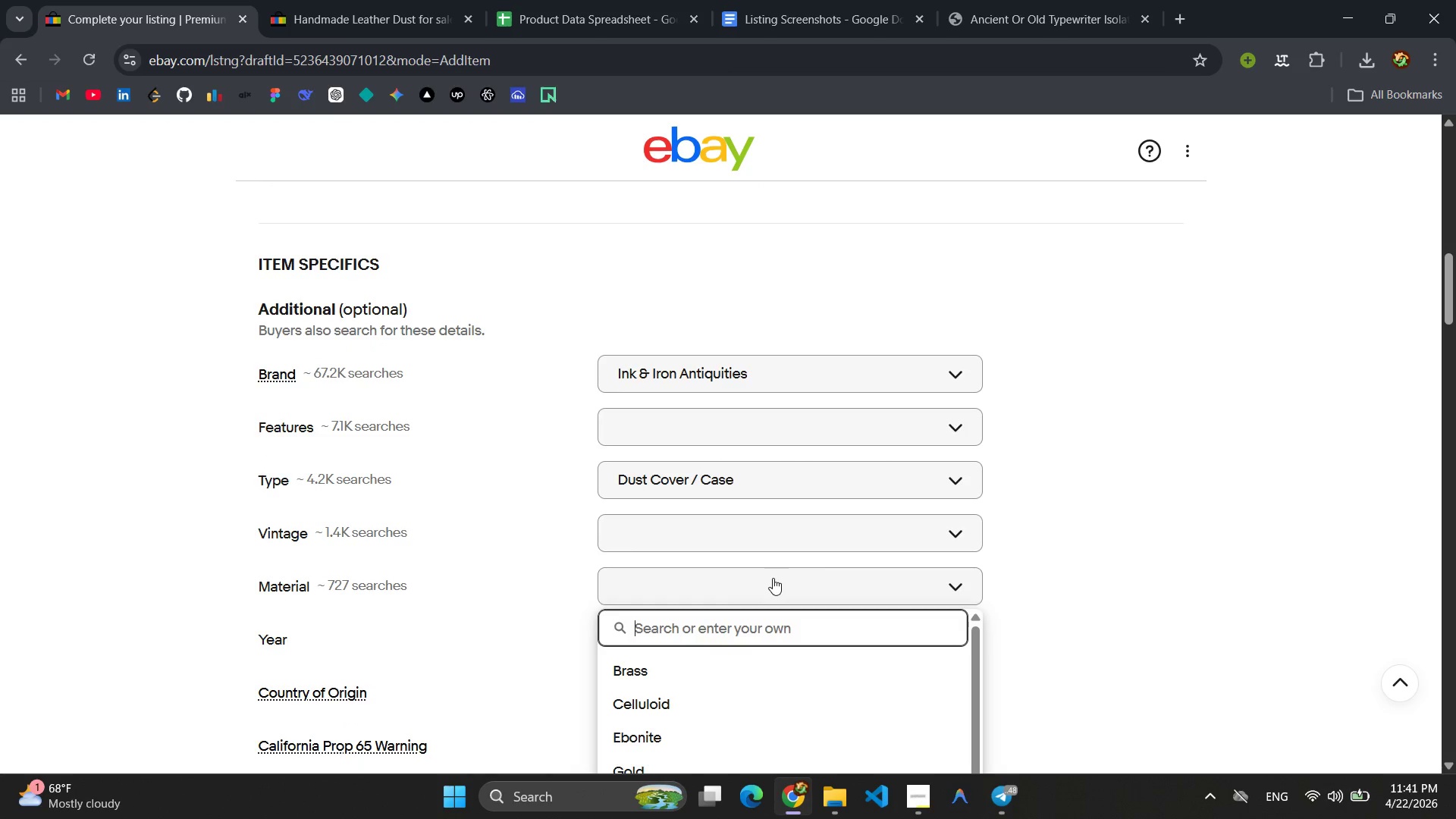 
type(Full G)
key(Backspace)
key(Backspace)
type(-Grain Leht)
key(Backspace)
key(Backspace)
type(ather )
key(Backspace)
 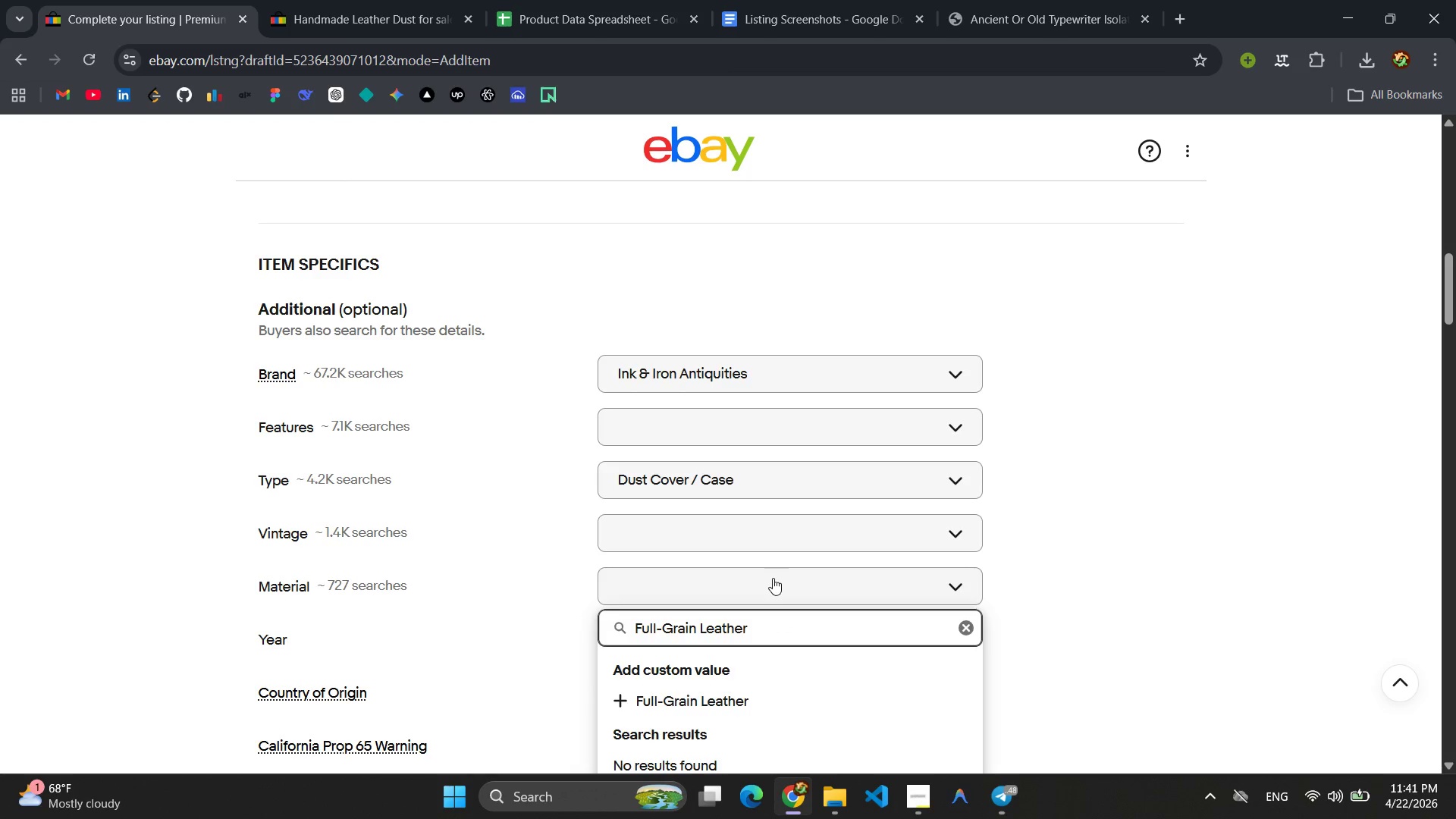 
key(Enter)
 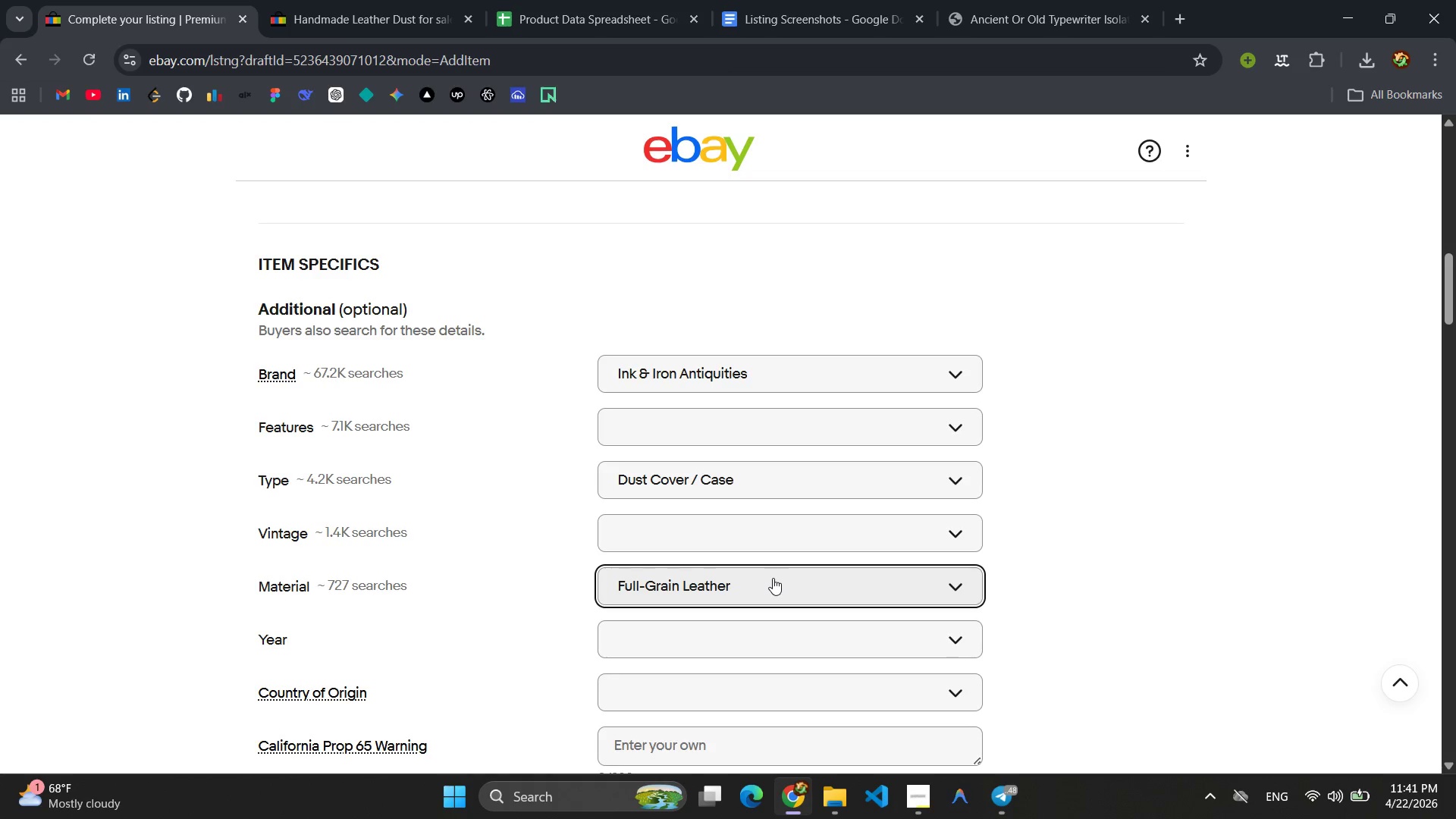 
double_click([773, 578])
 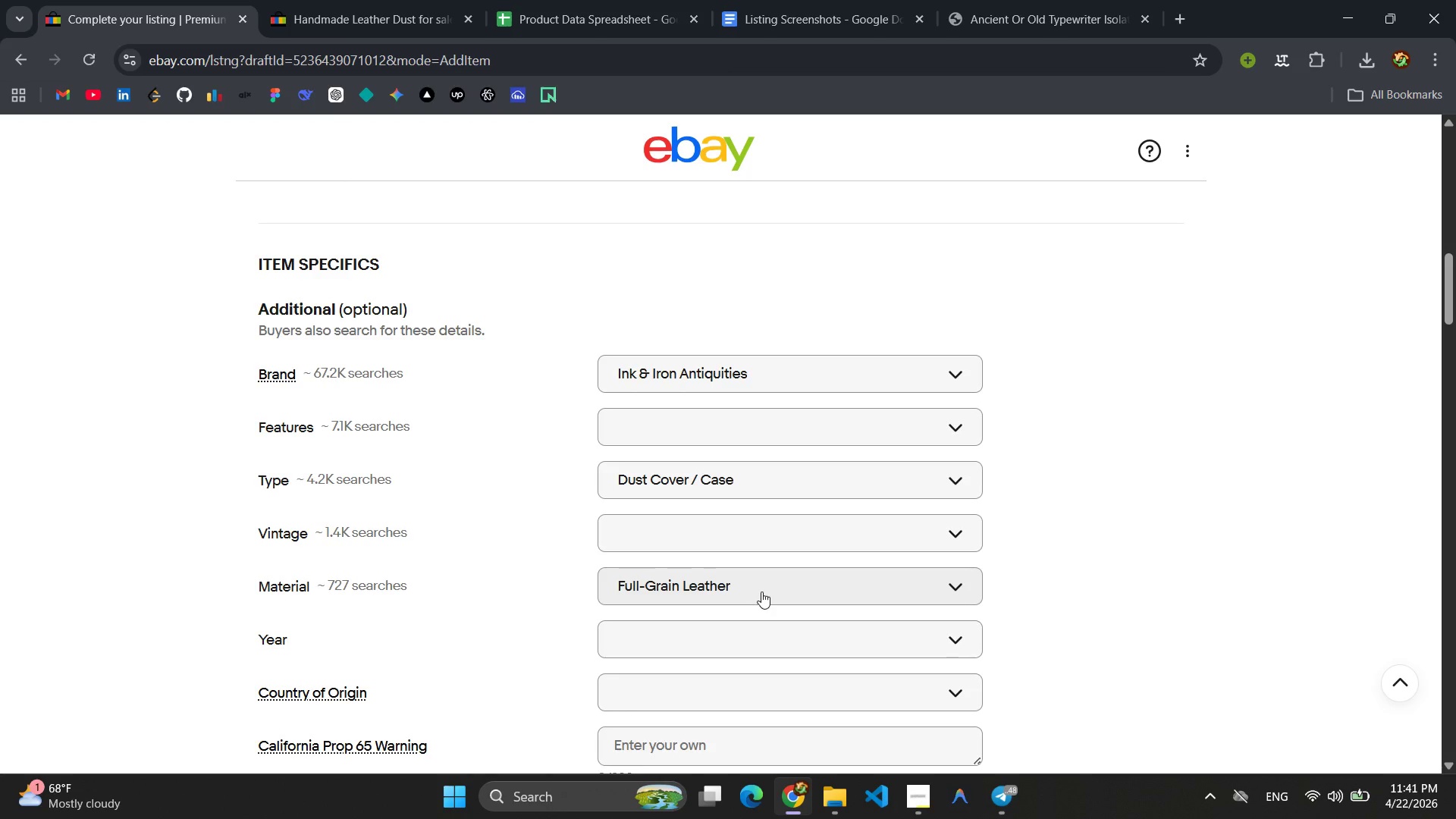 
left_click([761, 592])
 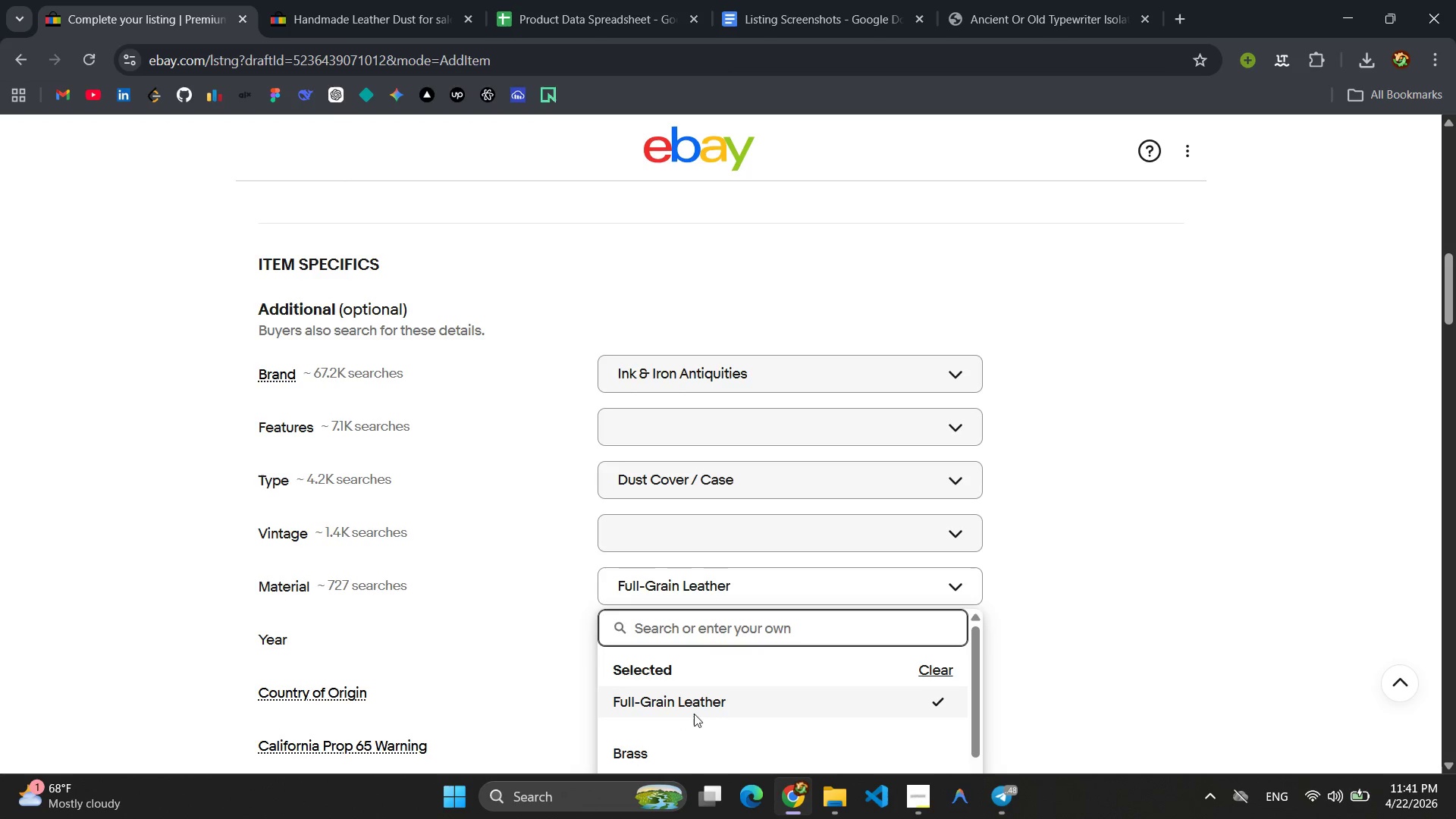 
left_click_drag(start_coordinate=[733, 701], to_coordinate=[605, 717])
 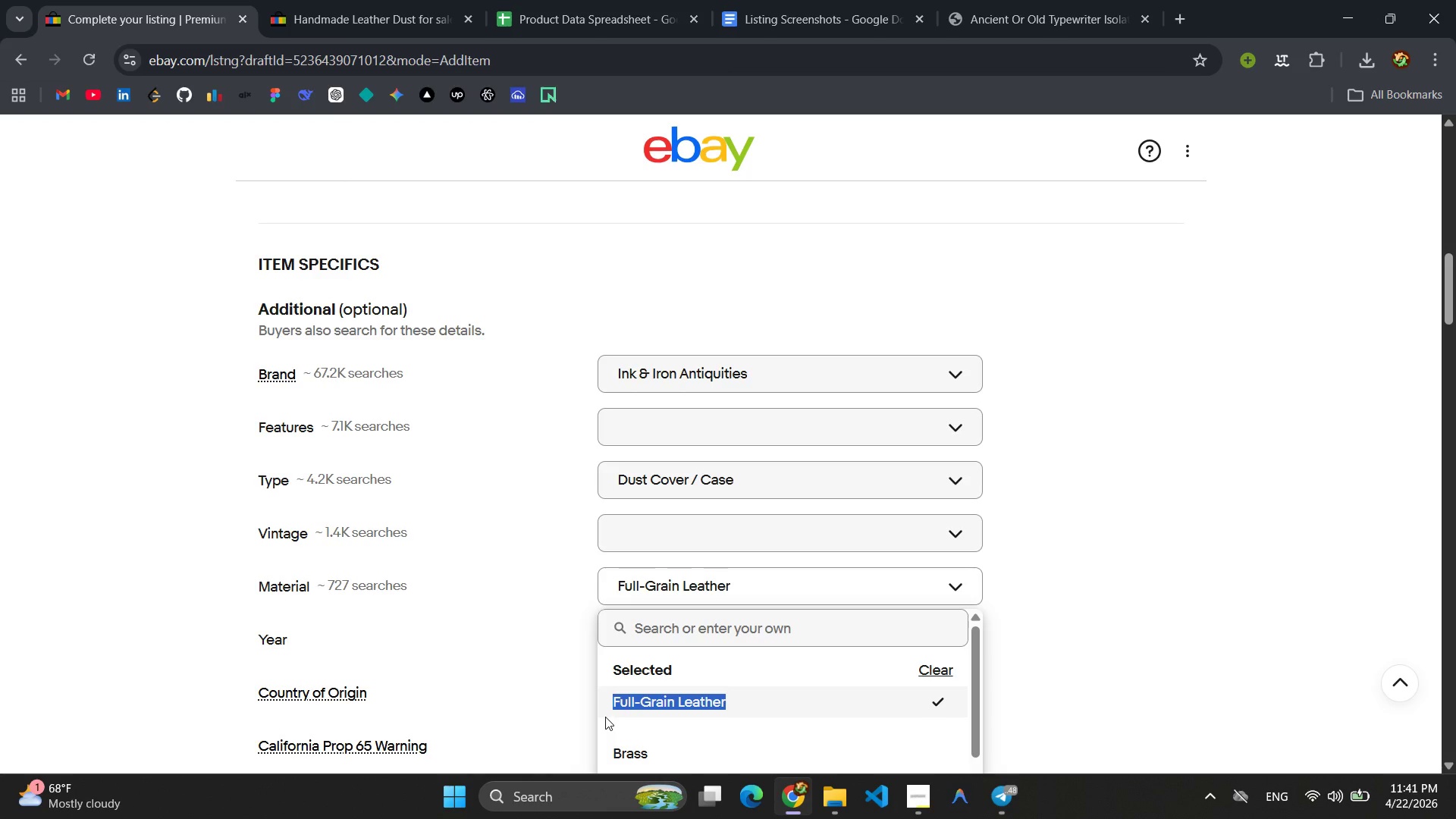 
key(Control+C)
 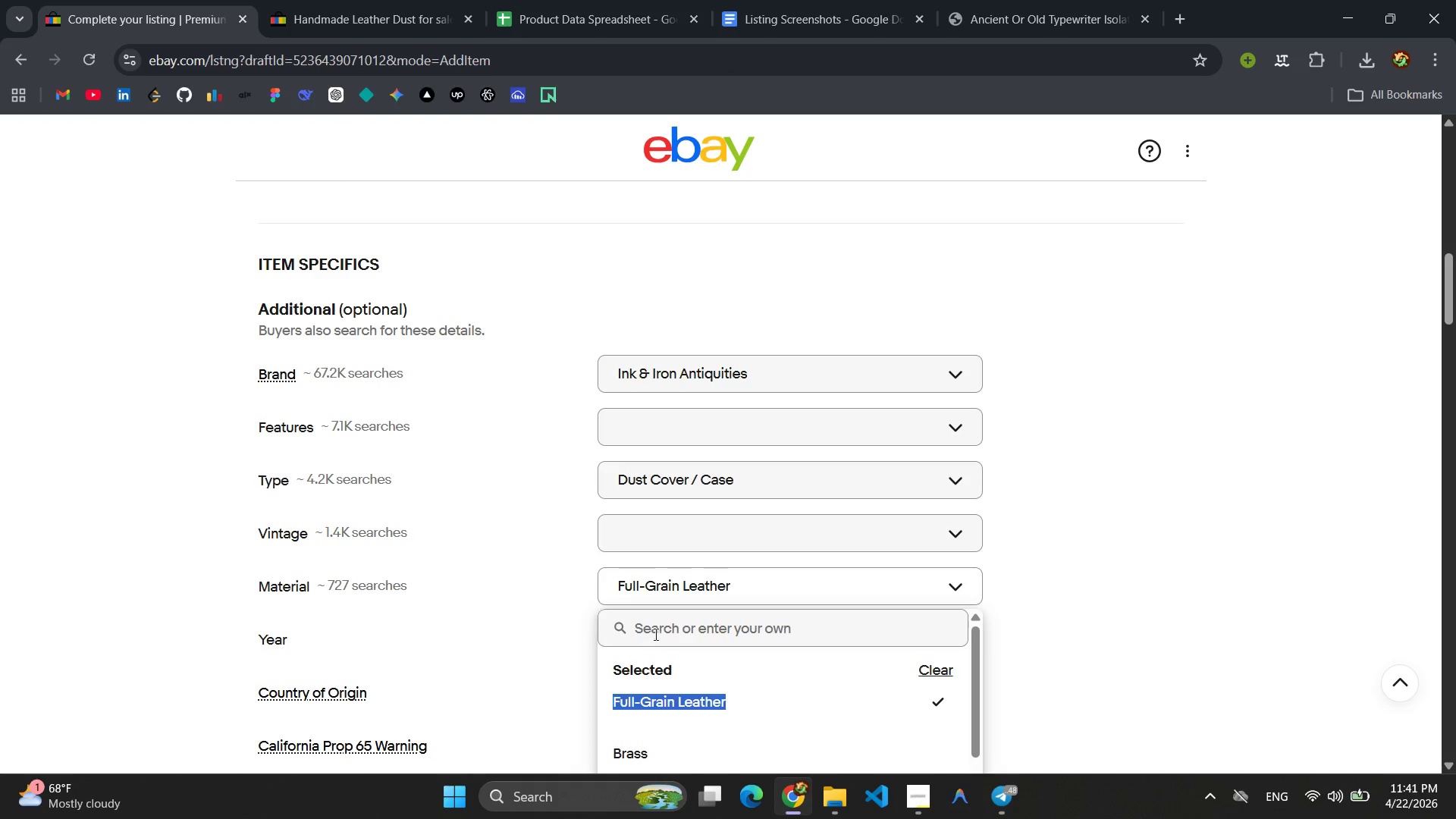 
left_click([654, 634])
 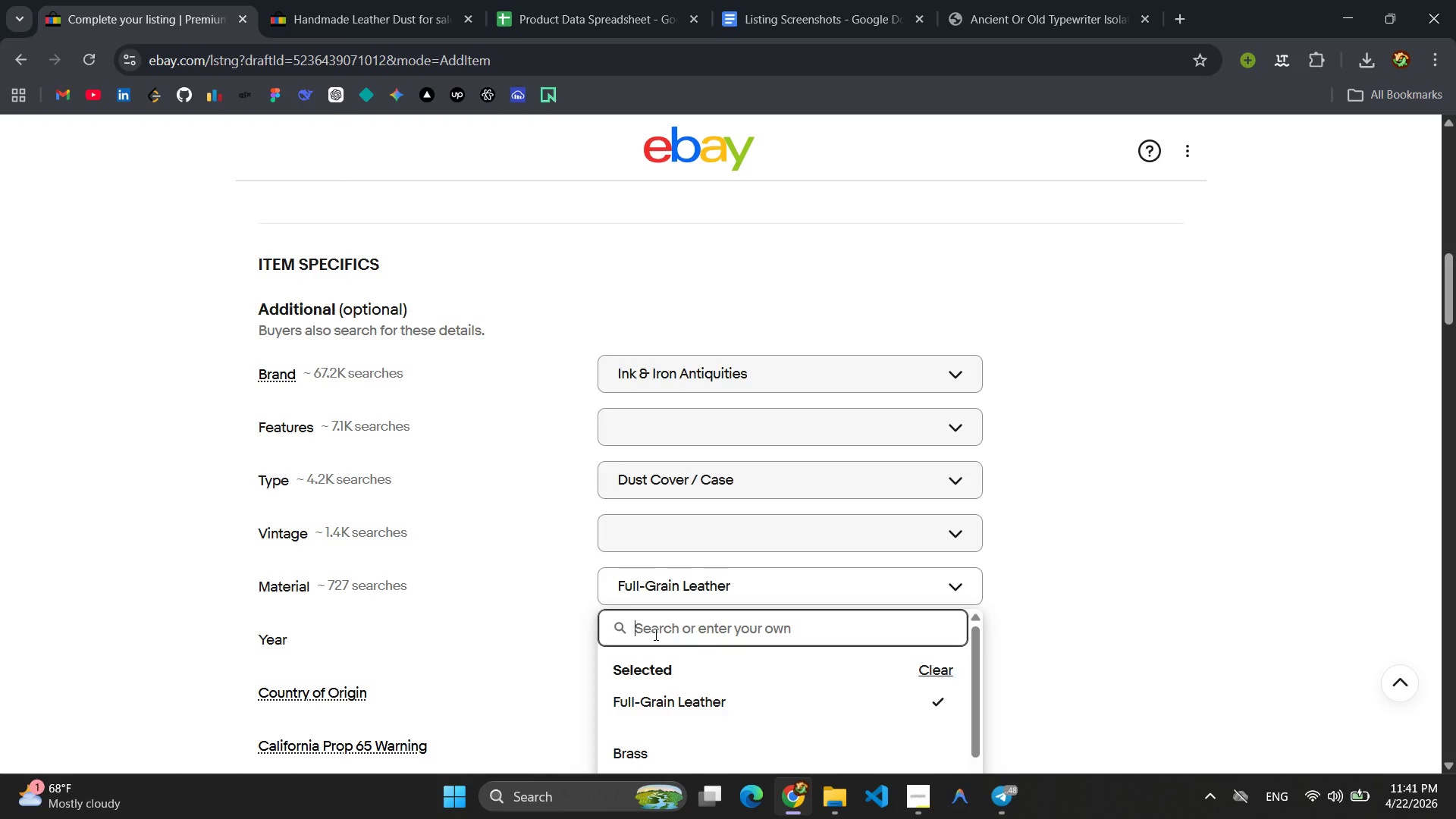 
key(Control+V)
 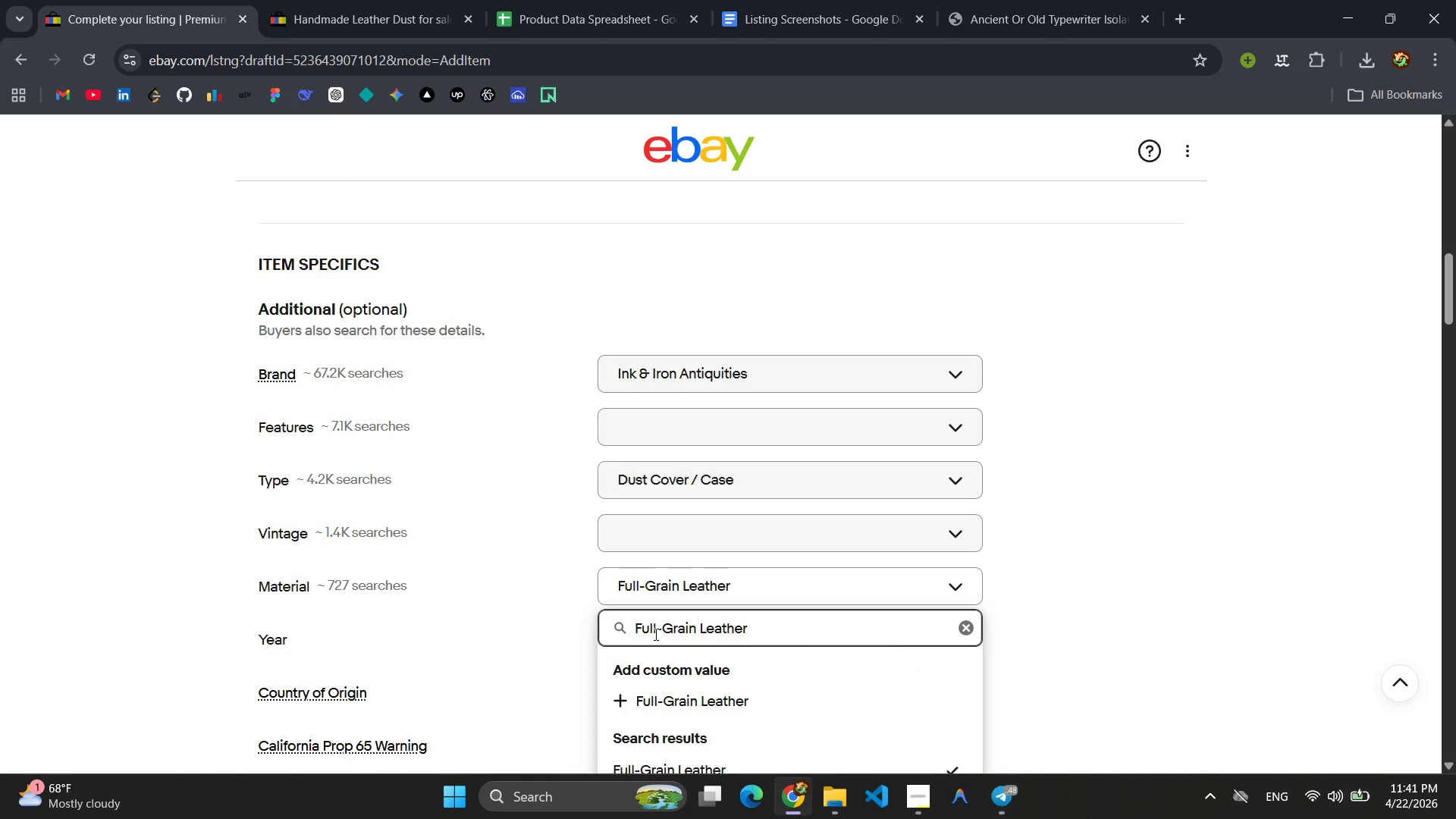 
type(, Eoo)
key(Backspace)
key(Backspace)
key(Backspace)
type(Wool Fle)
key(Backspace)
key(Backspace)
type(elt Lining)
 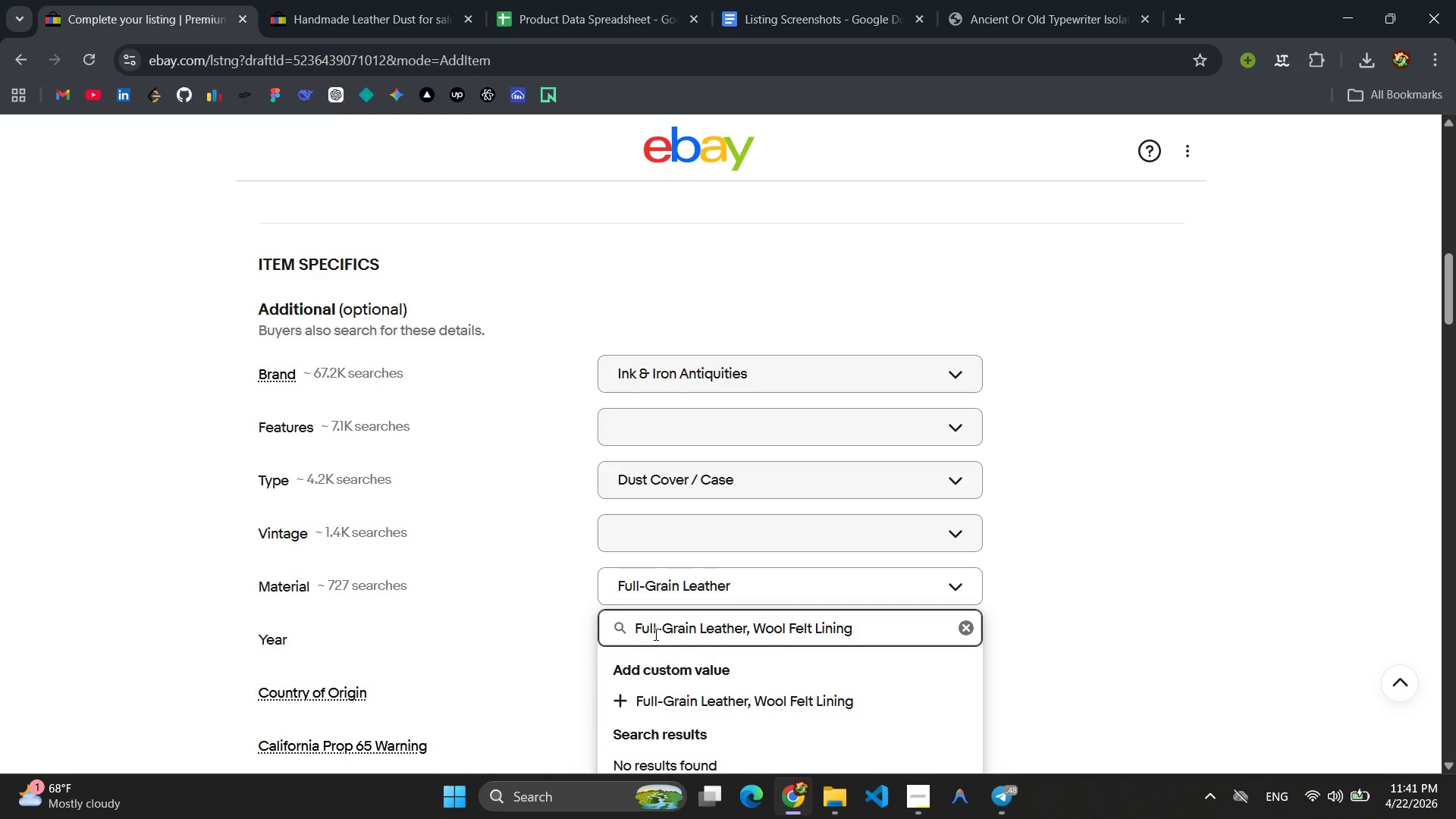 
key(Control+ControlLeft)
 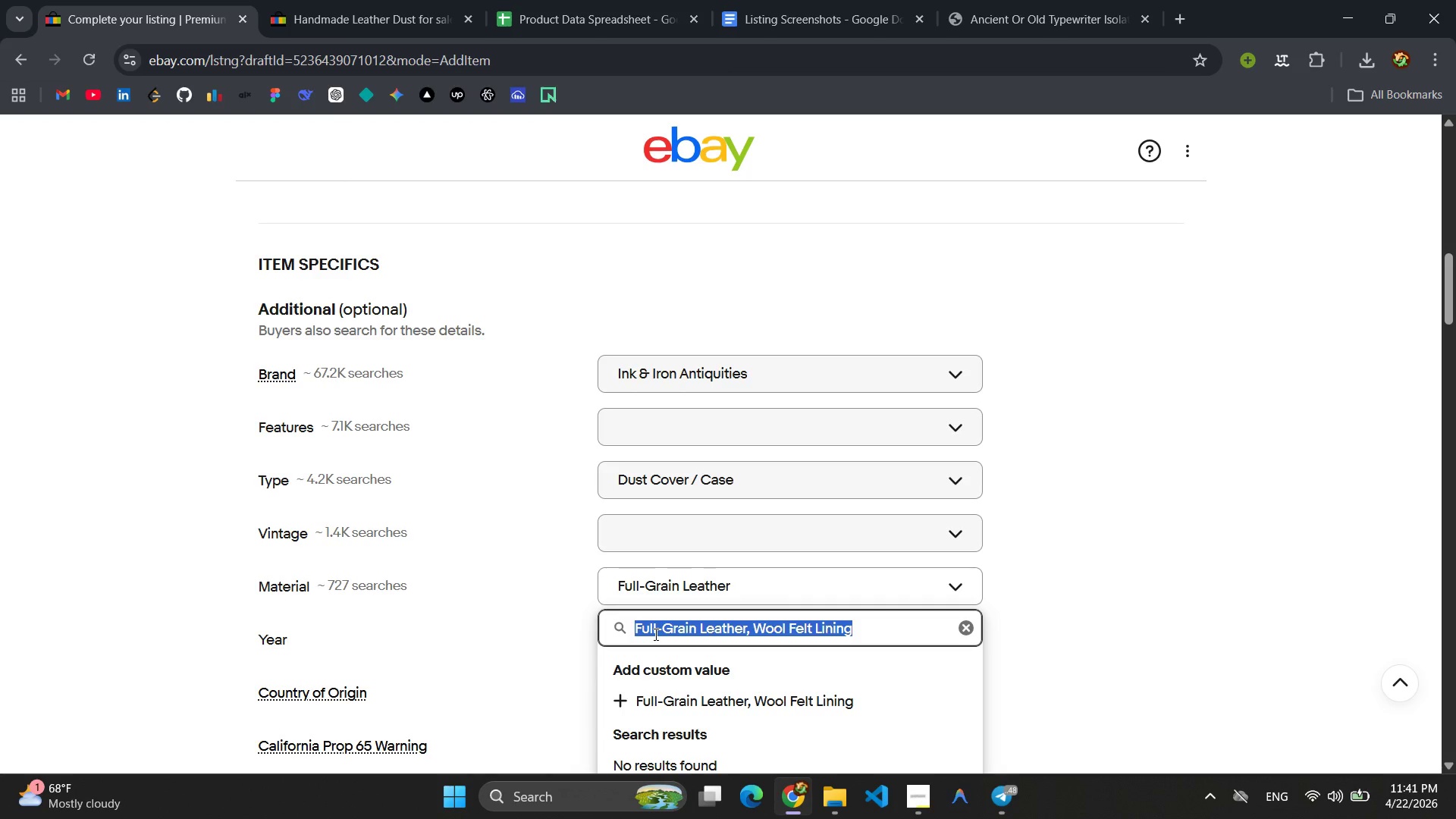 
key(Control+A)
 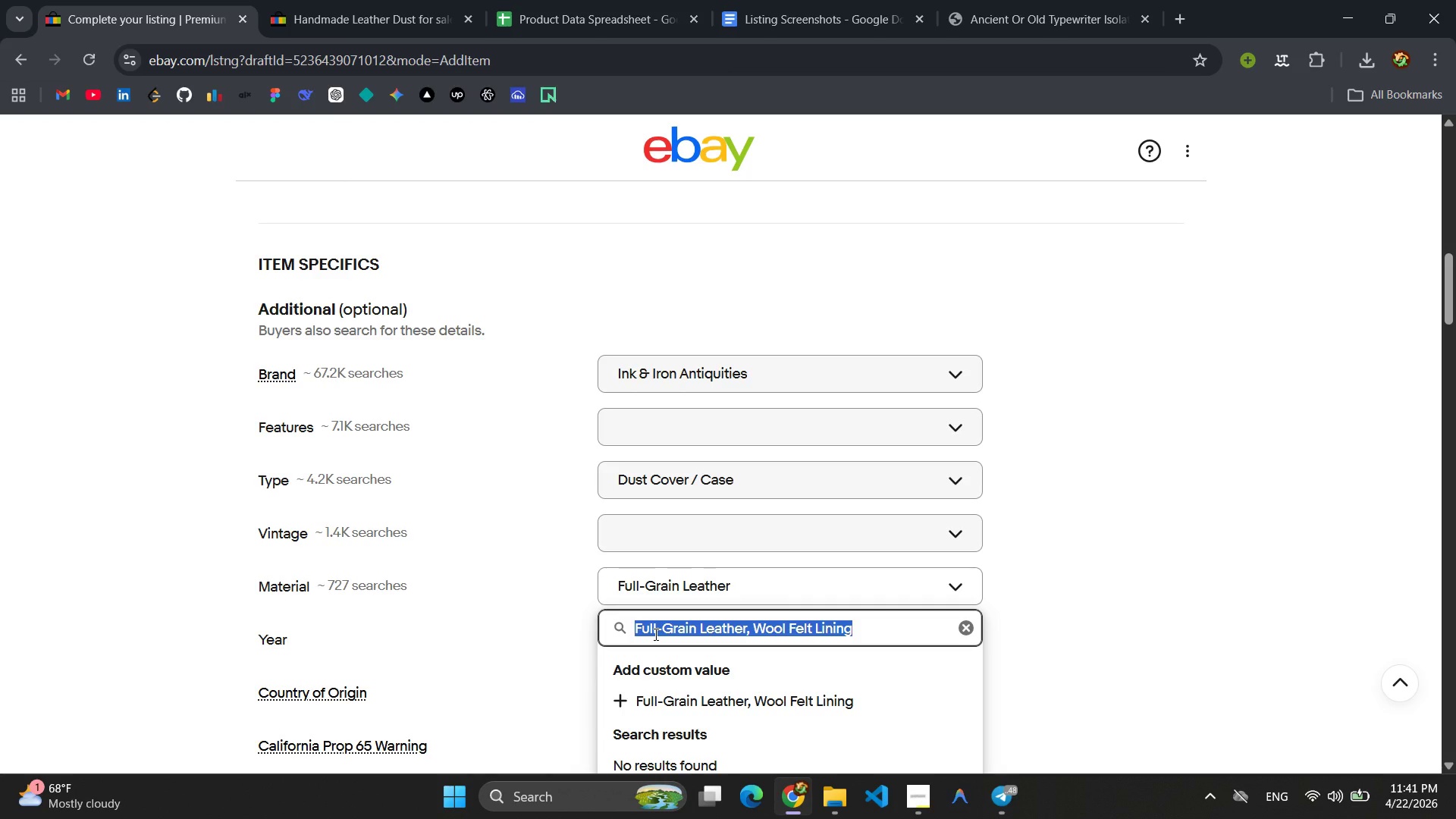 
key(Control+C)
 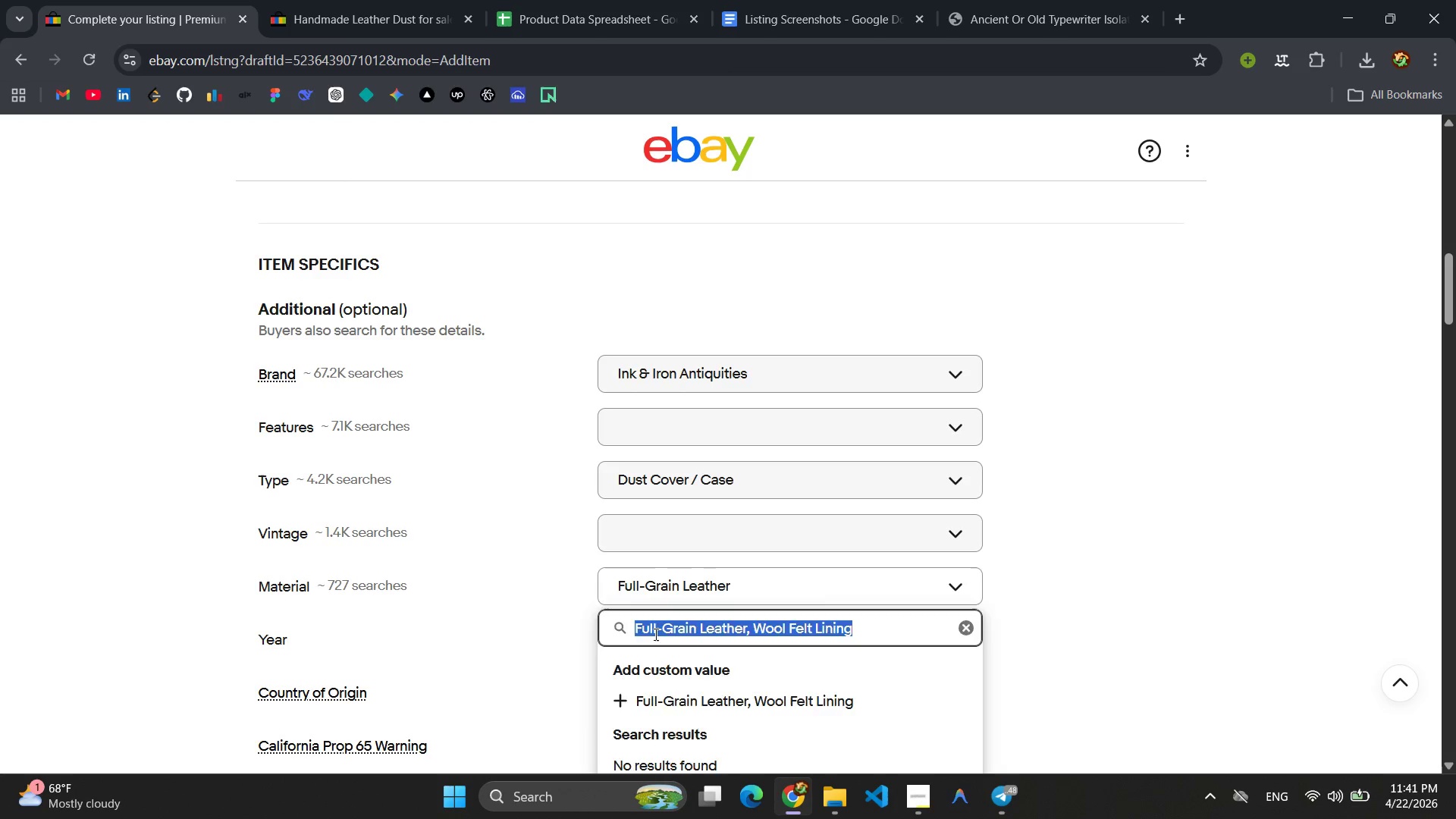 
key(Enter)
 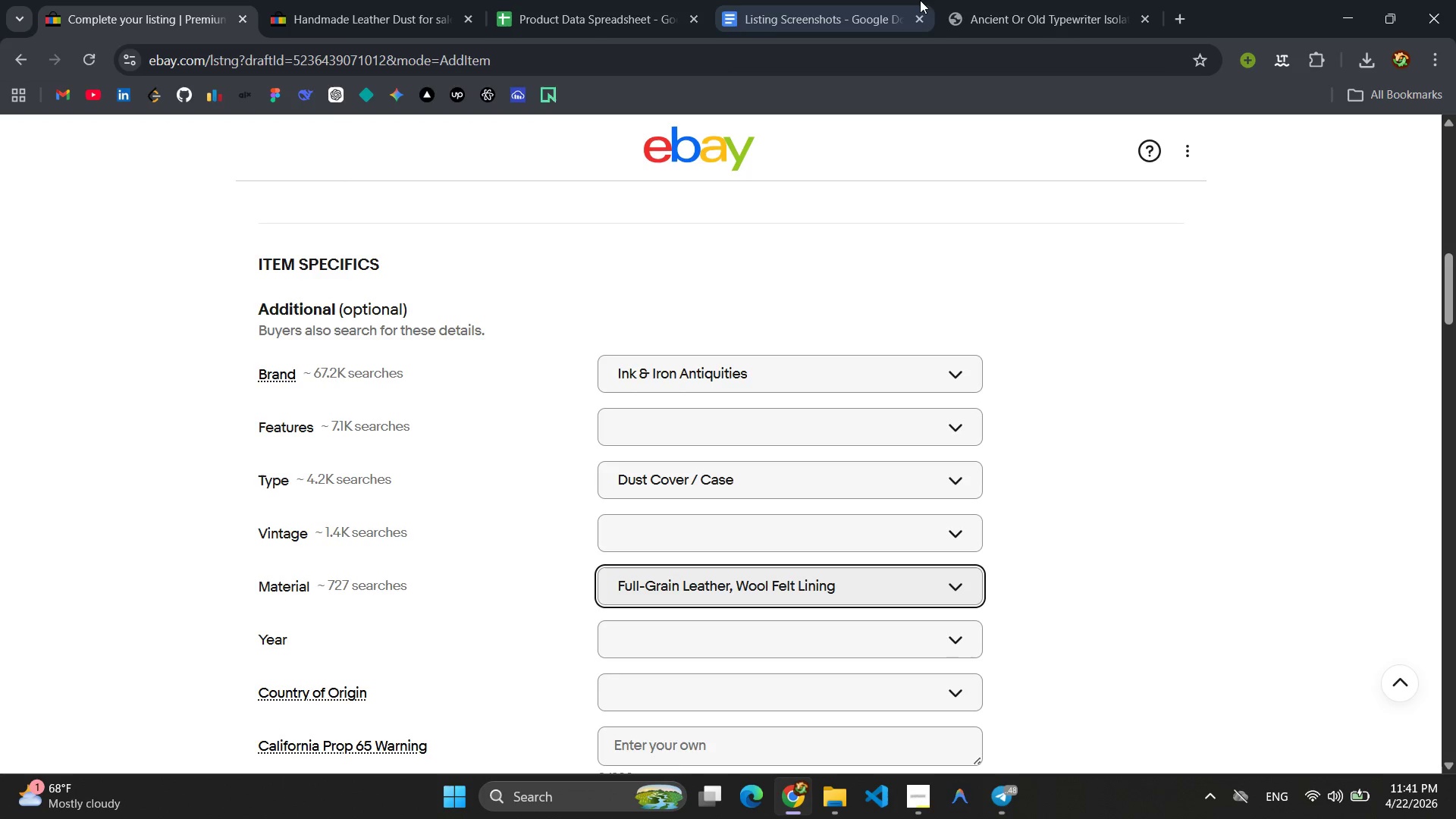 
left_click([832, 8])
 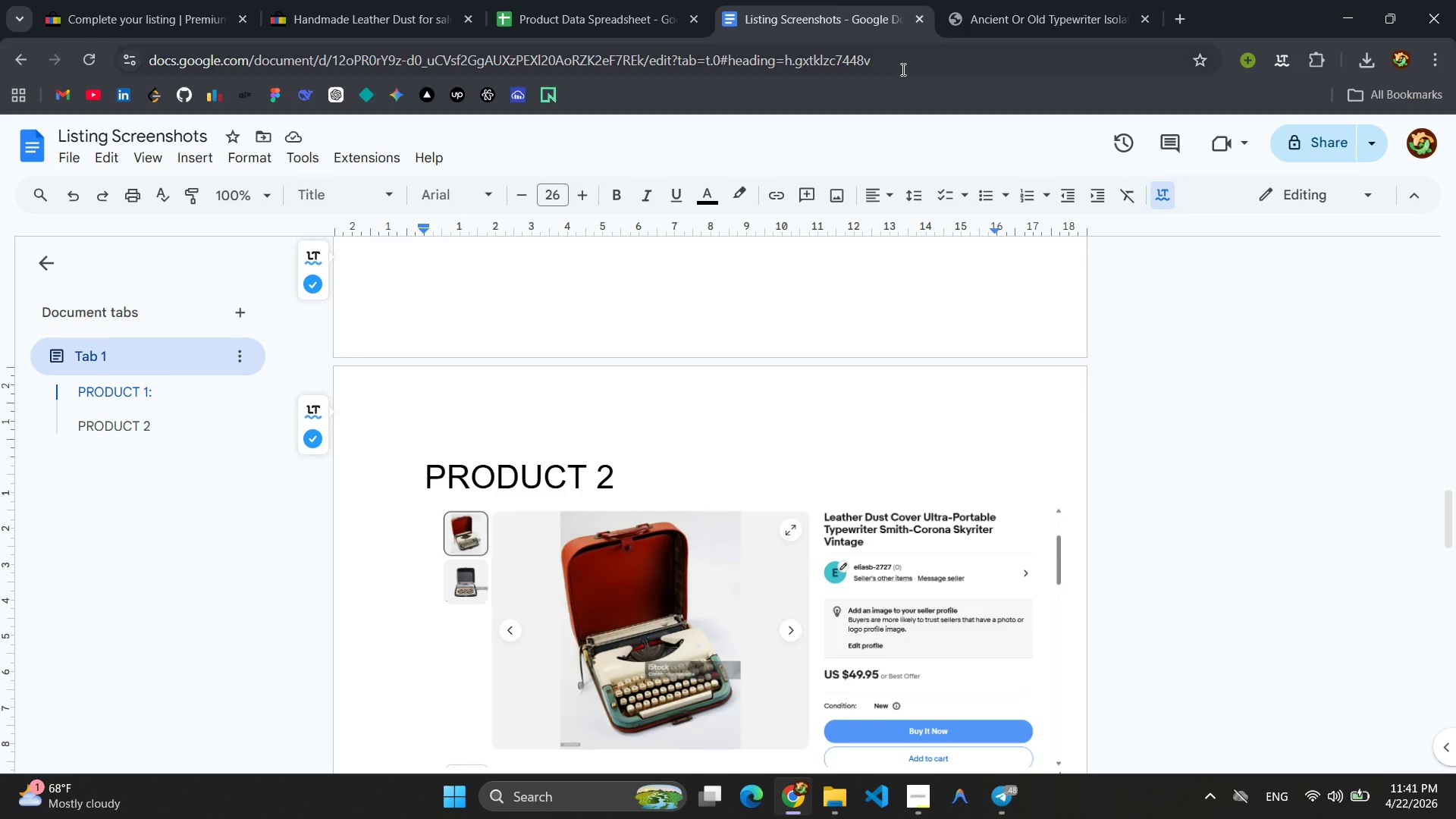 
left_click([580, 0])
 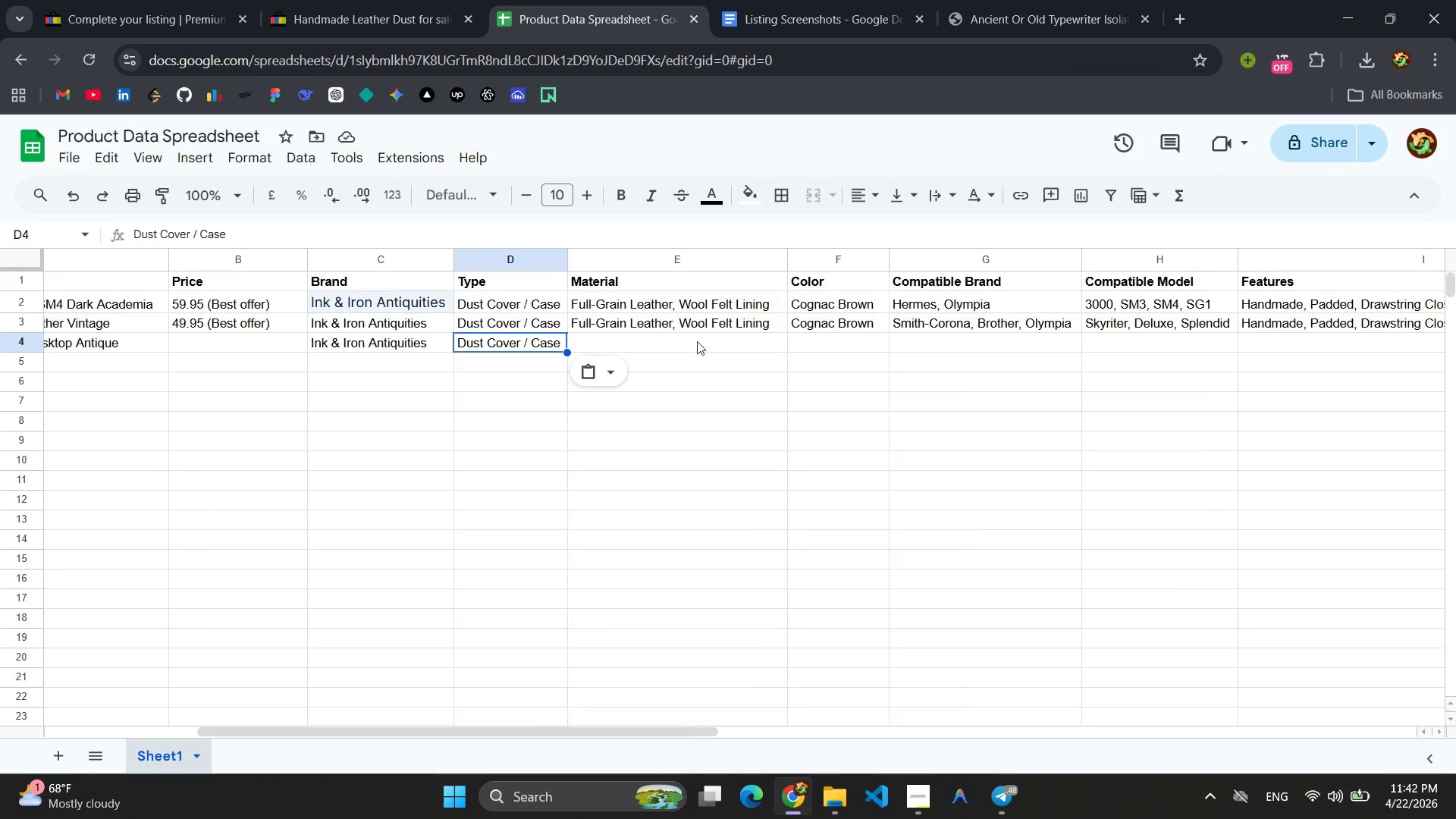 
left_click([648, 341])
 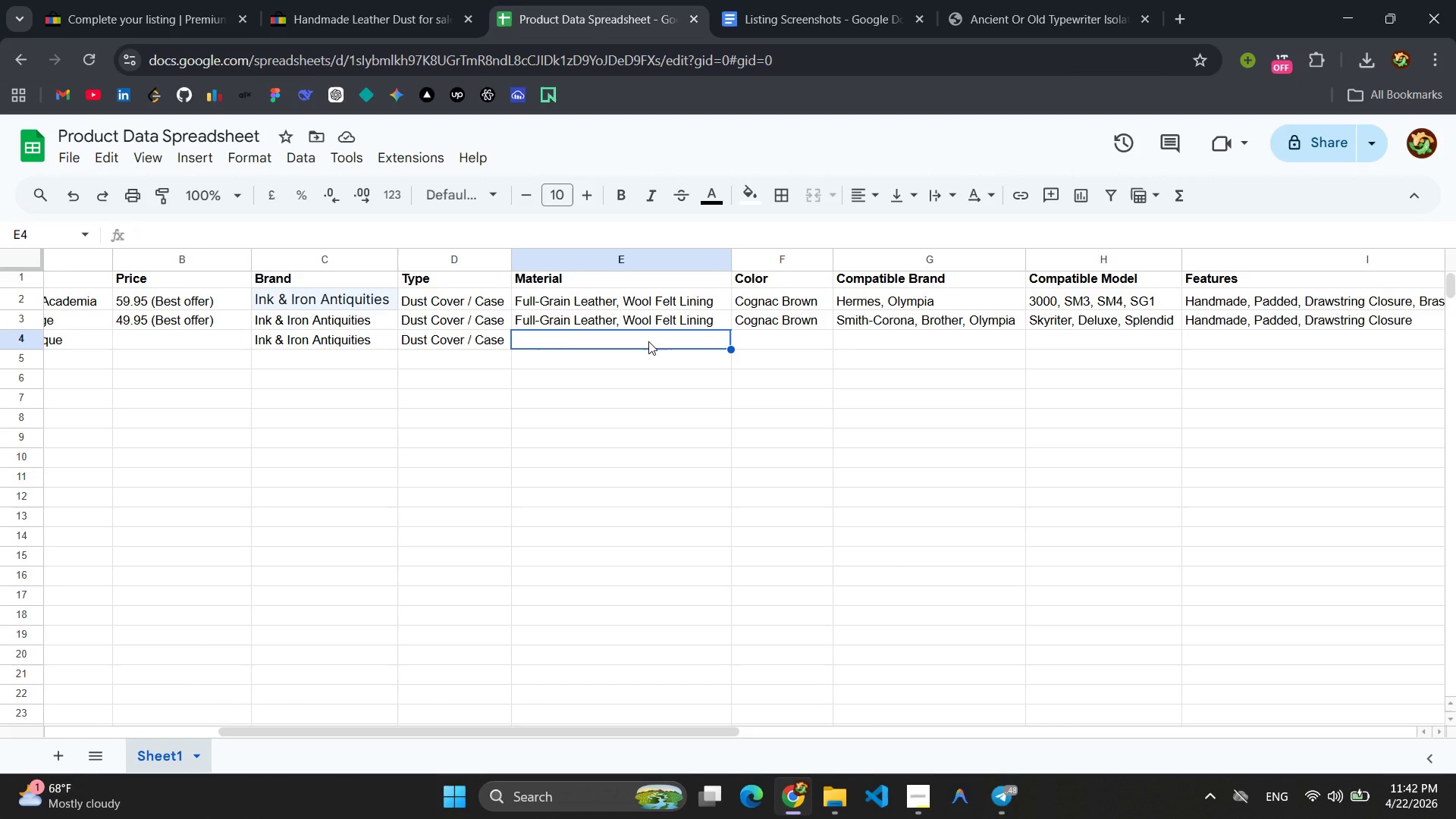 
key(Control+V)
 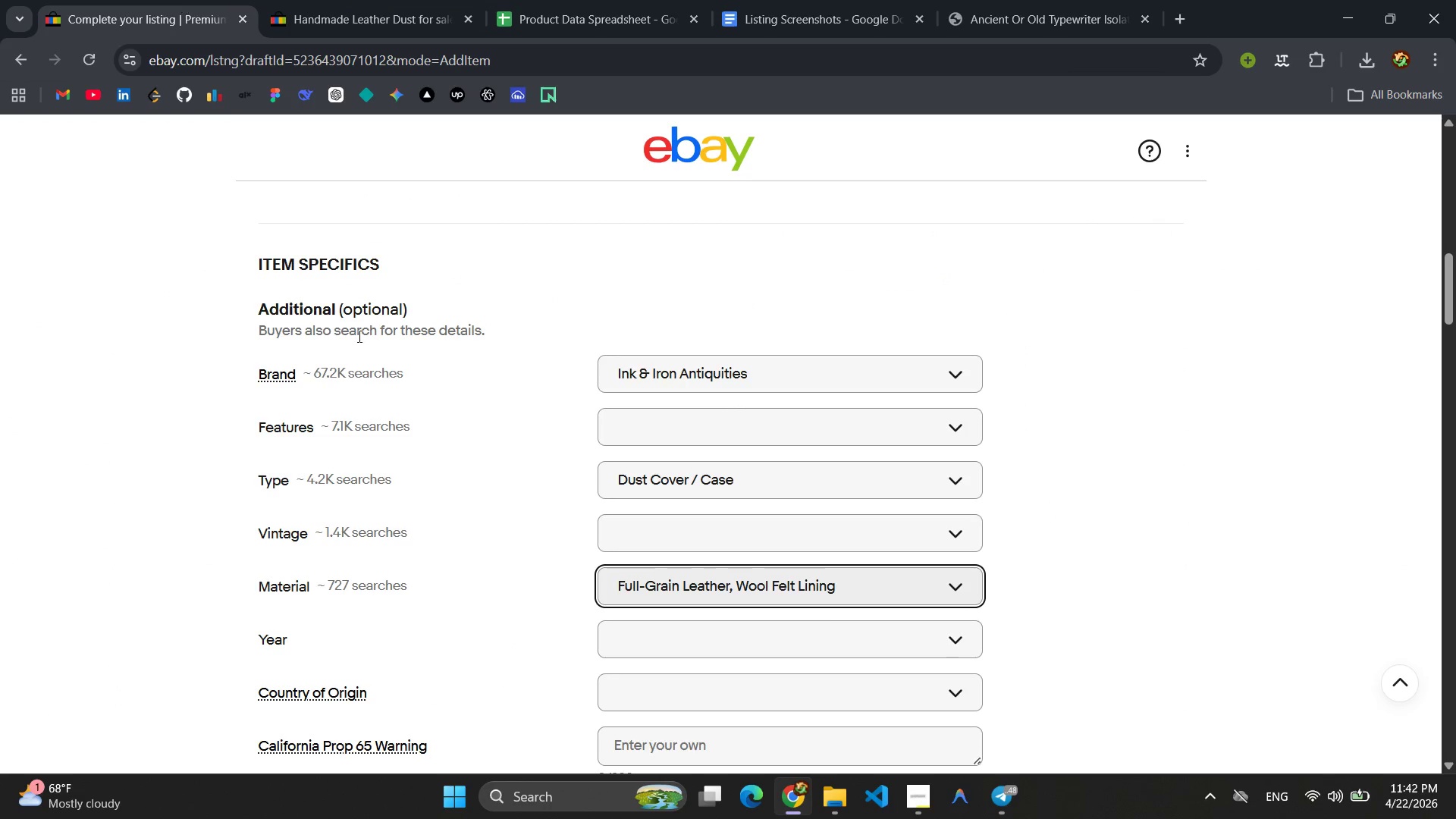 
scroll: coordinate [662, 545], scroll_direction: down, amount: 2.0
 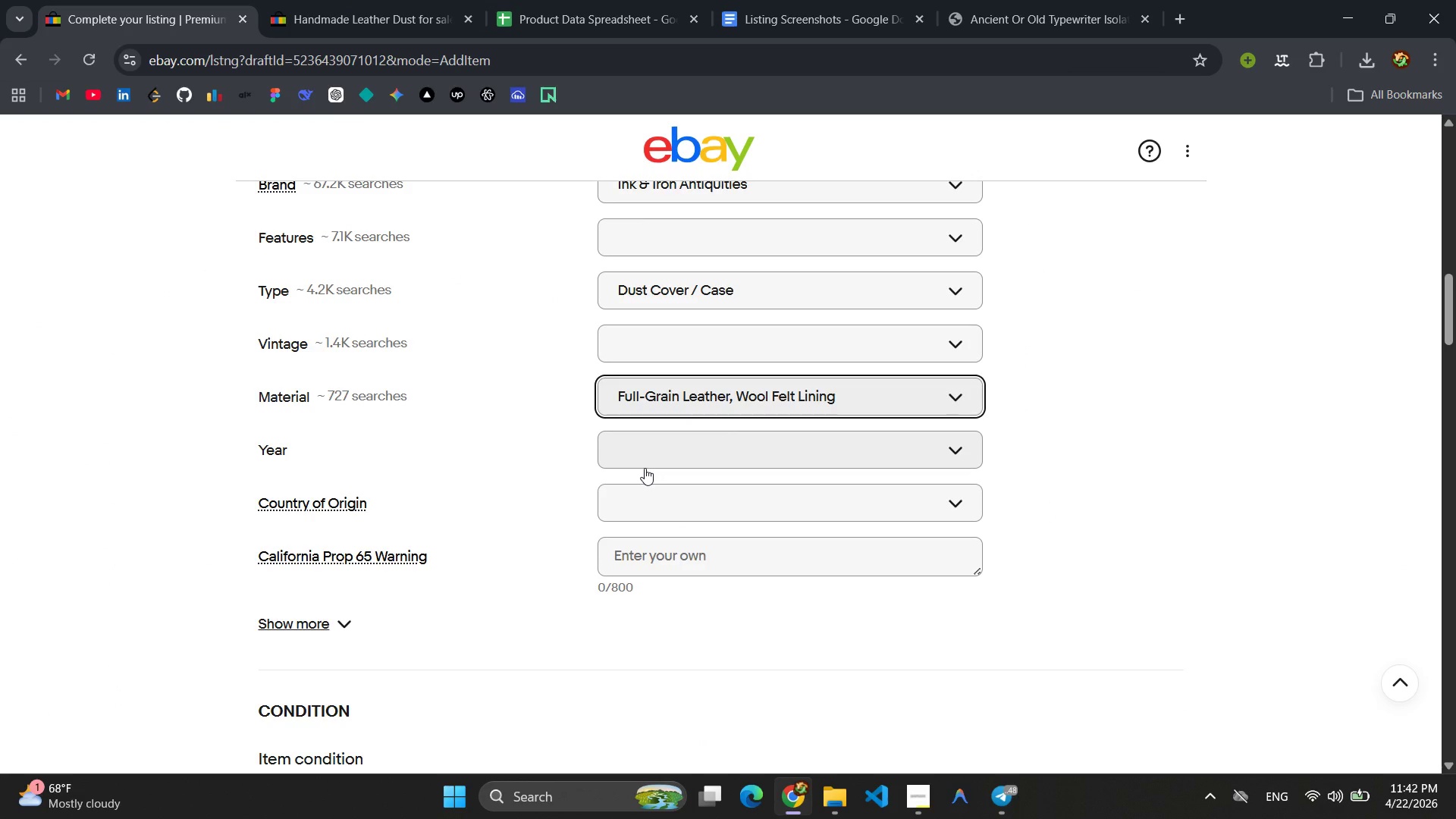 
scroll: coordinate [652, 445], scroll_direction: up, amount: 1.0
 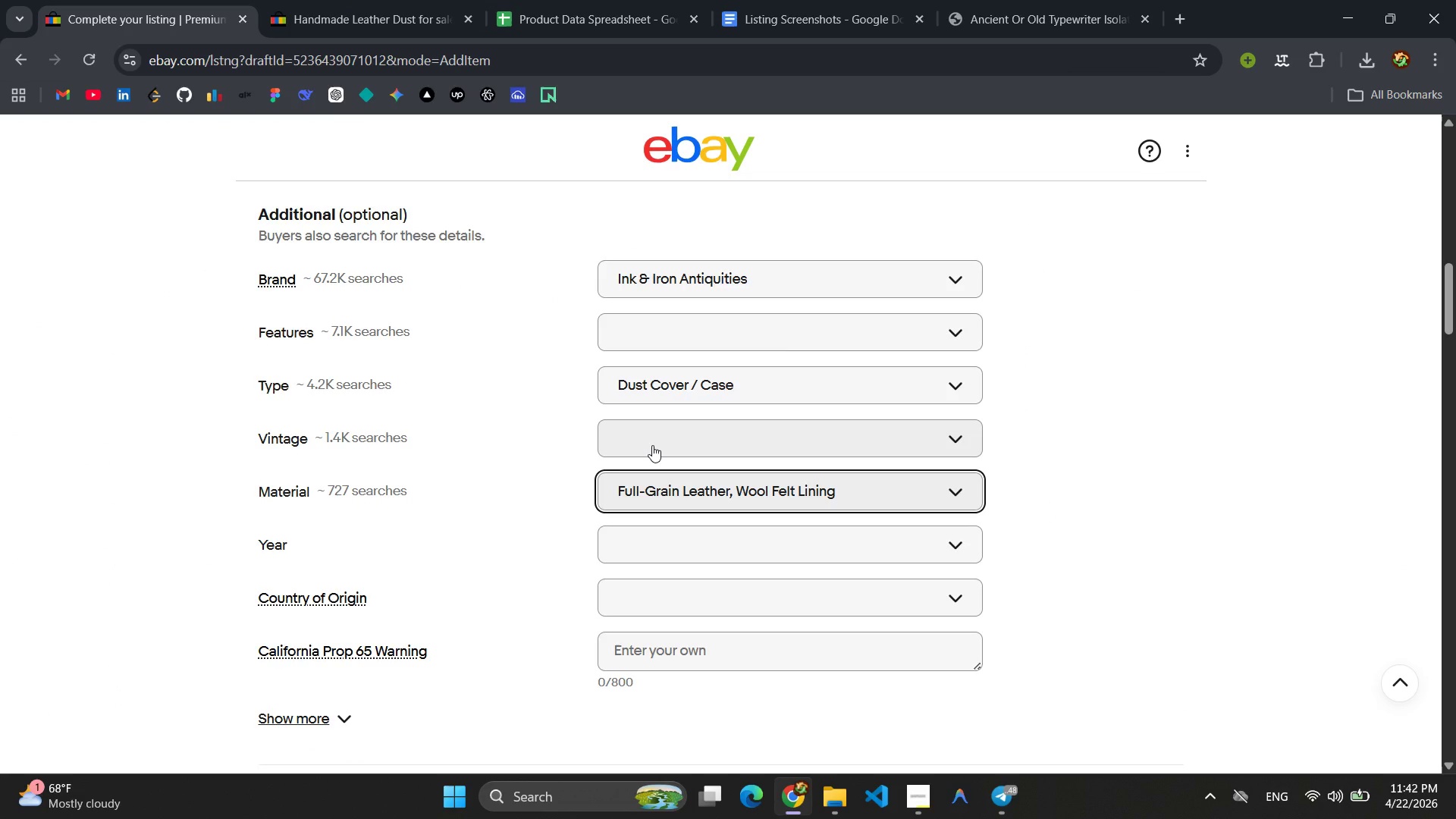 
scroll: coordinate [652, 445], scroll_direction: down, amount: 1.0
 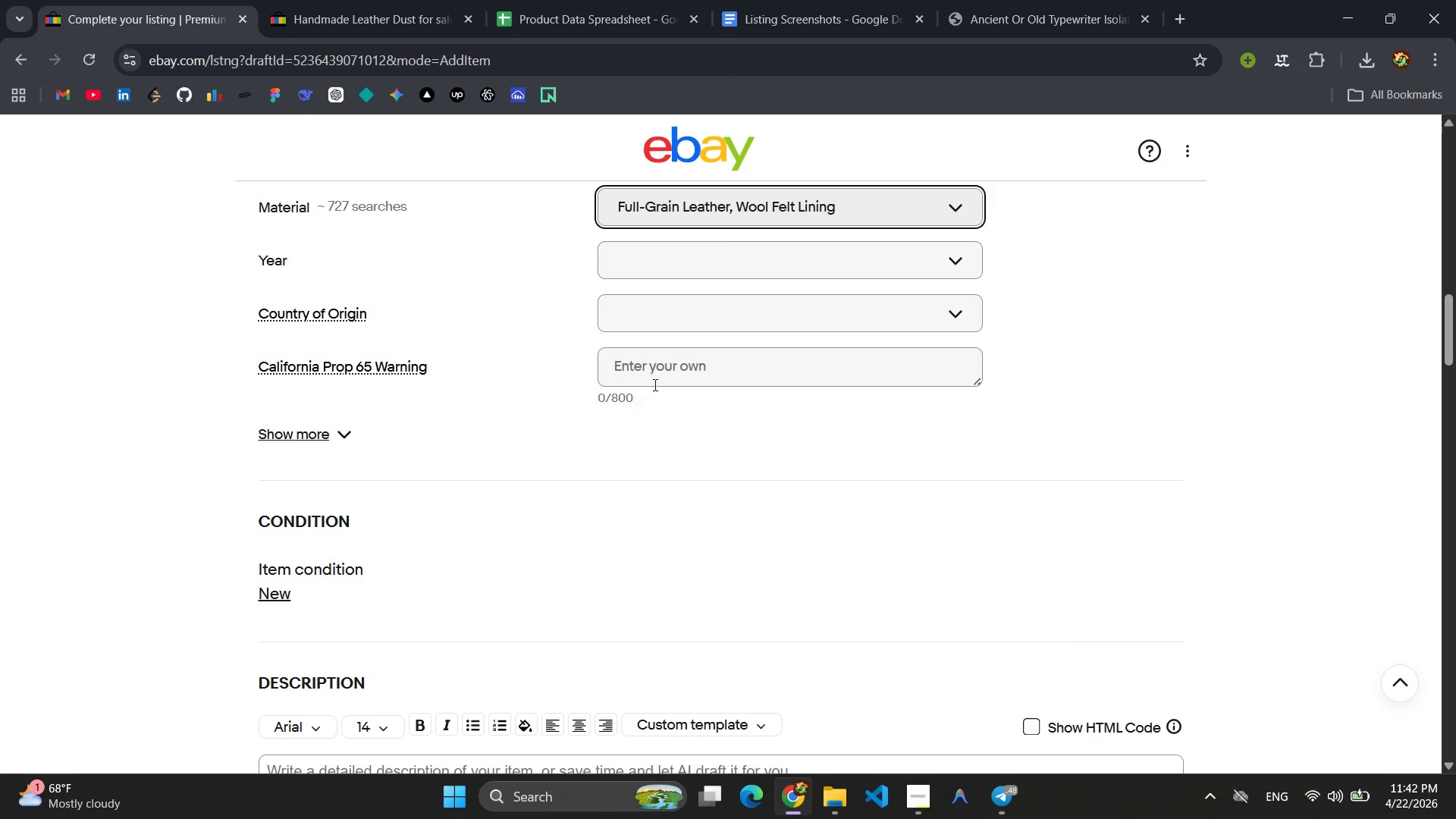 
left_click([629, 322])
 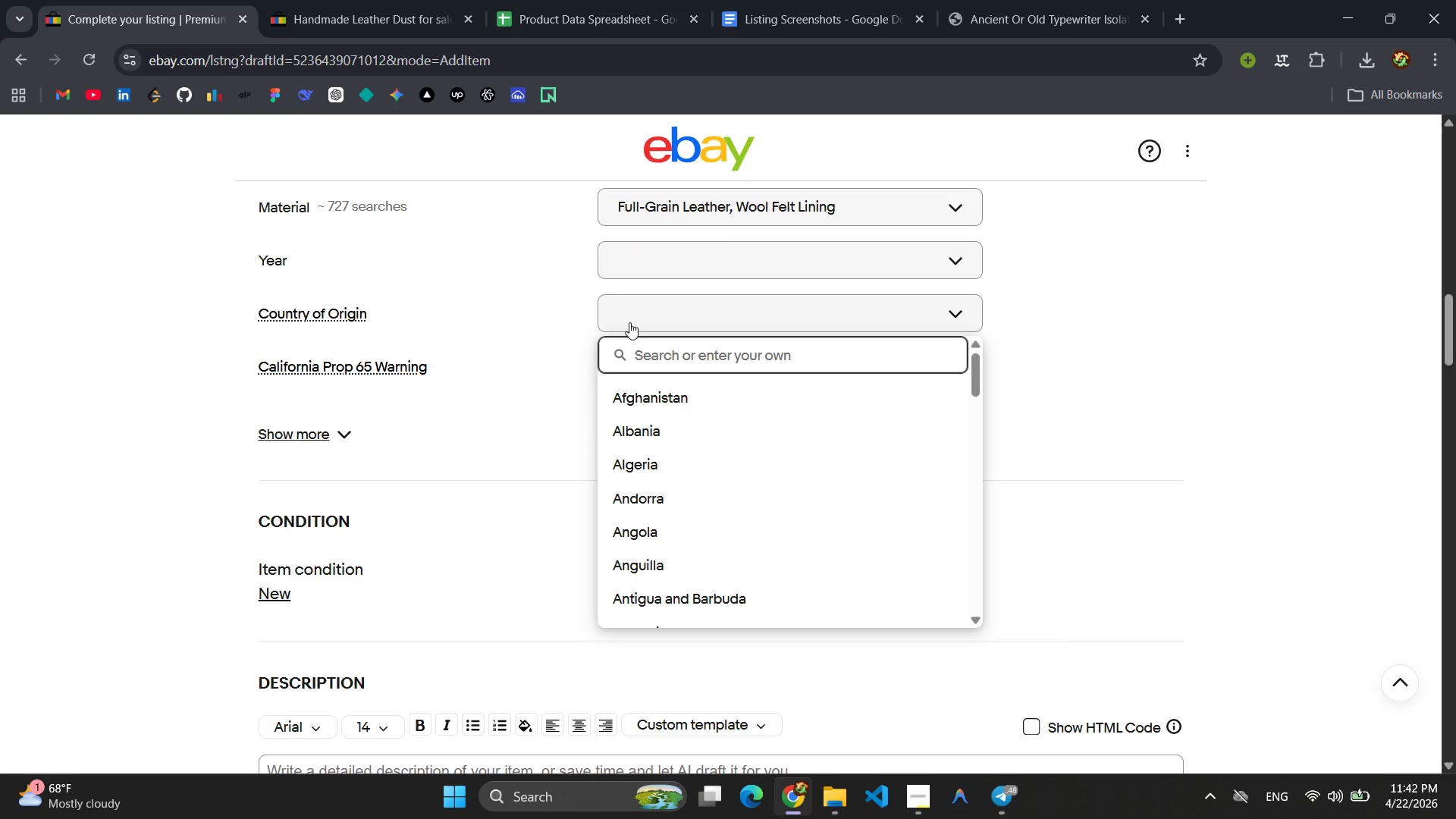 
type(United State)
 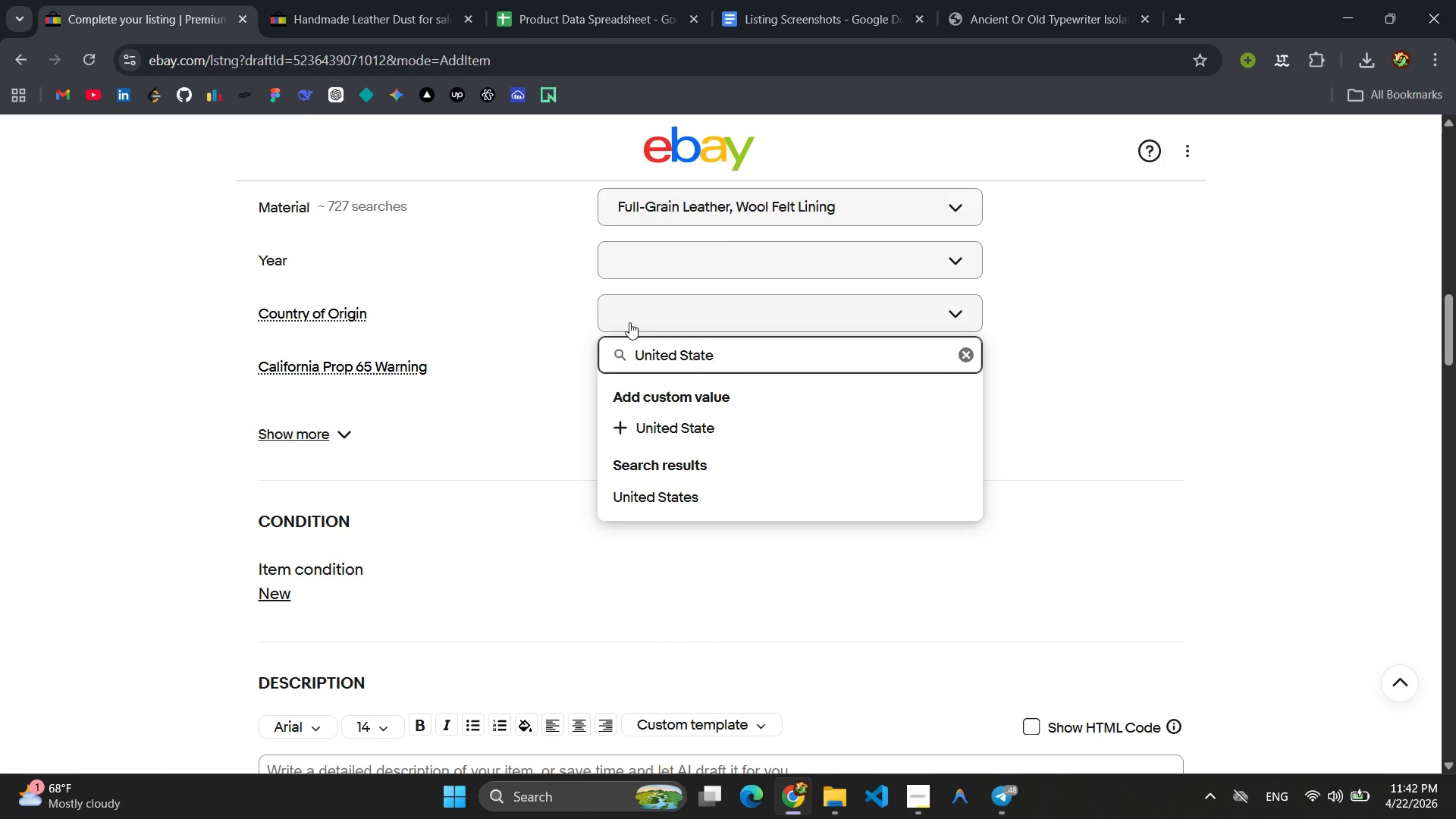 
key(Enter)
 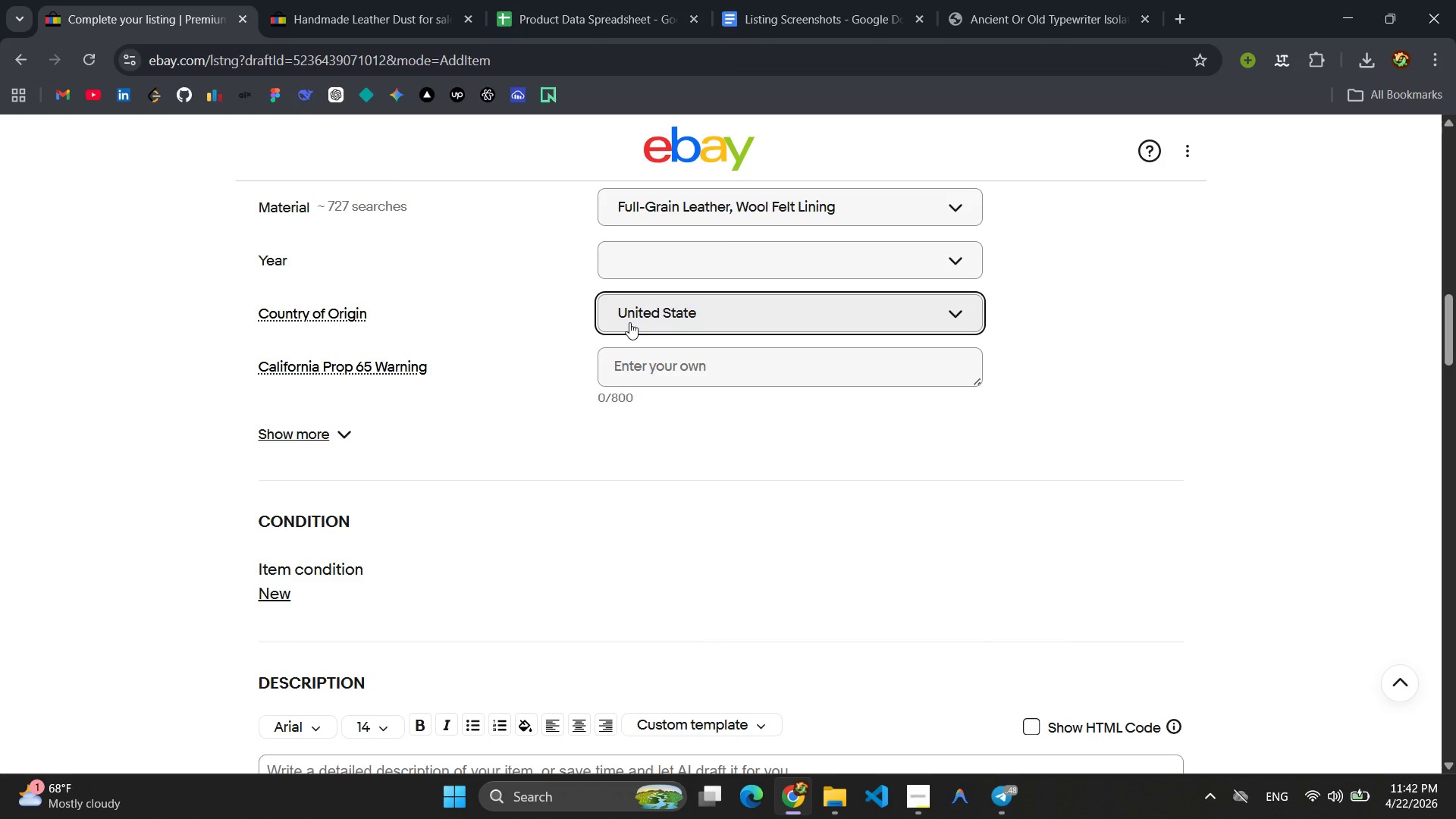 
left_click([340, 438])
 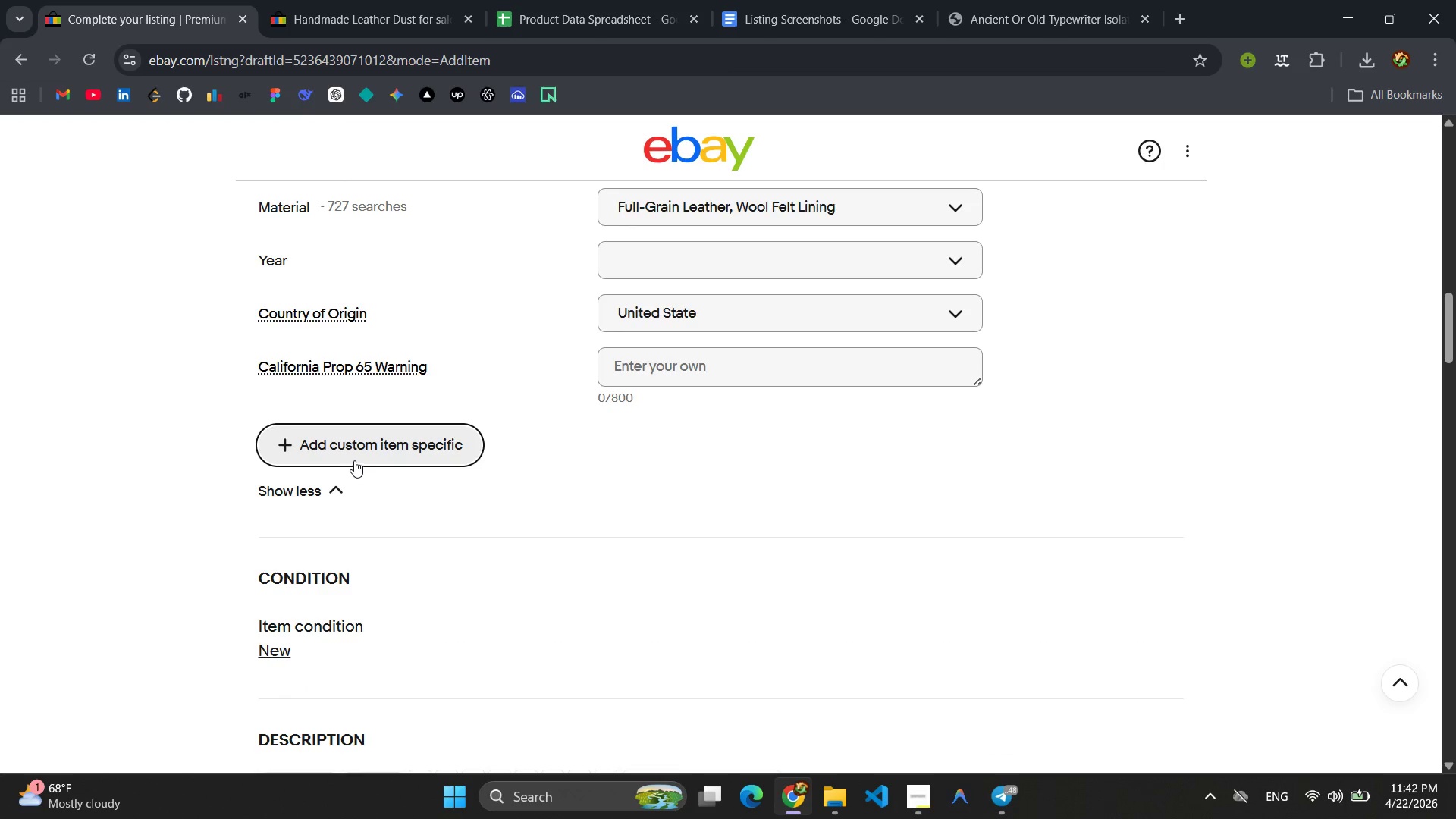 
left_click([359, 454])
 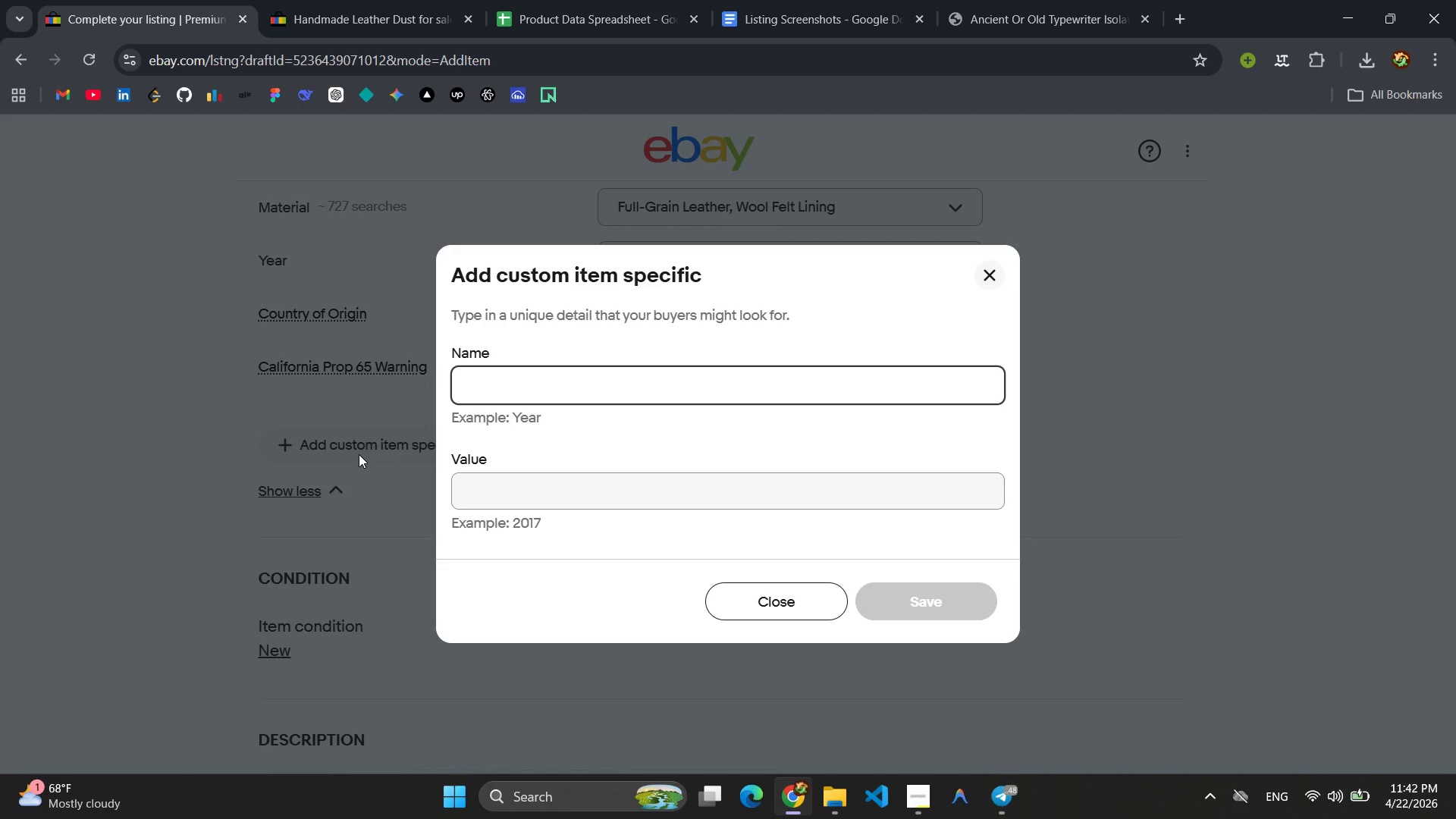 
type(COlor)
key(Backspace)
key(Backspace)
key(Backspace)
key(Backspace)
type(olor)
 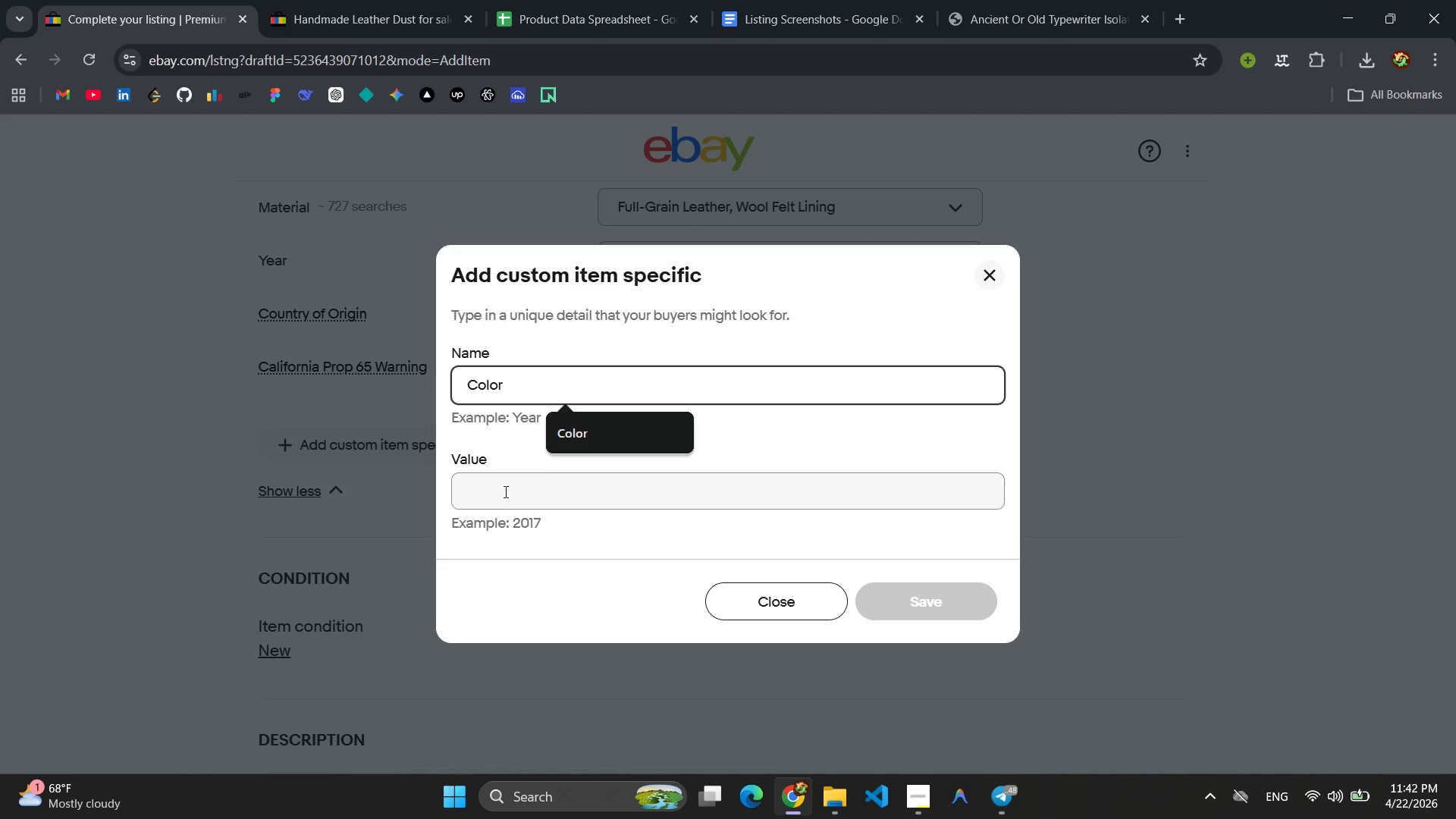 
left_click([562, 489])
 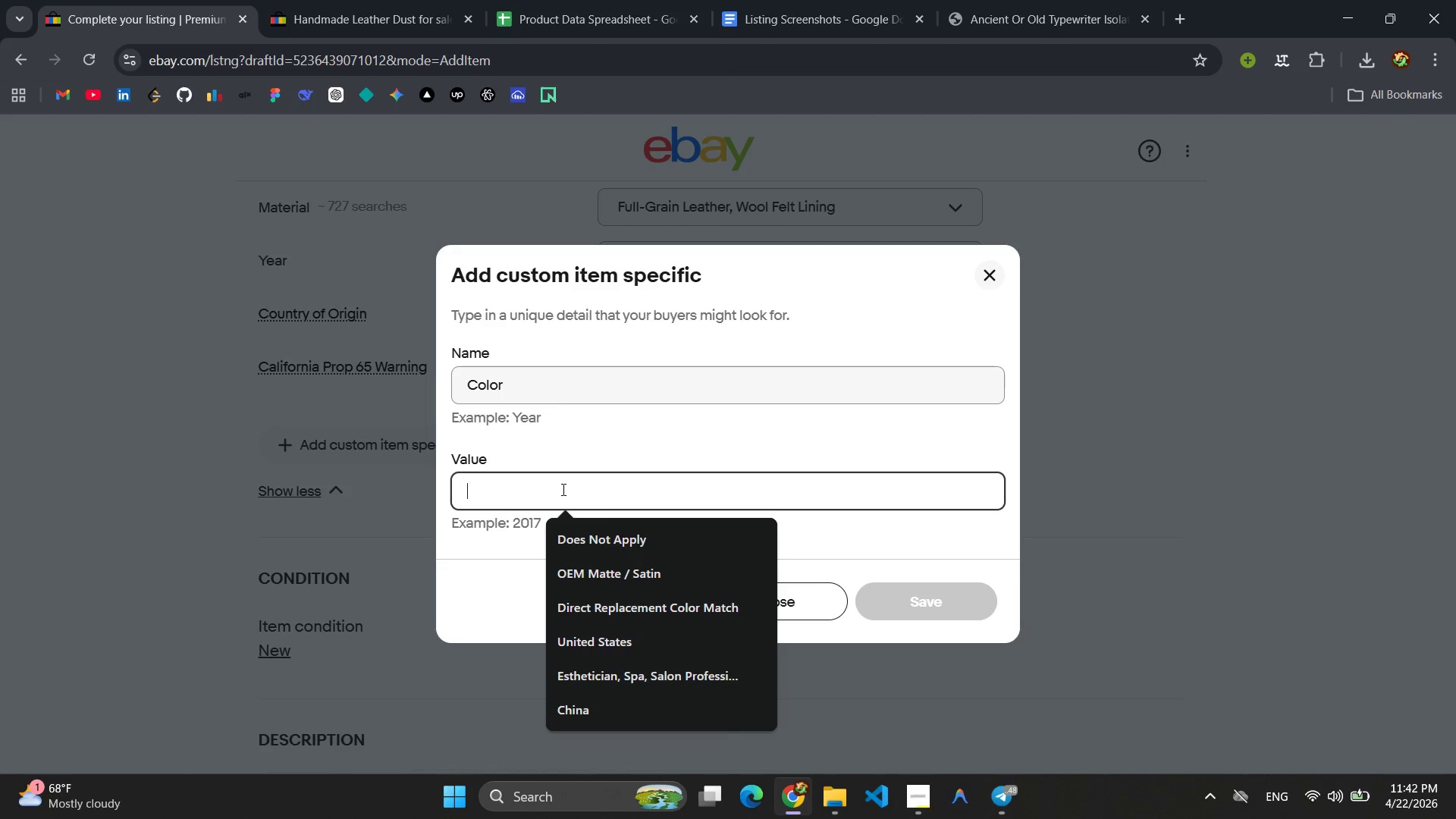 
type(Cognac BR)
key(Tab)
key(Backspace)
 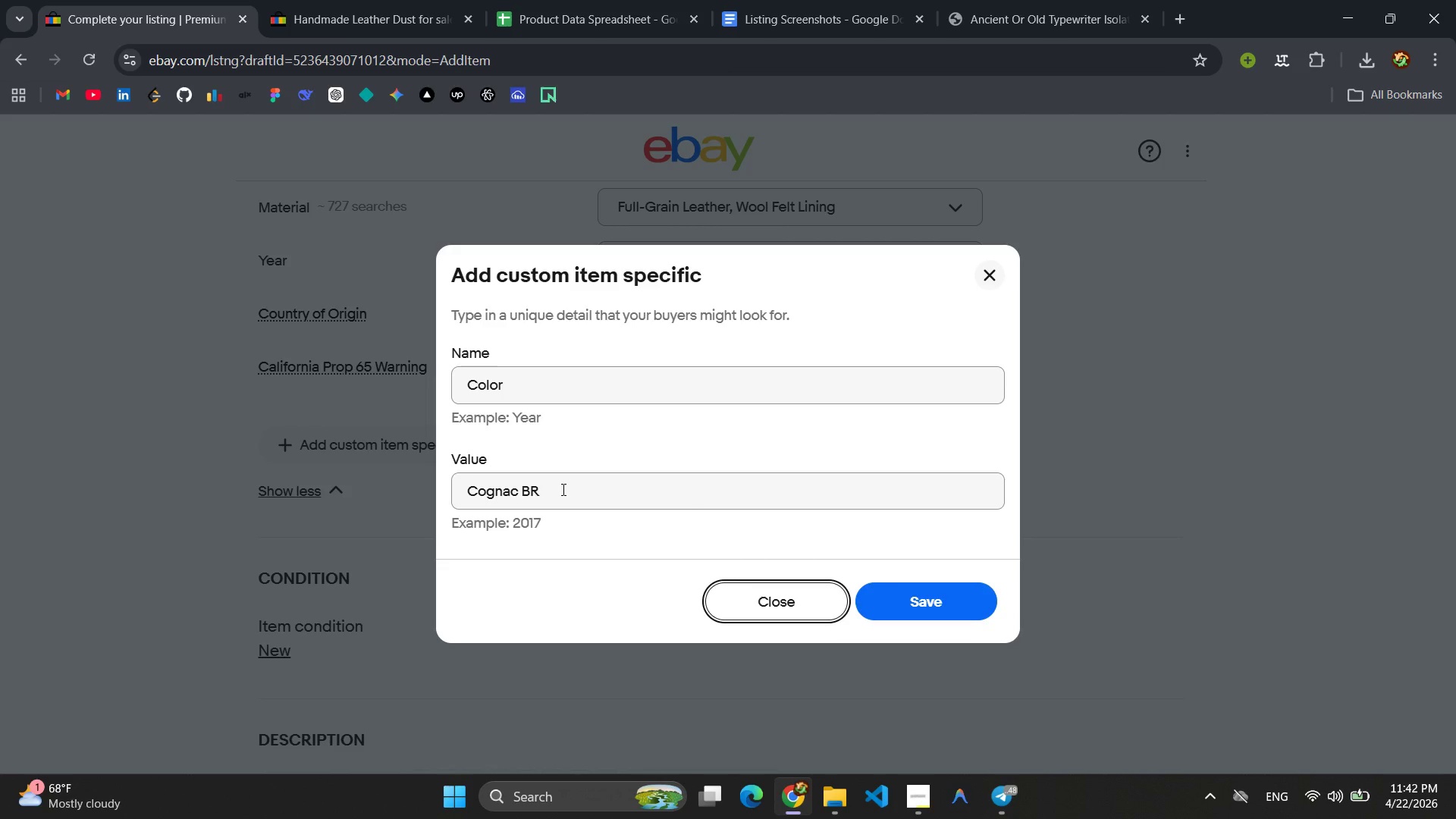 
left_click([562, 489])
 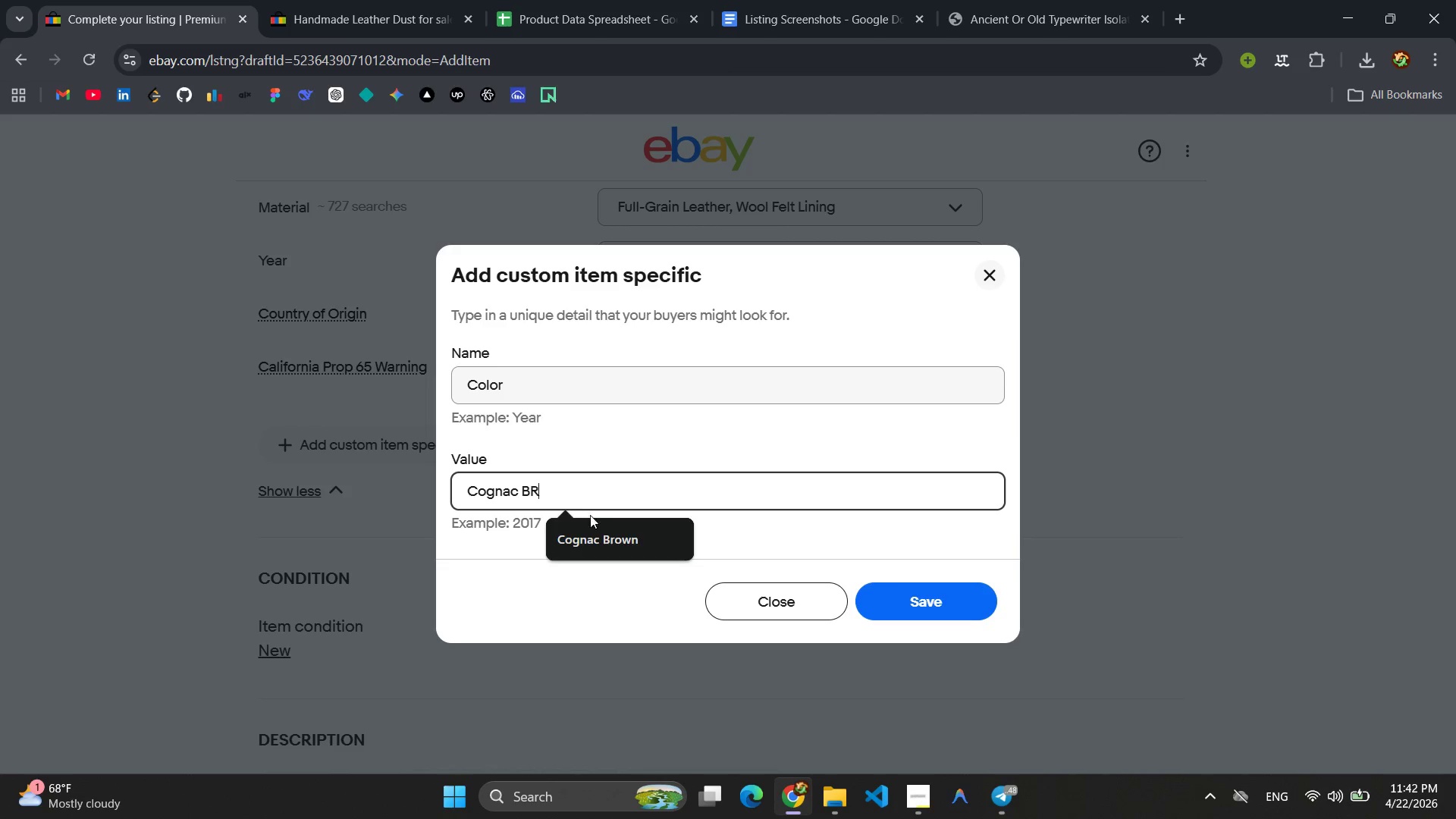 
left_click([596, 538])
 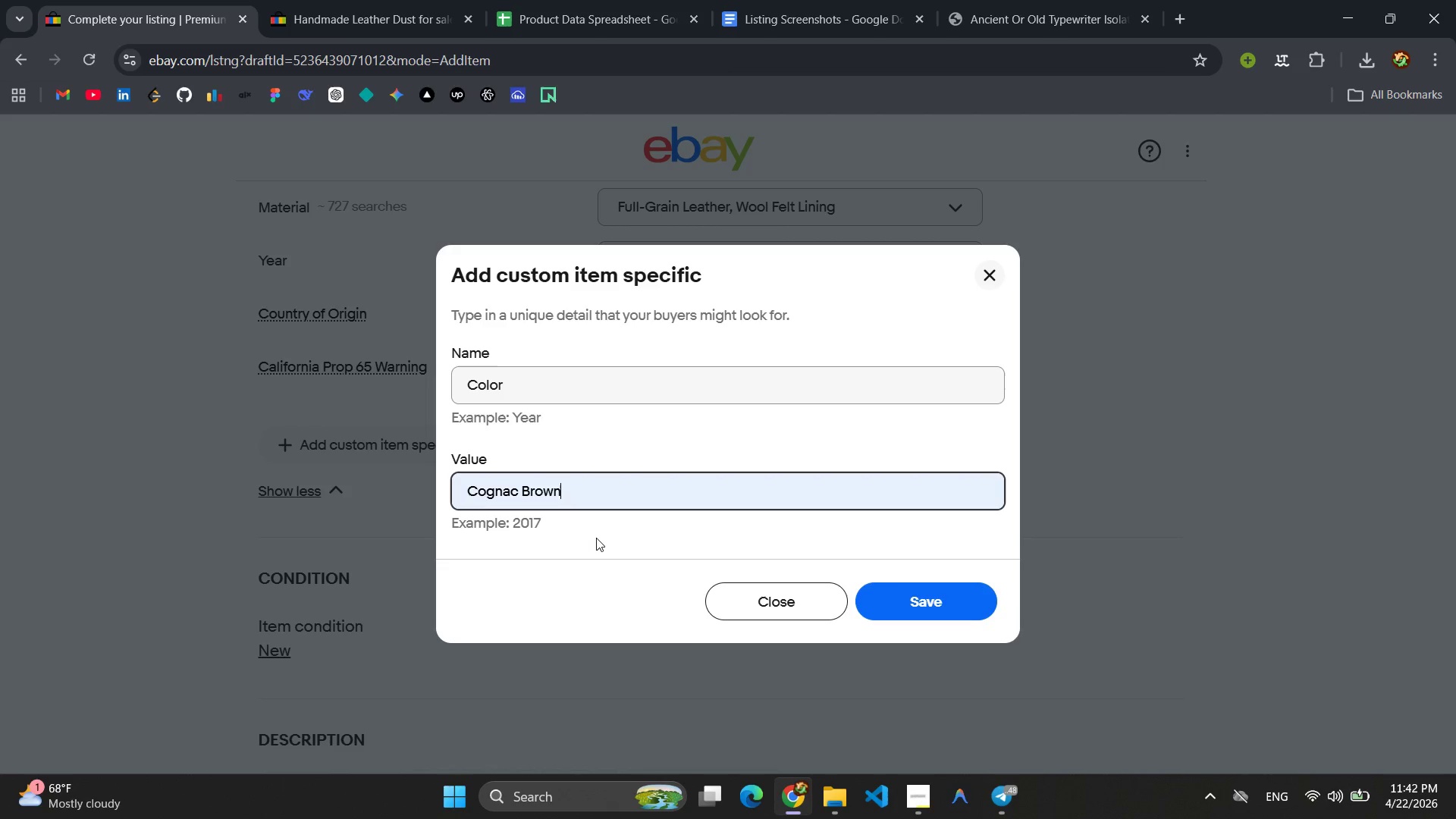 
key(Control+ControlLeft)
 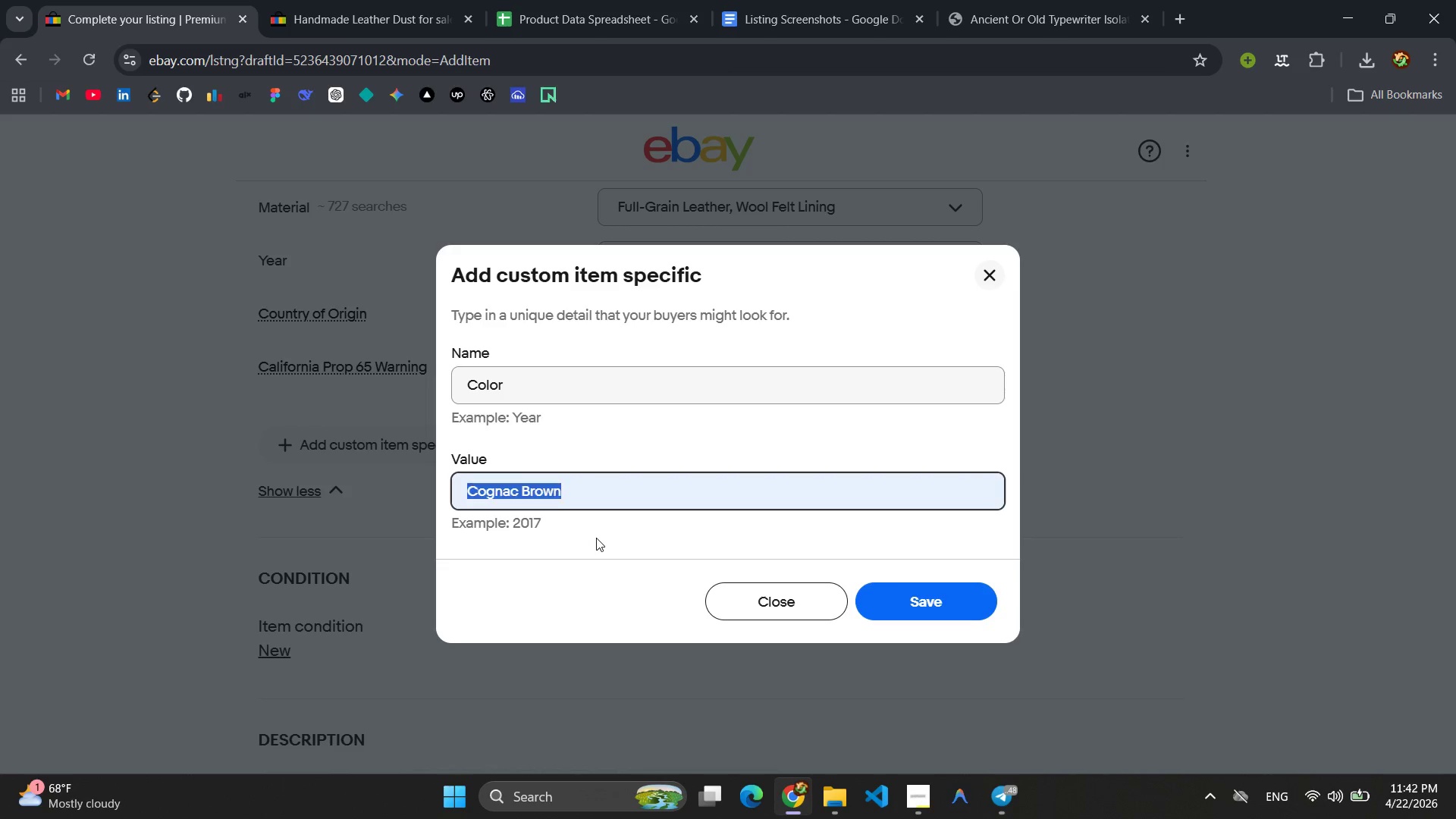 
key(Control+A)
 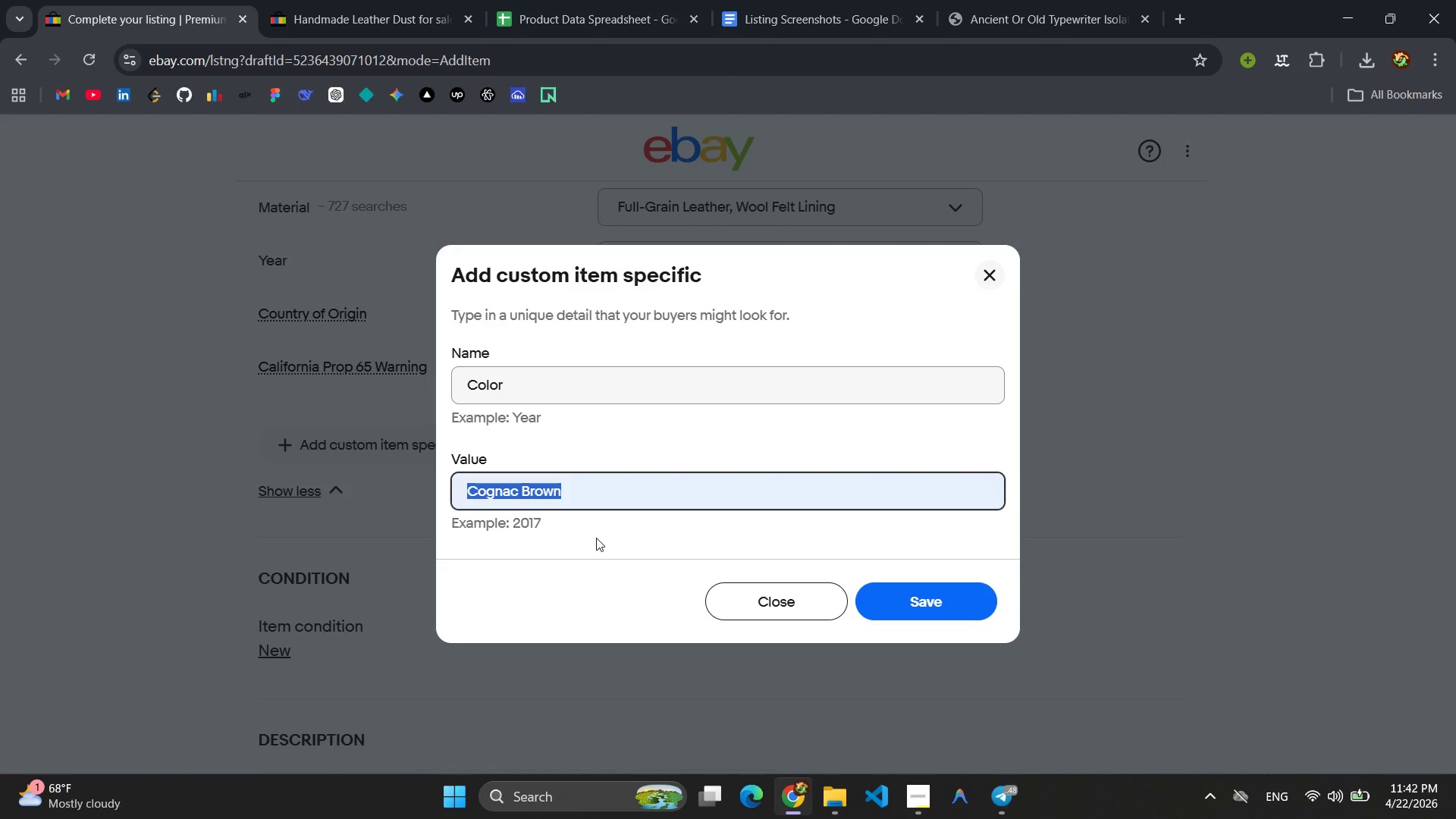 
key(Control+C)
 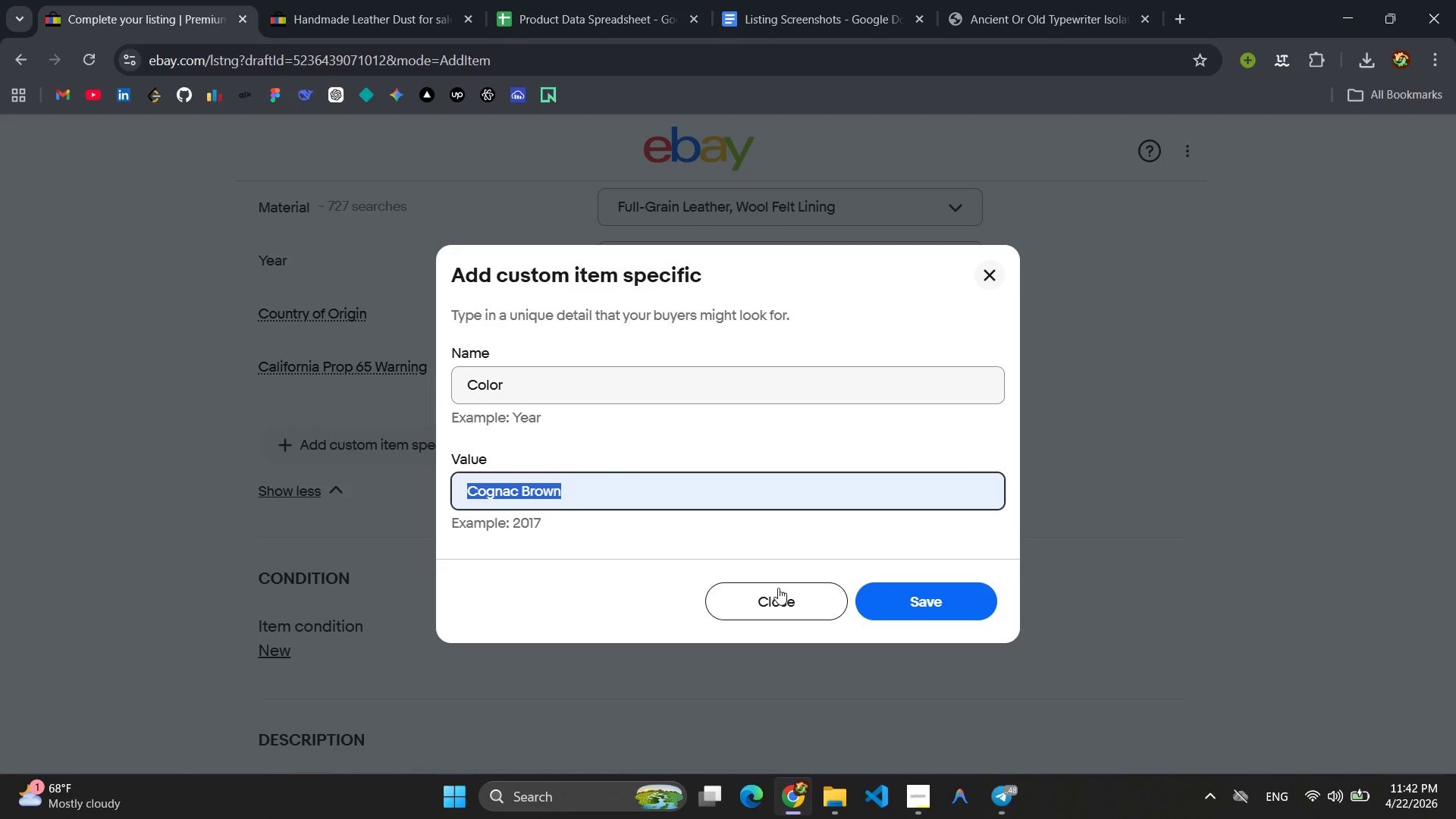 
left_click([921, 606])
 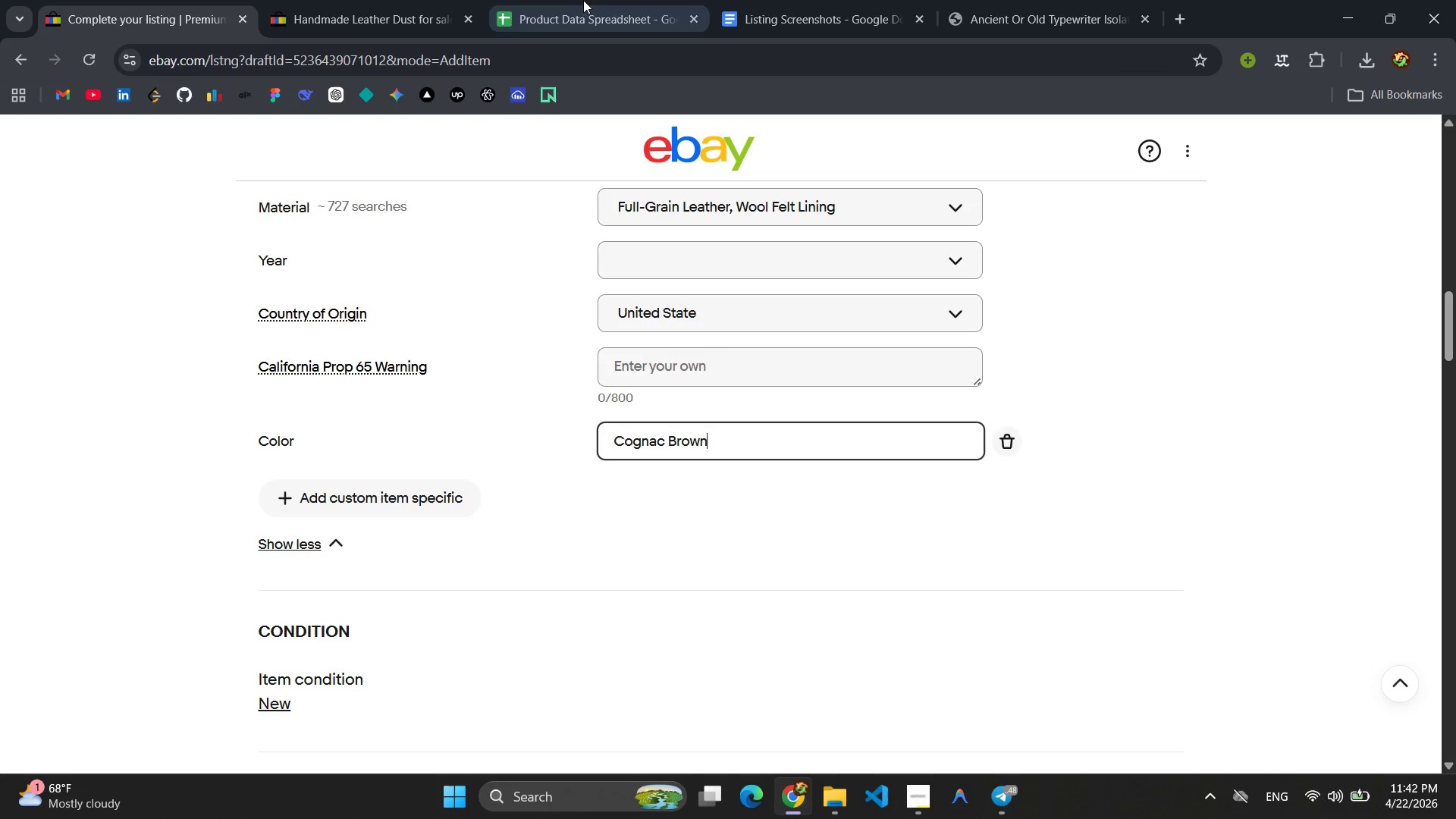 
left_click([564, 0])
 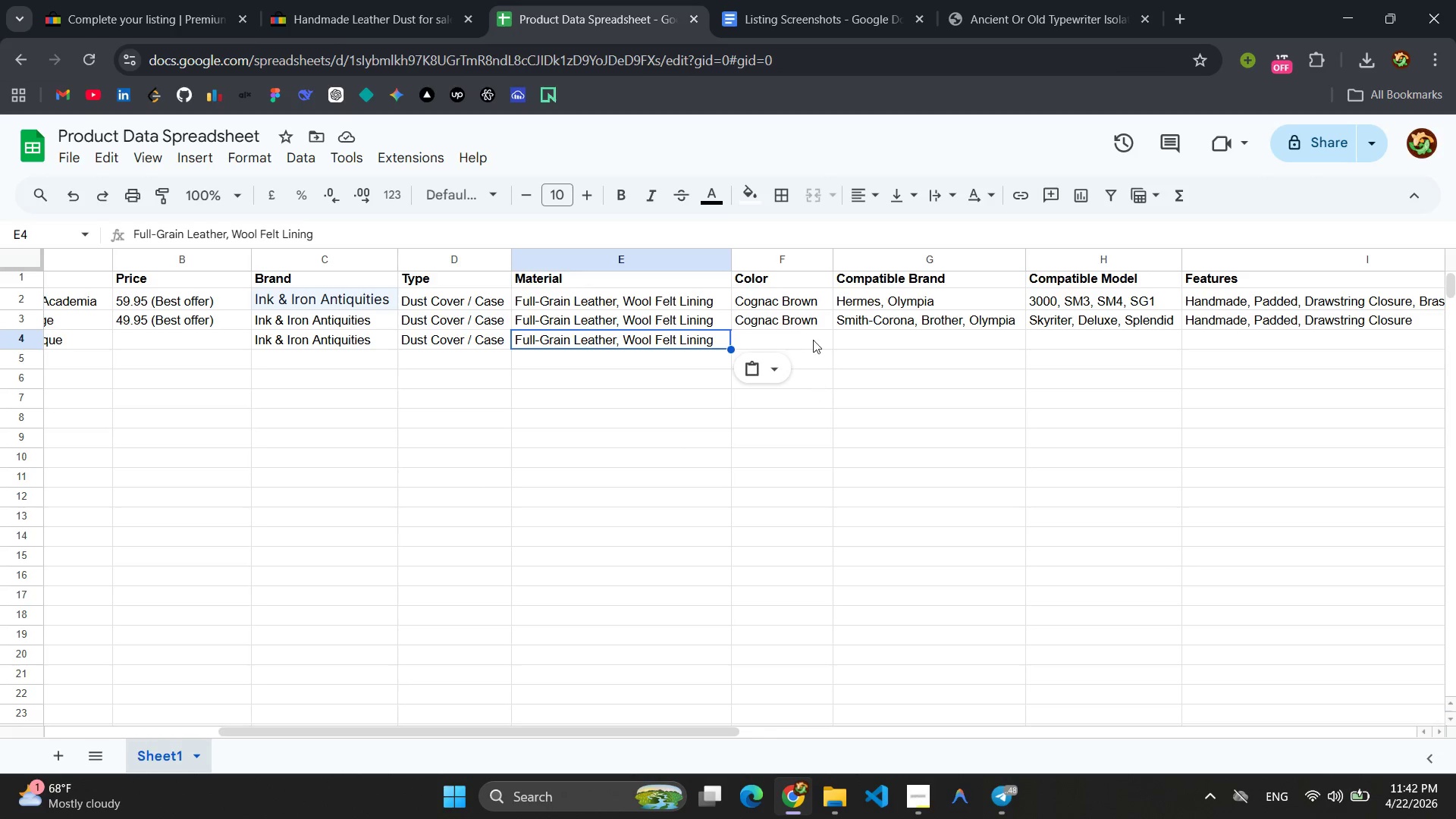 
left_click([810, 339])
 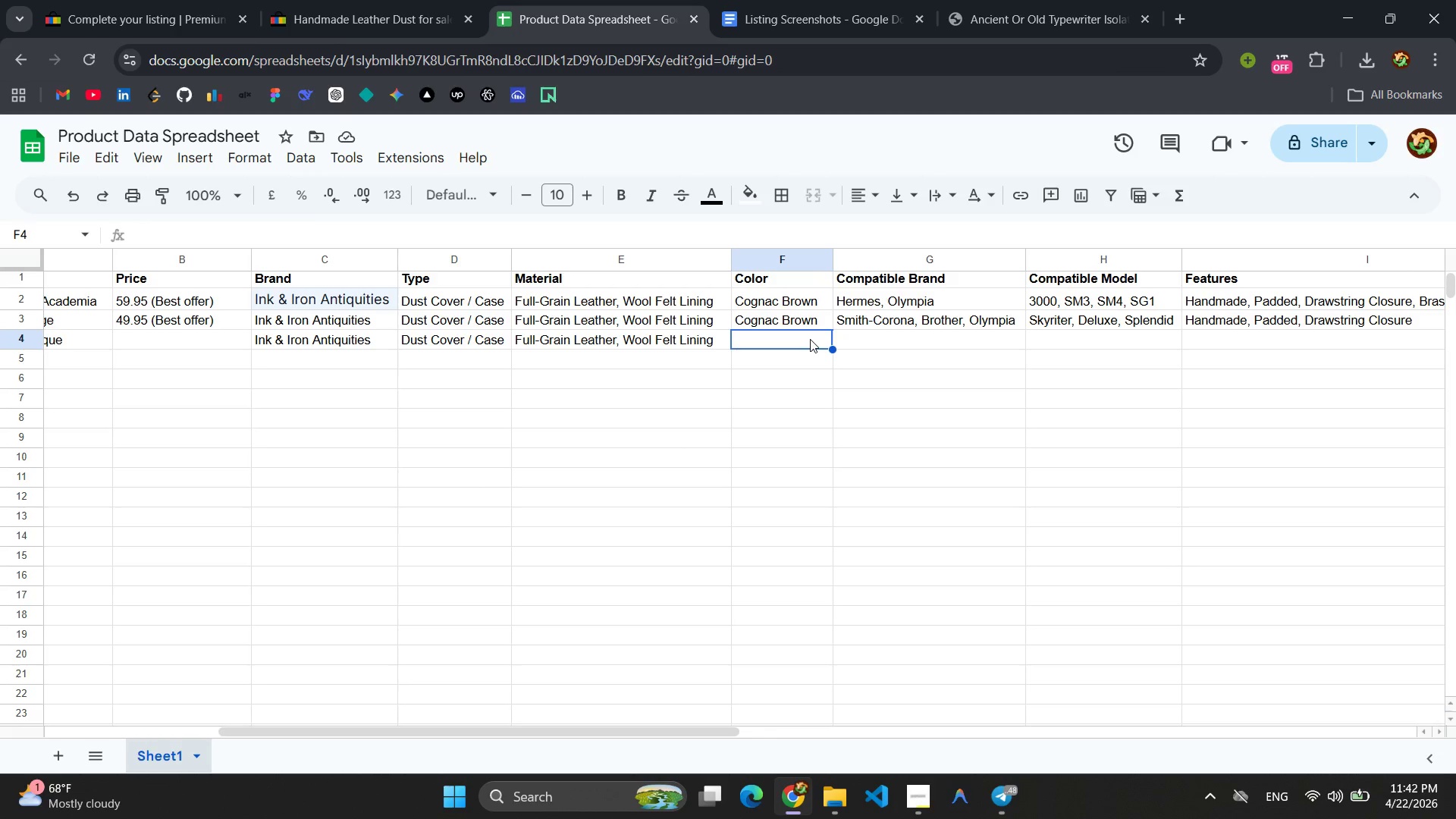 
key(Control+V)
 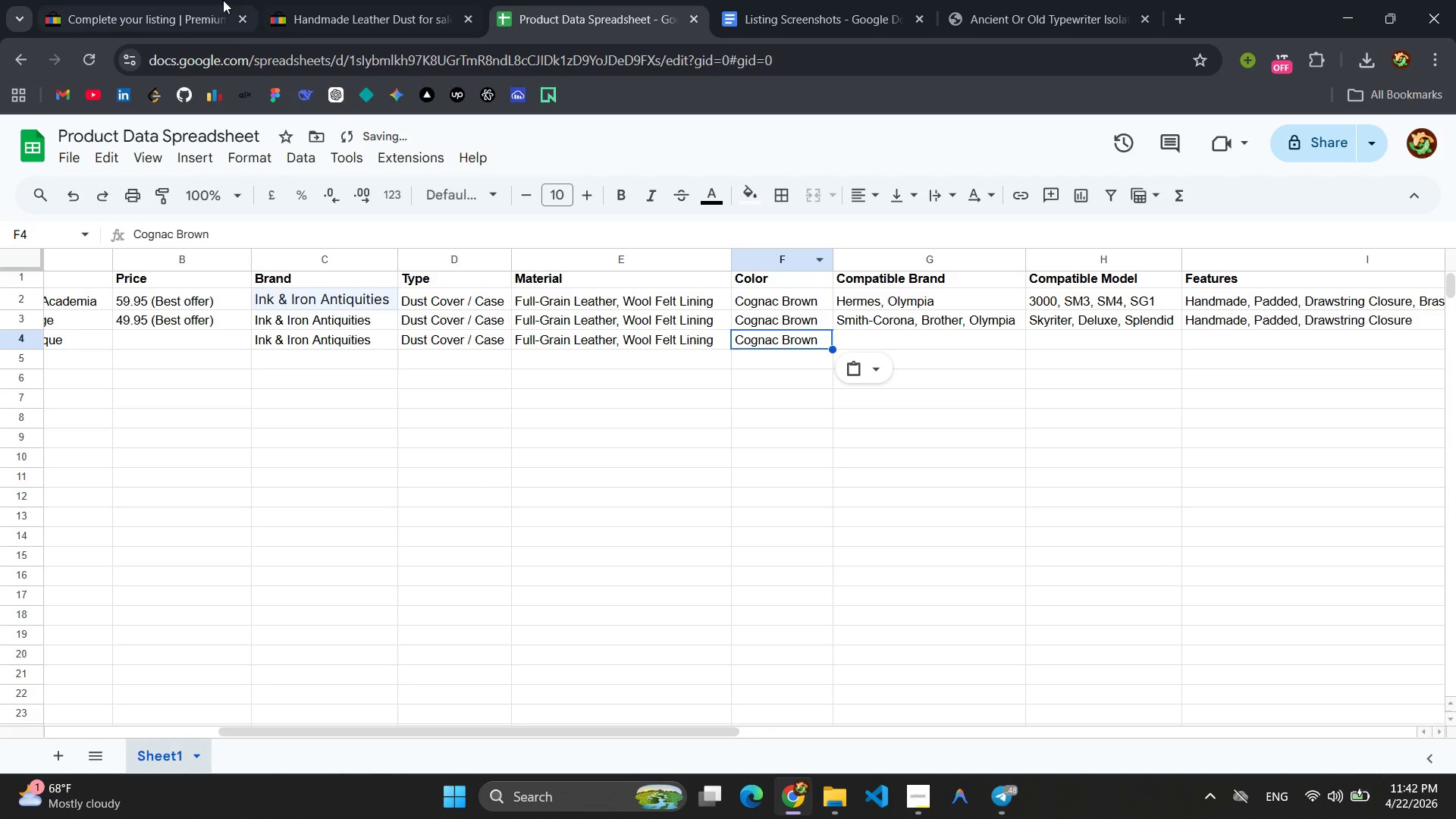 
left_click([149, 0])
 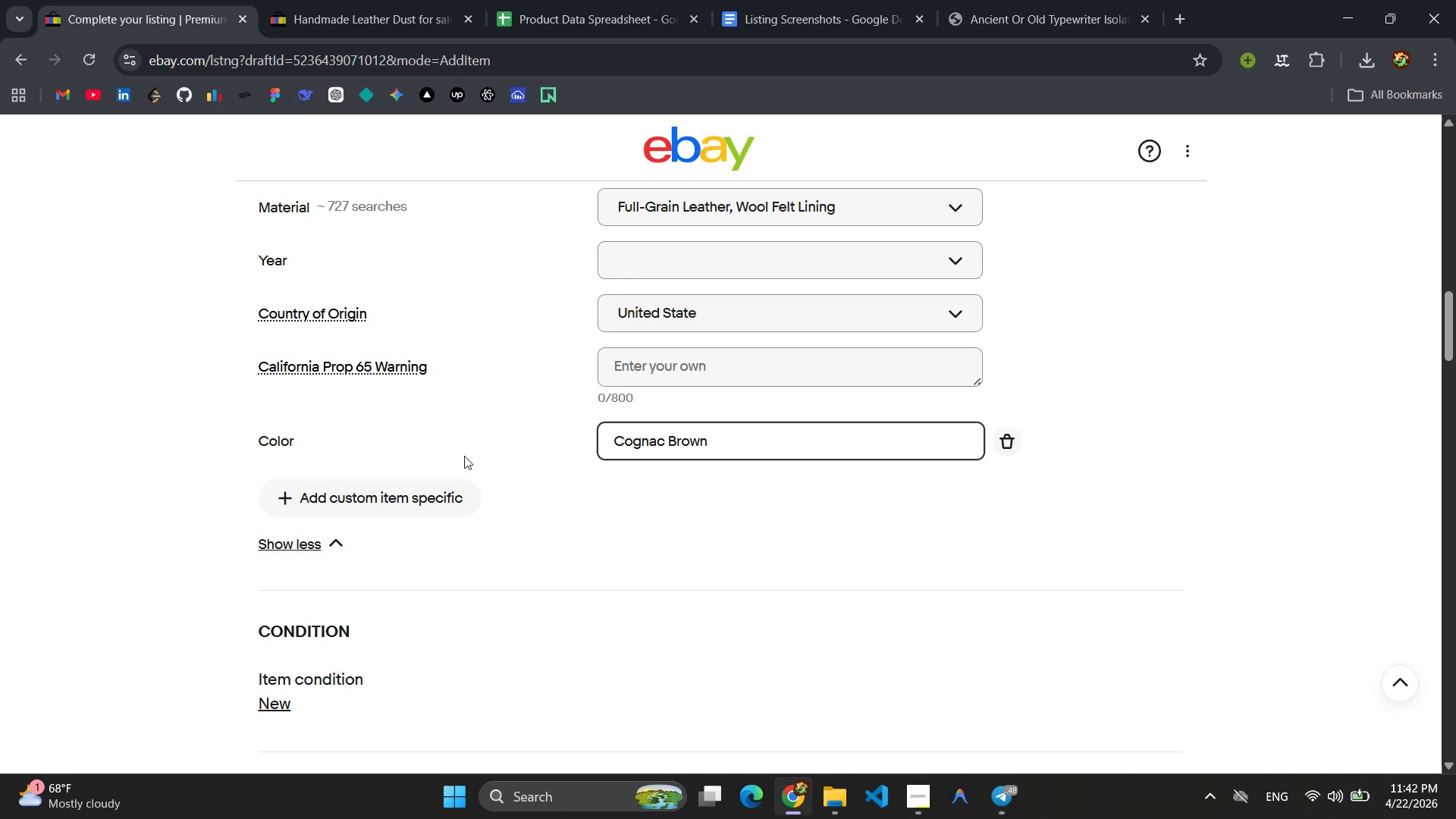 
left_click([376, 522])
 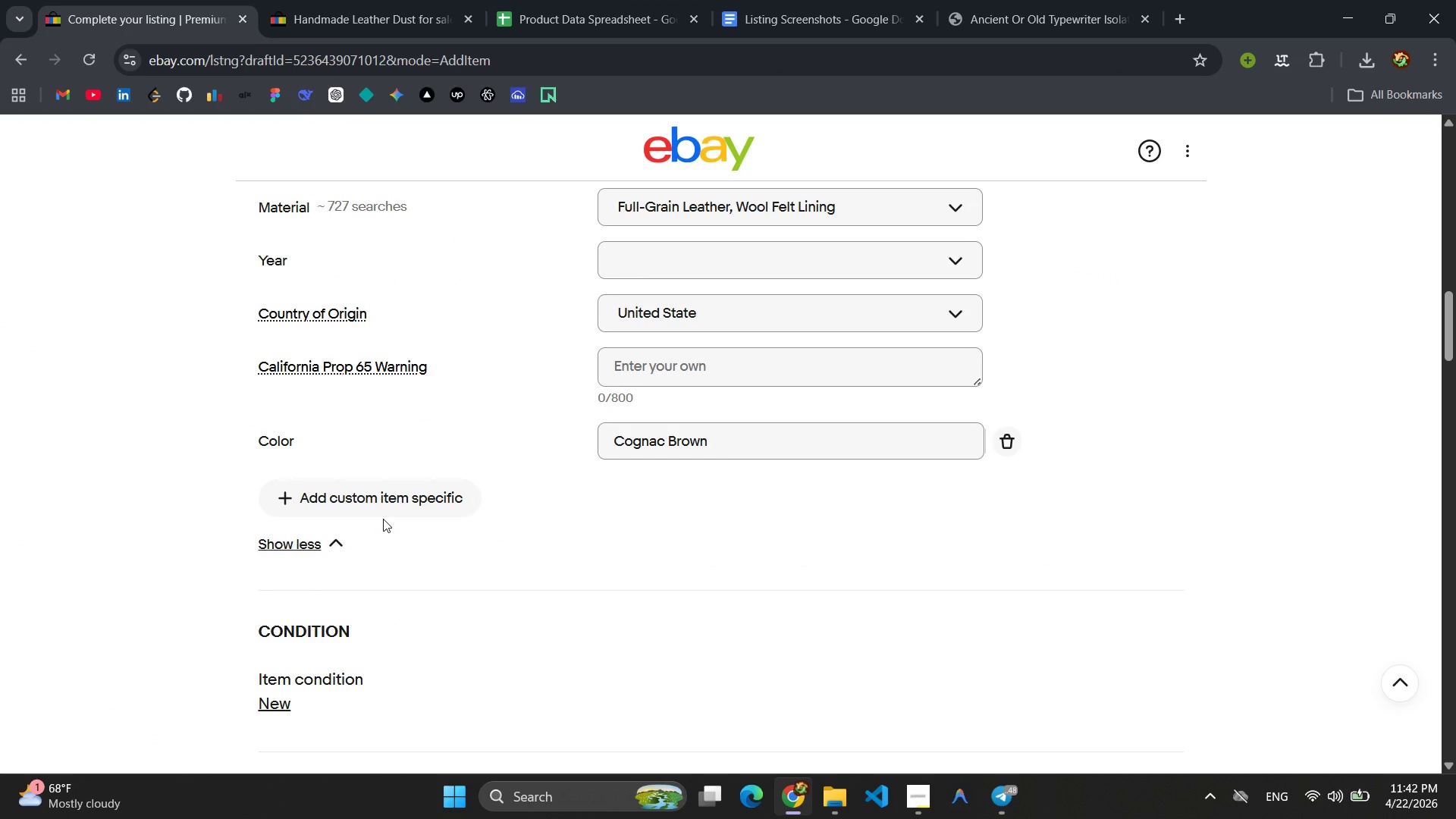 
left_click([368, 492])
 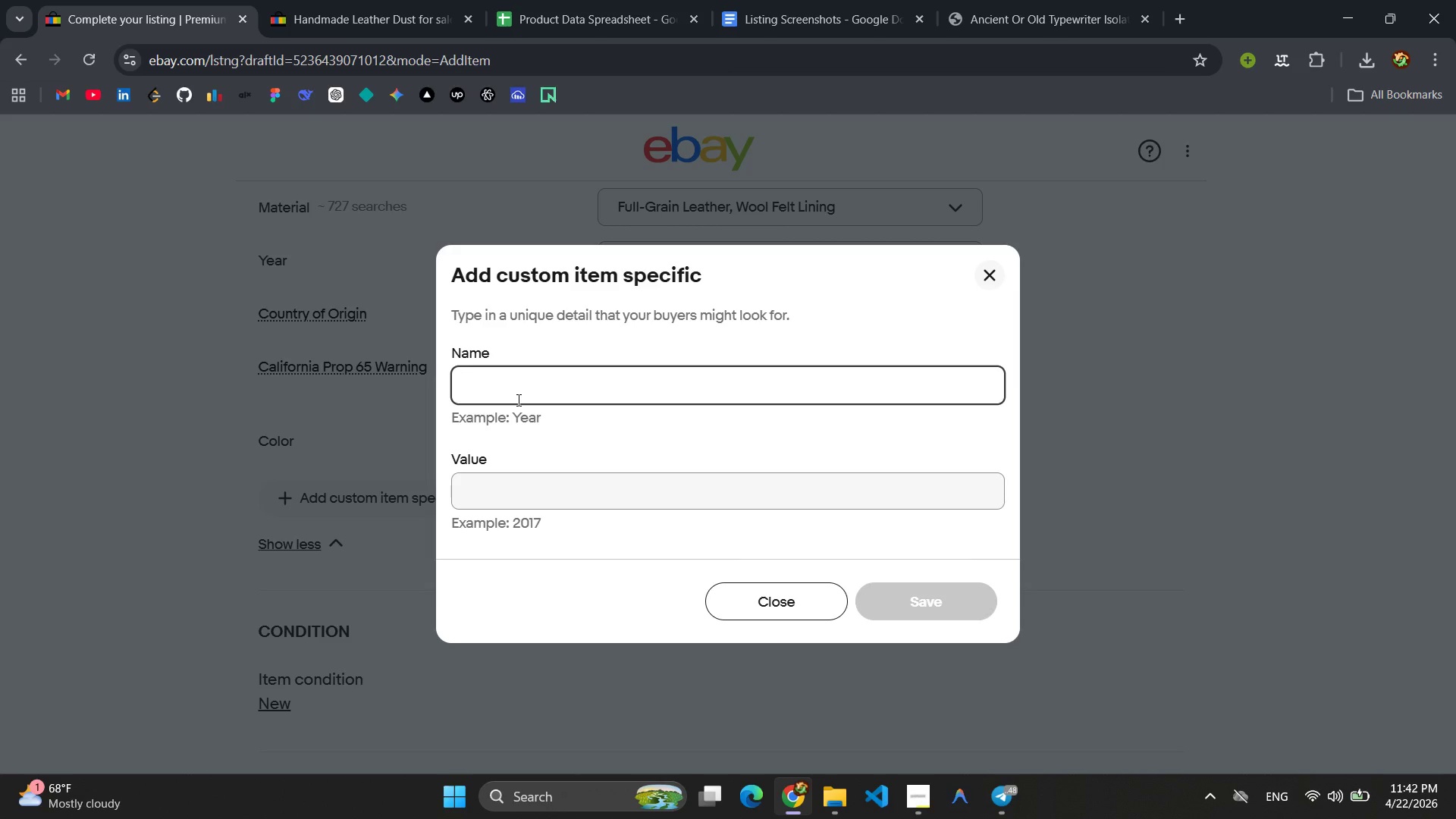 
type(Compa)
 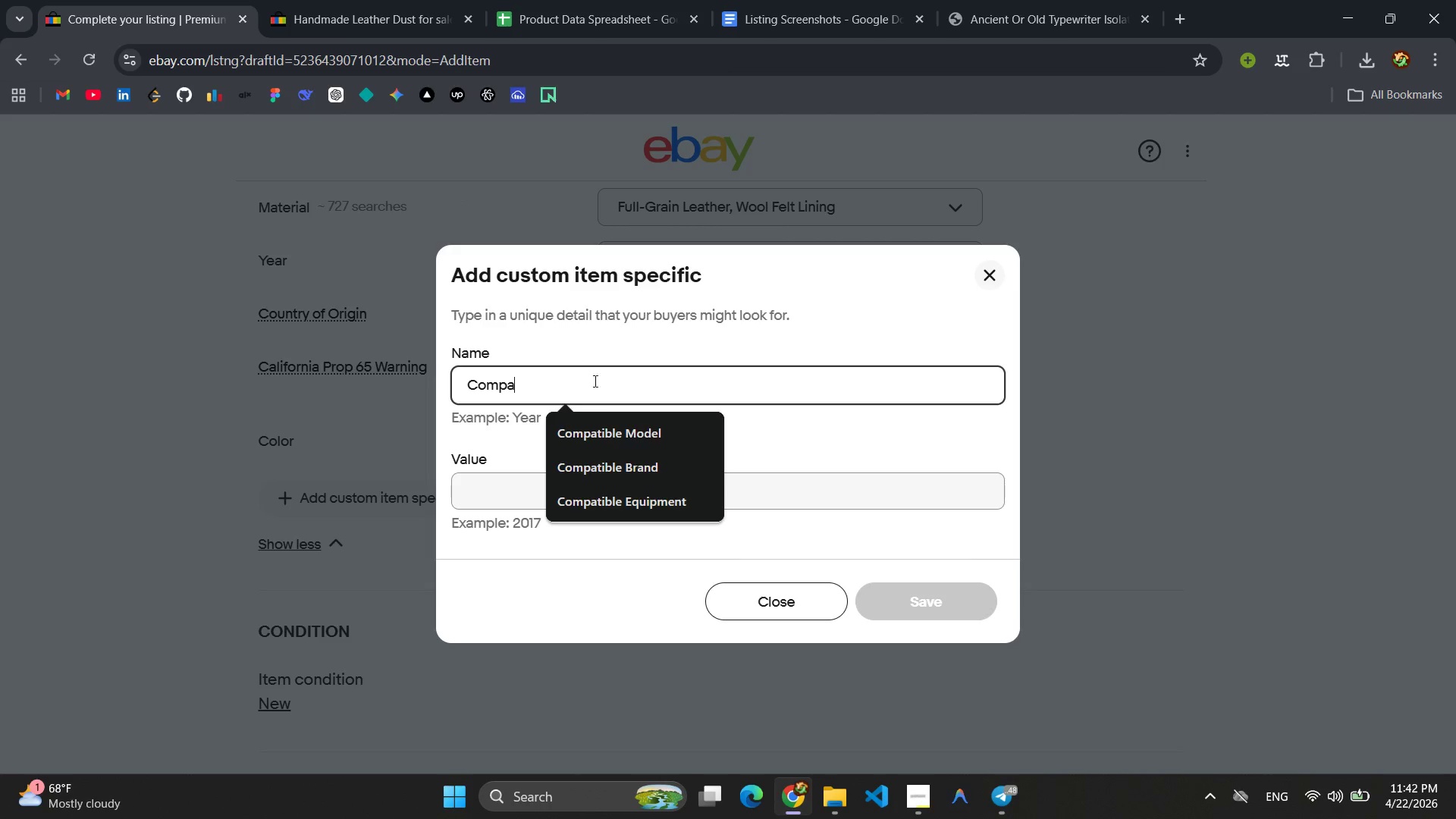 
left_click([611, 464])
 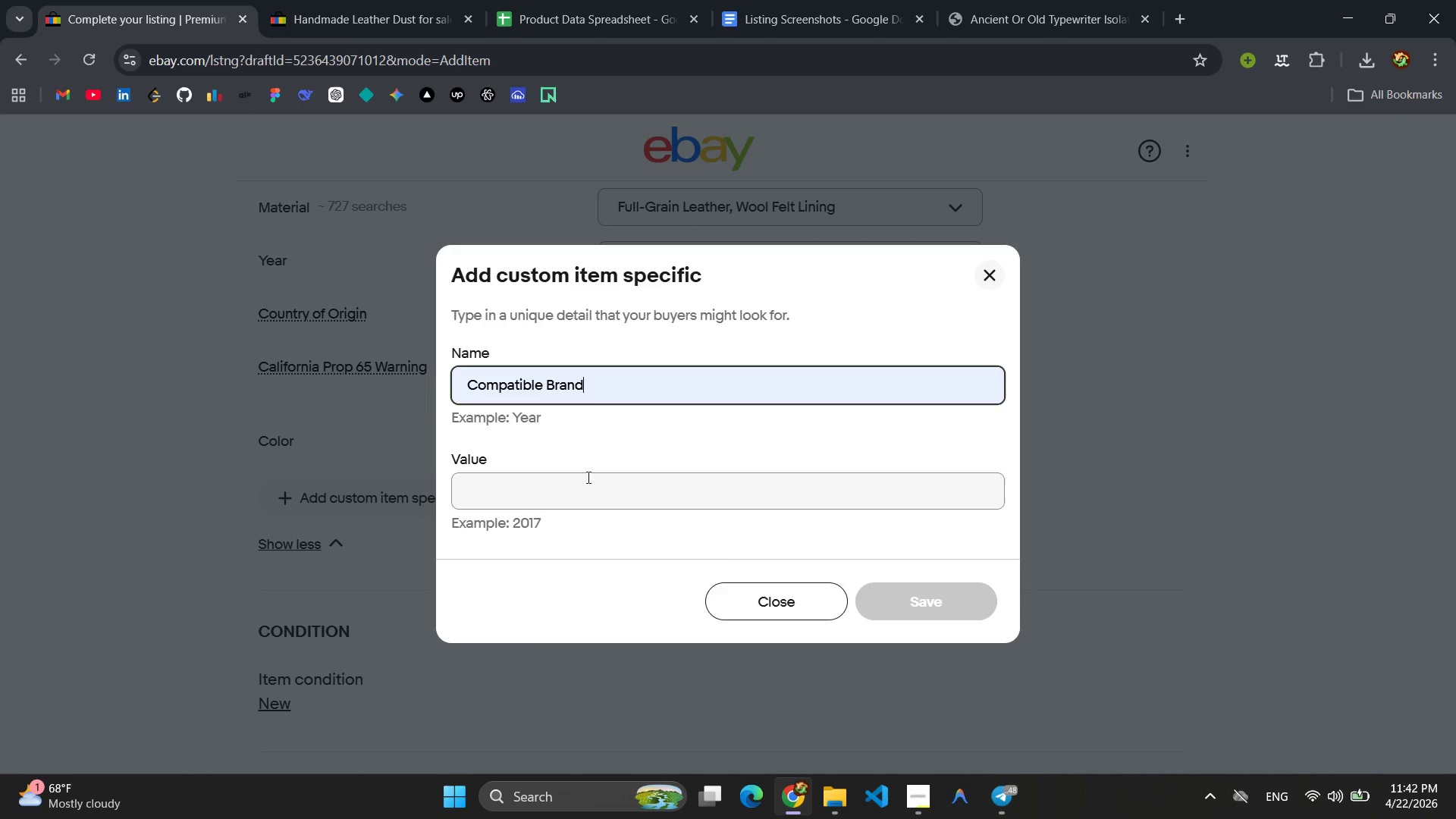 
left_click([587, 477])
 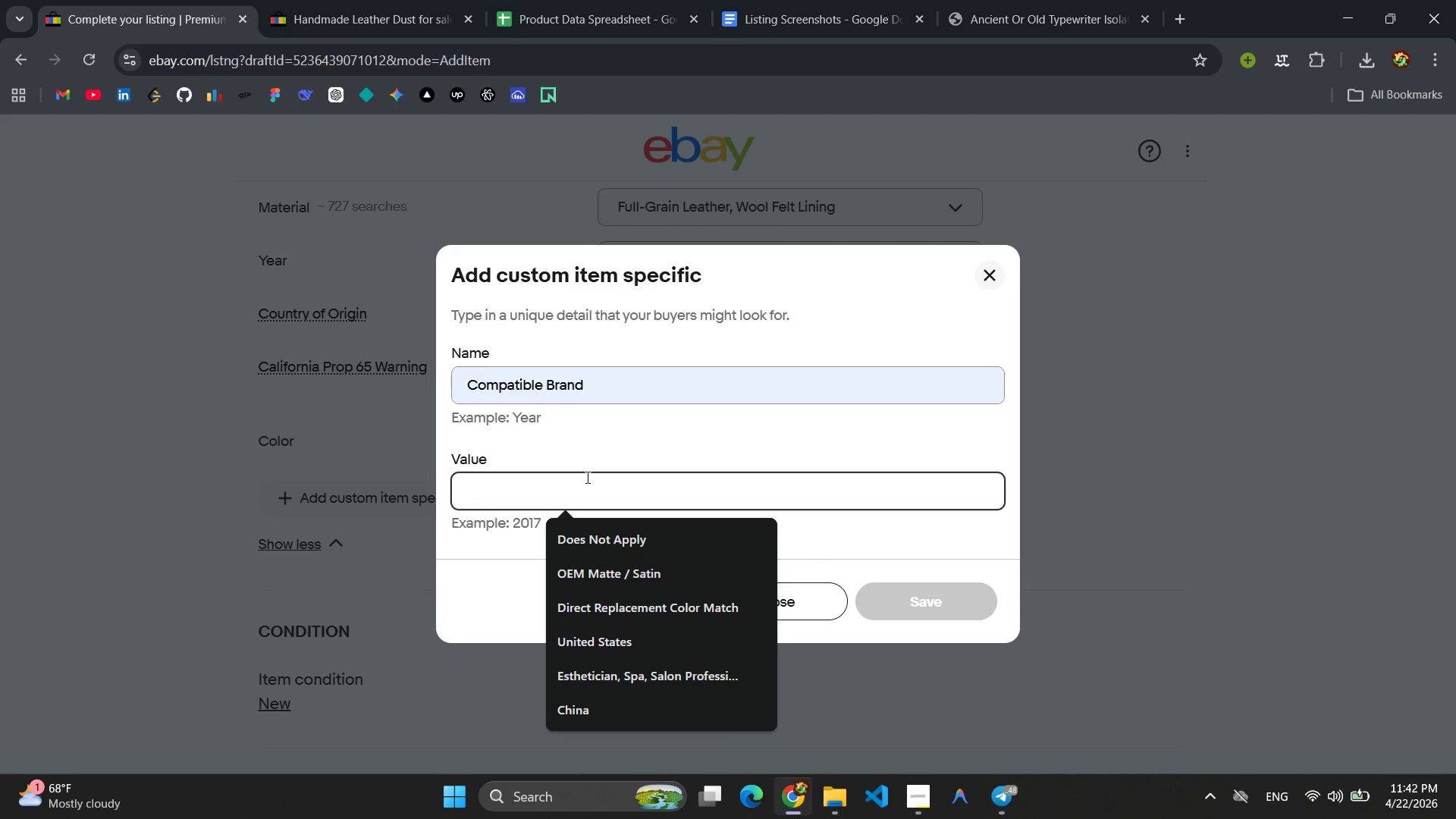 
type(Underwood, Rol)
key(Backspace)
type(yal )
key(Backspace)
type(, Remig)
key(Backspace)
type(ngton)
 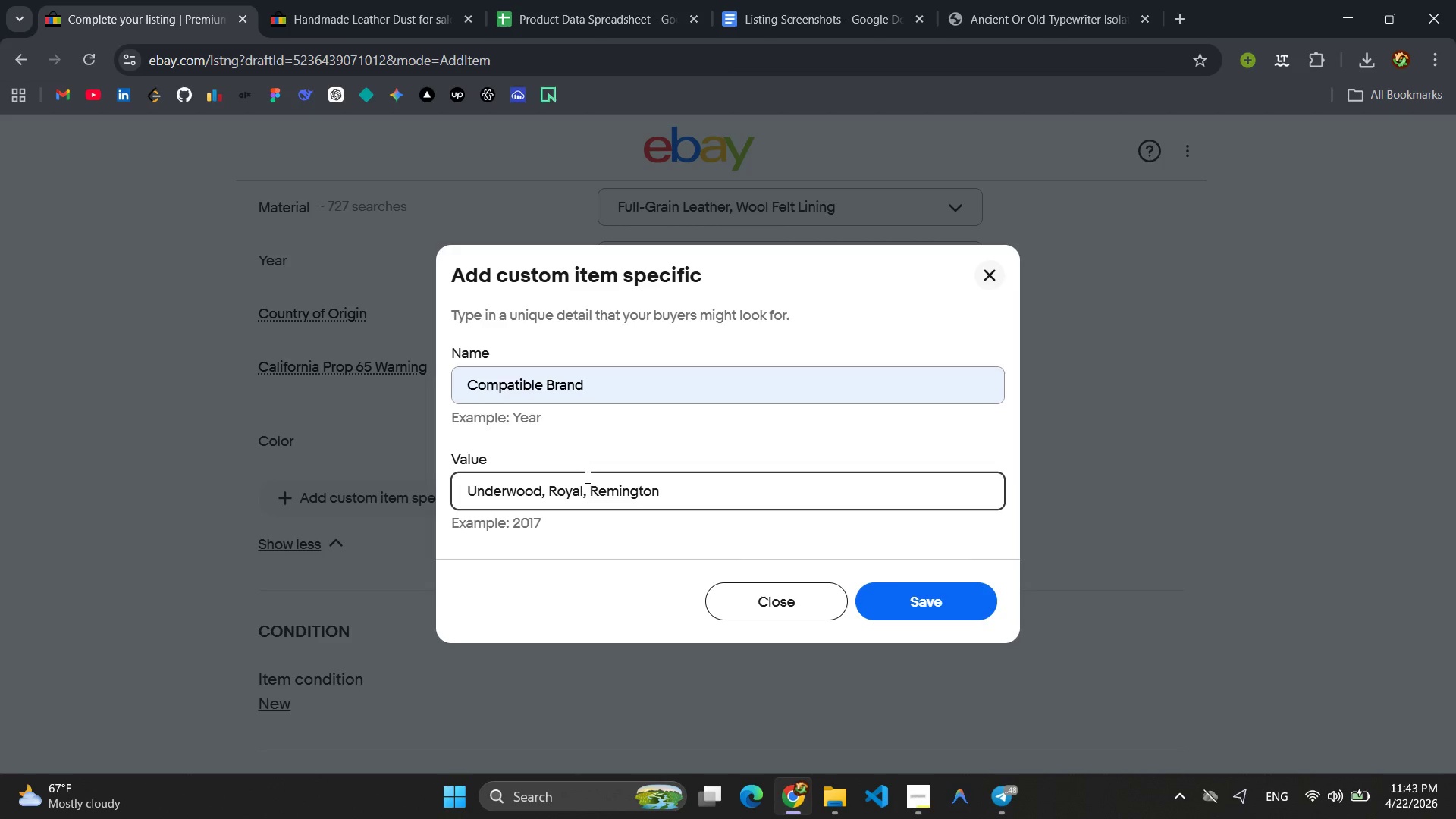 
key(Control+ControlLeft)
 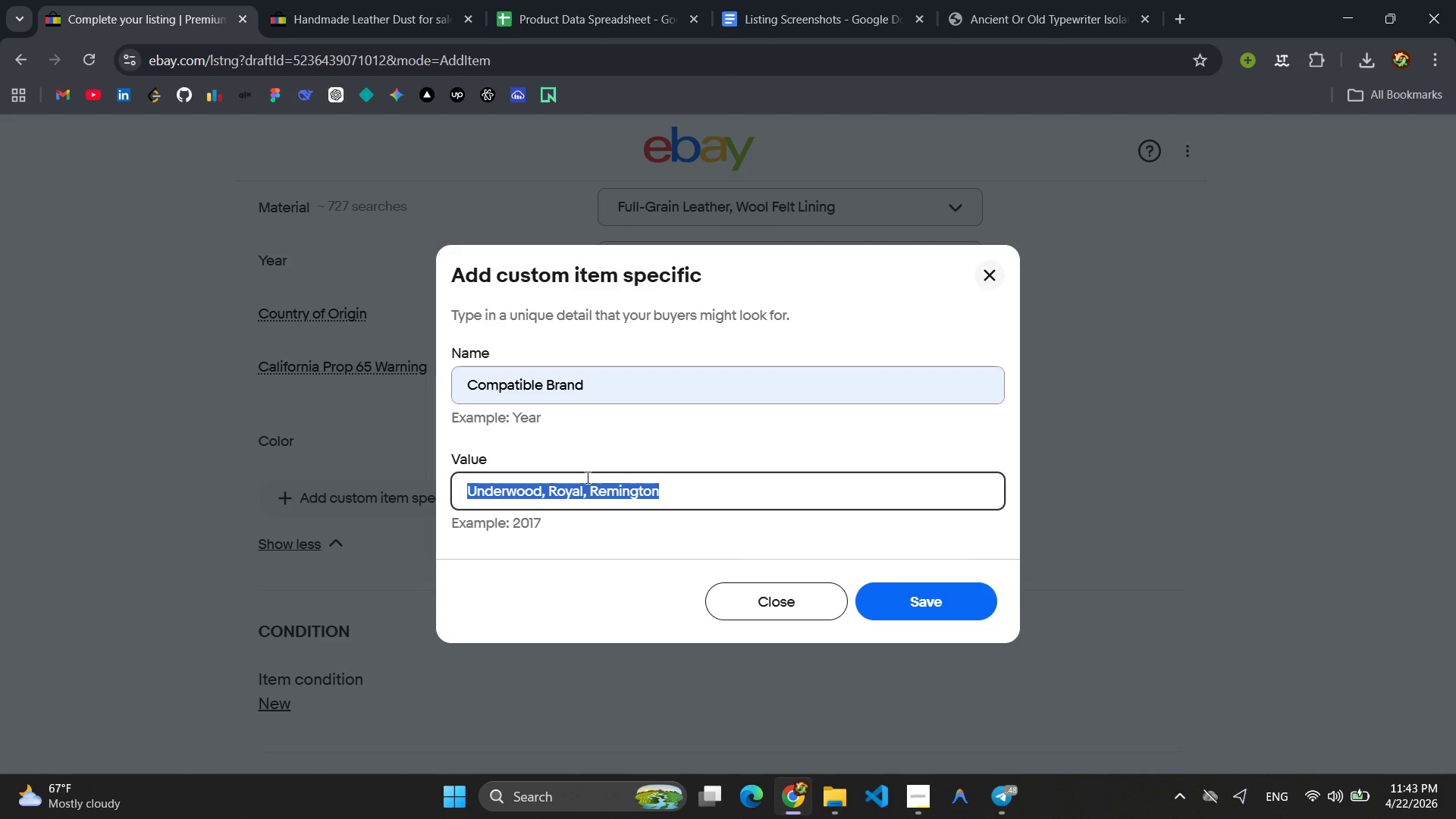 
key(Control+A)
 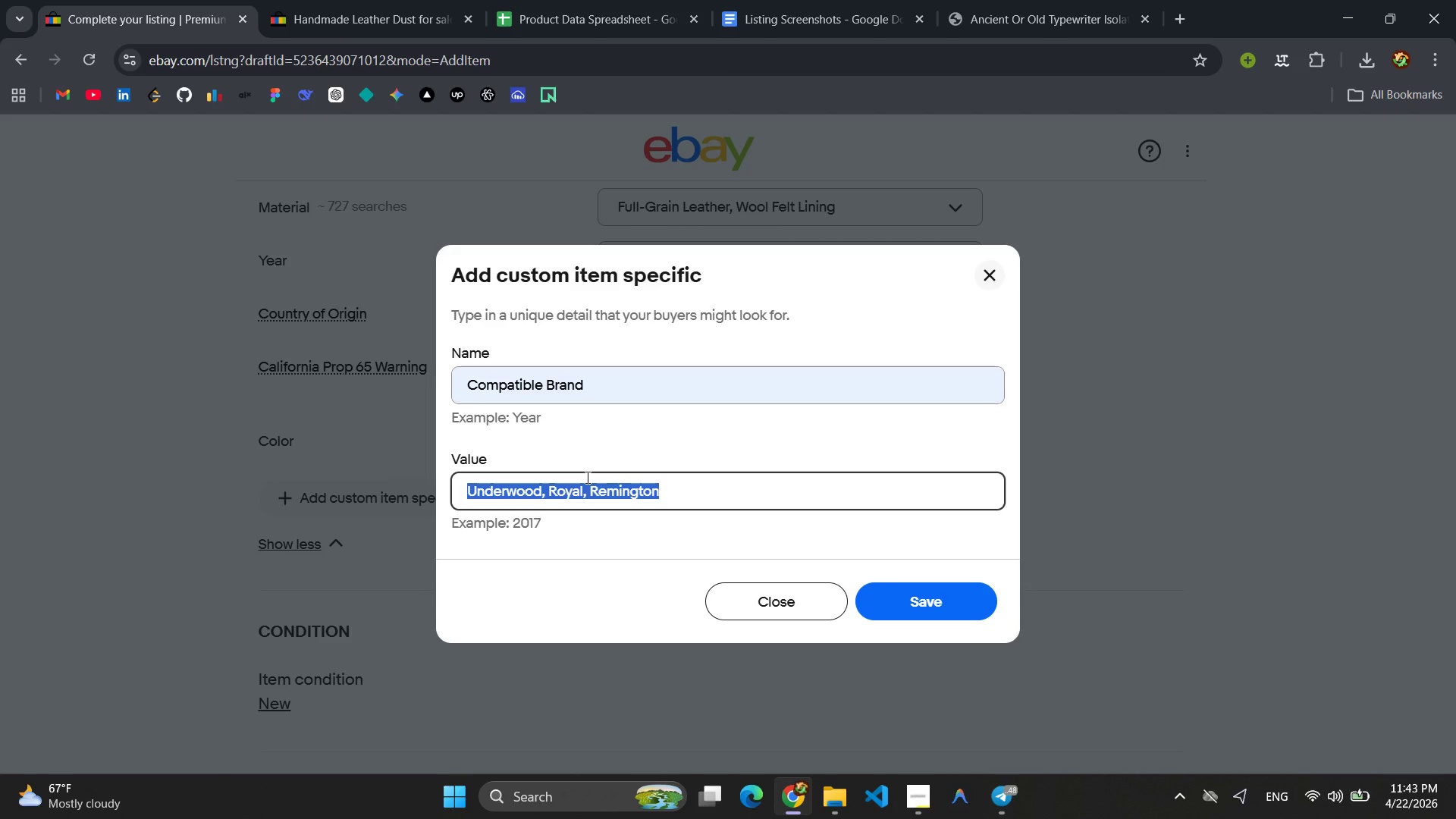 
key(Control+C)
 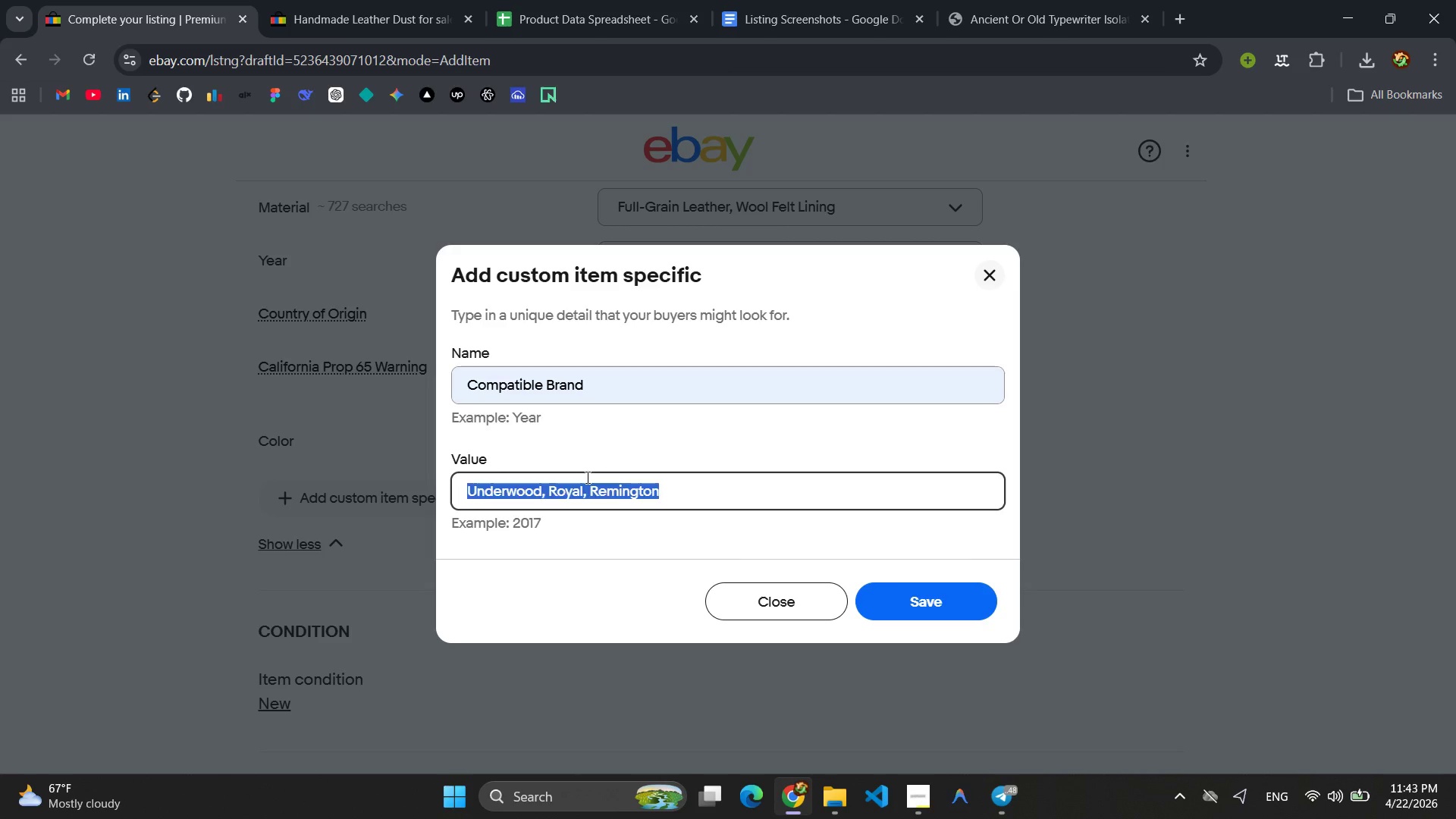 
key(Enter)
 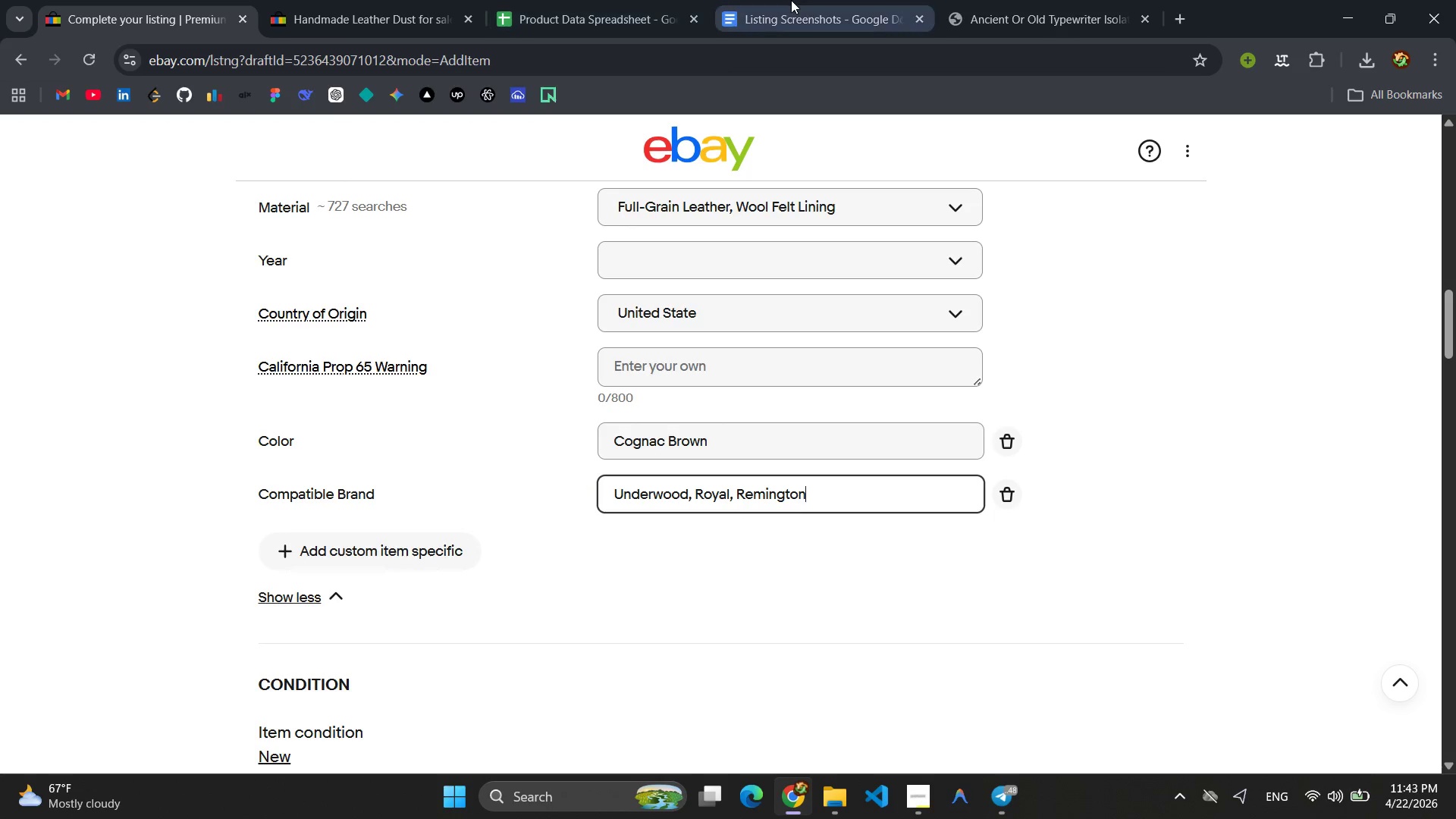 
left_click([599, 16])
 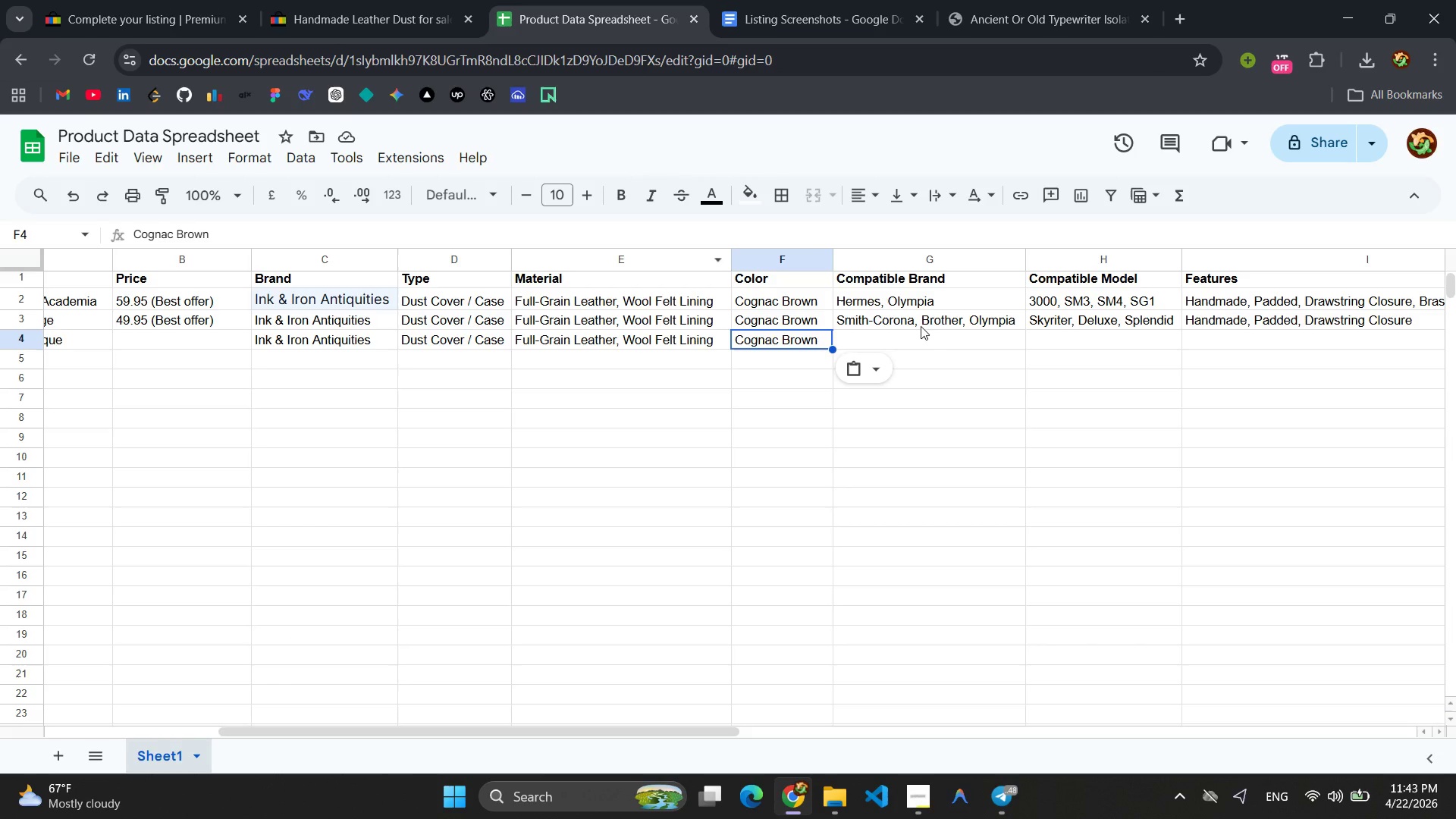 
left_click([918, 330])
 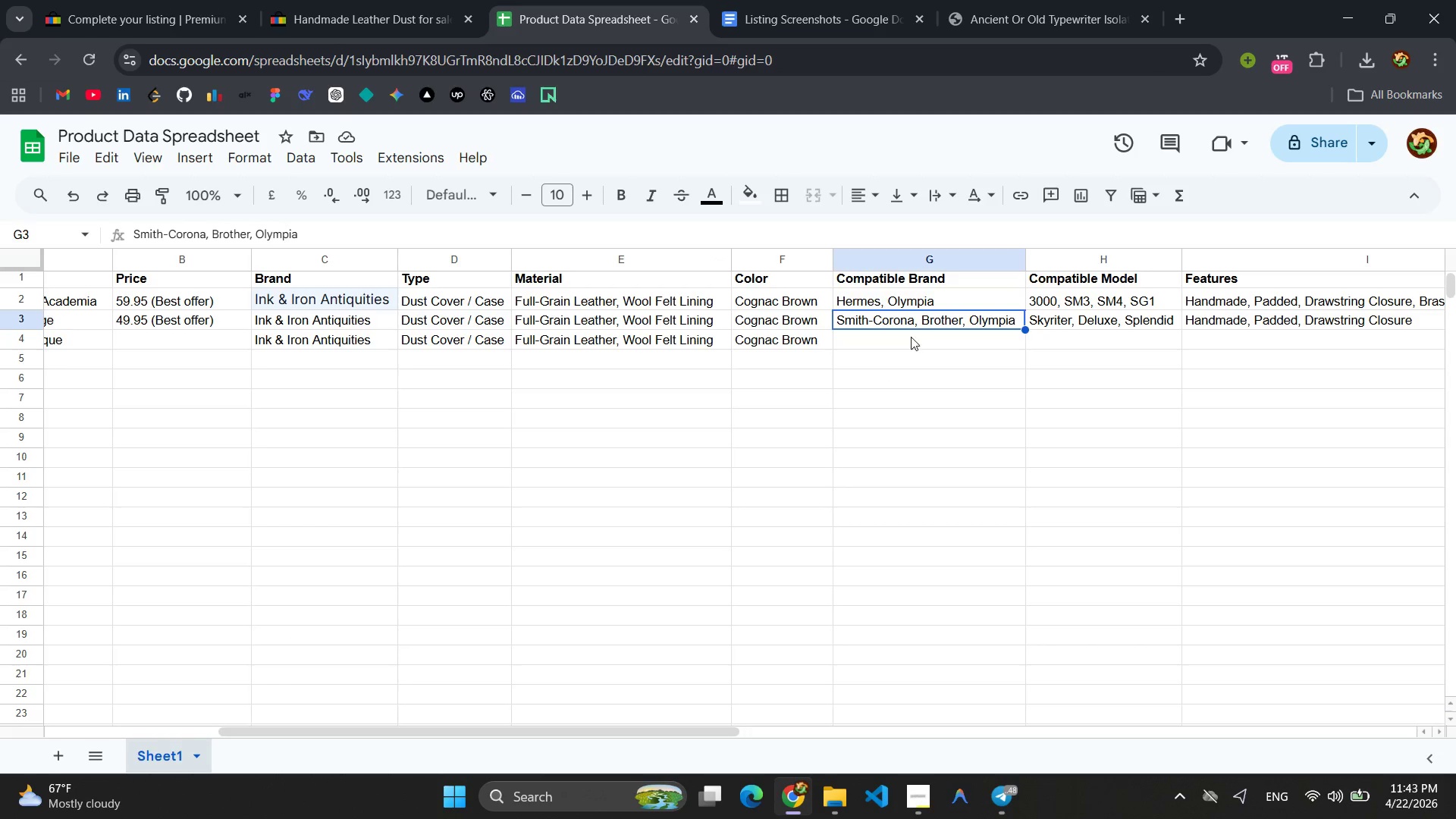 
left_click([910, 339])
 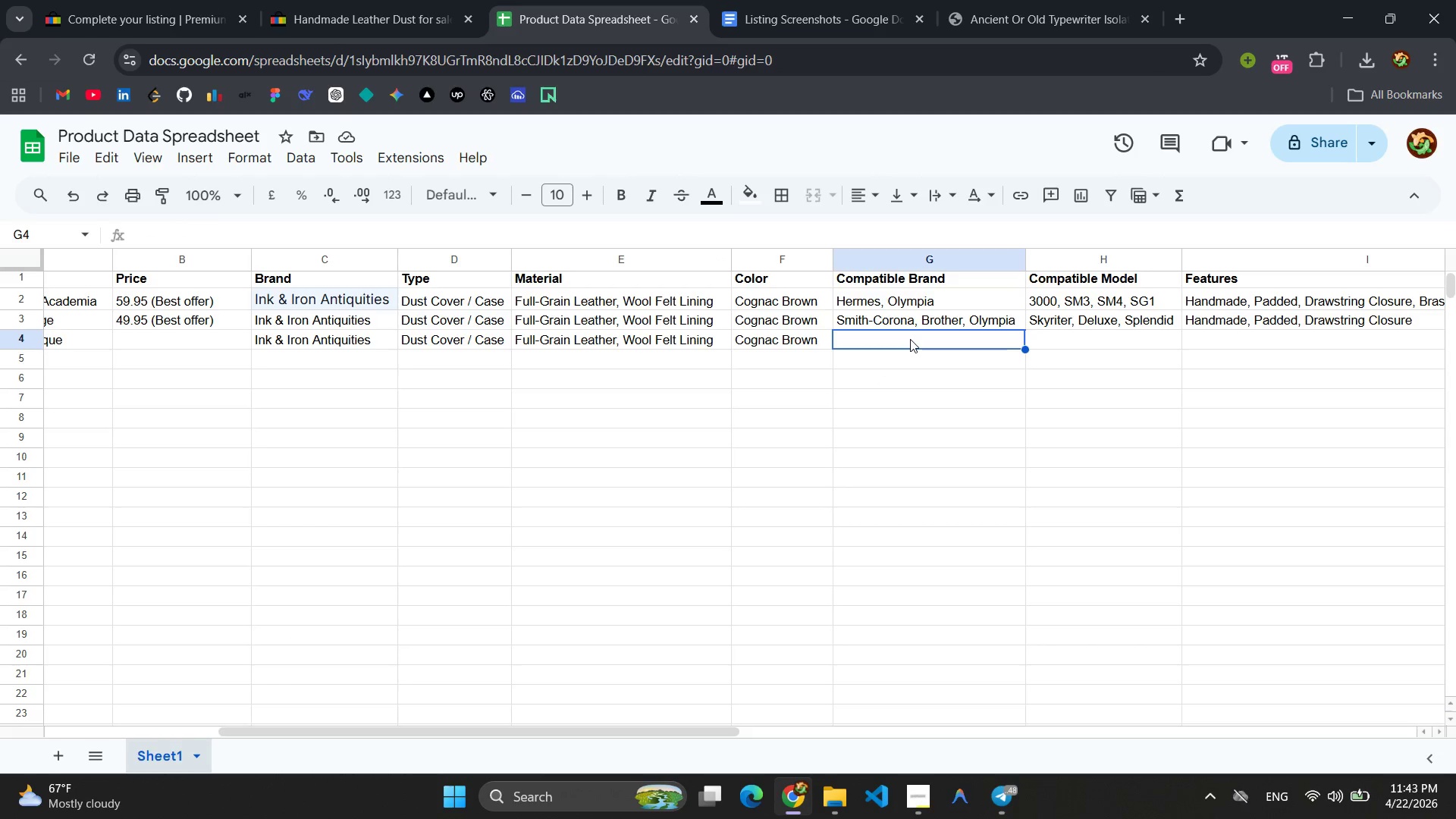 
key(Control+V)
 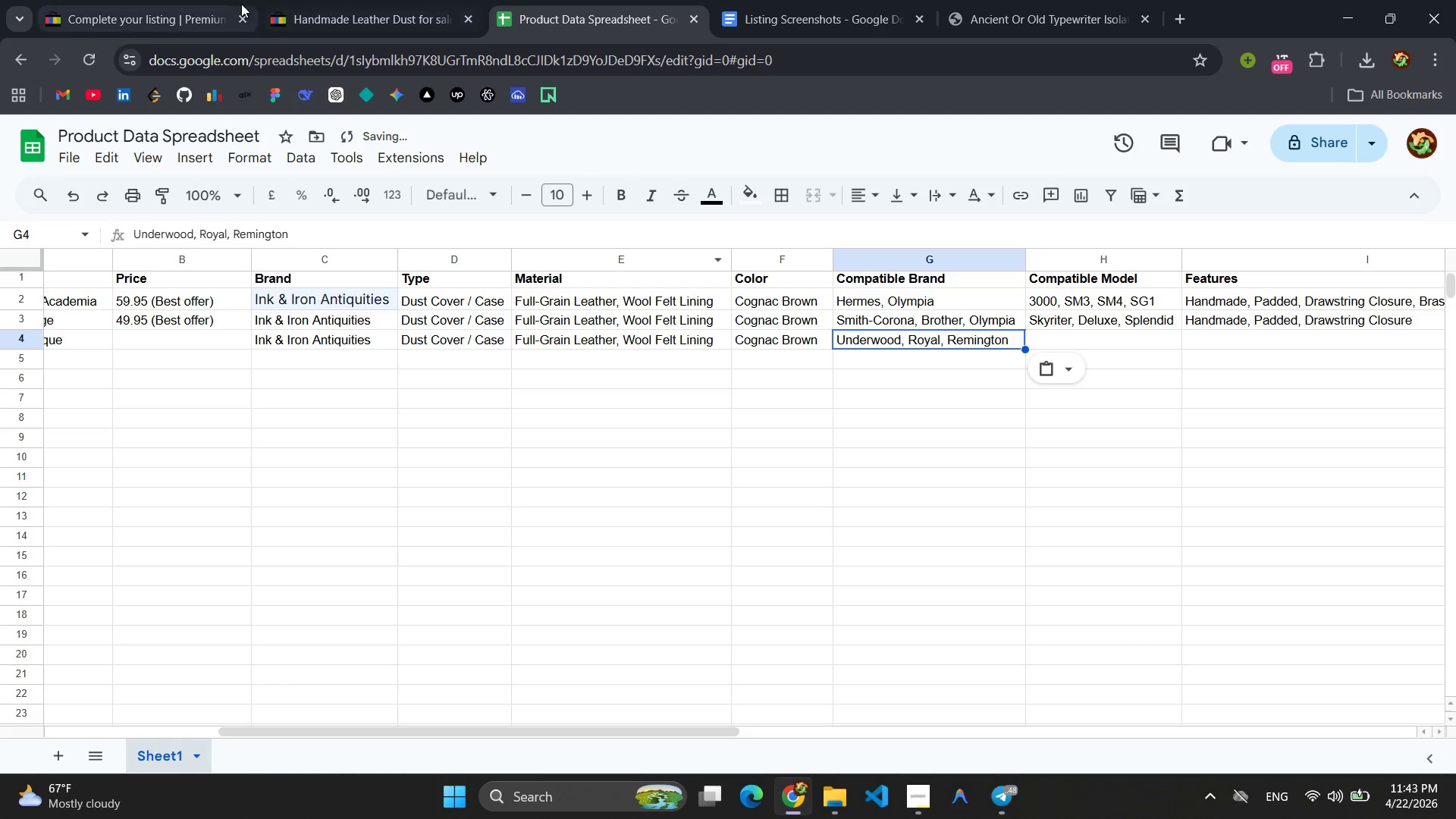 
left_click([136, 0])
 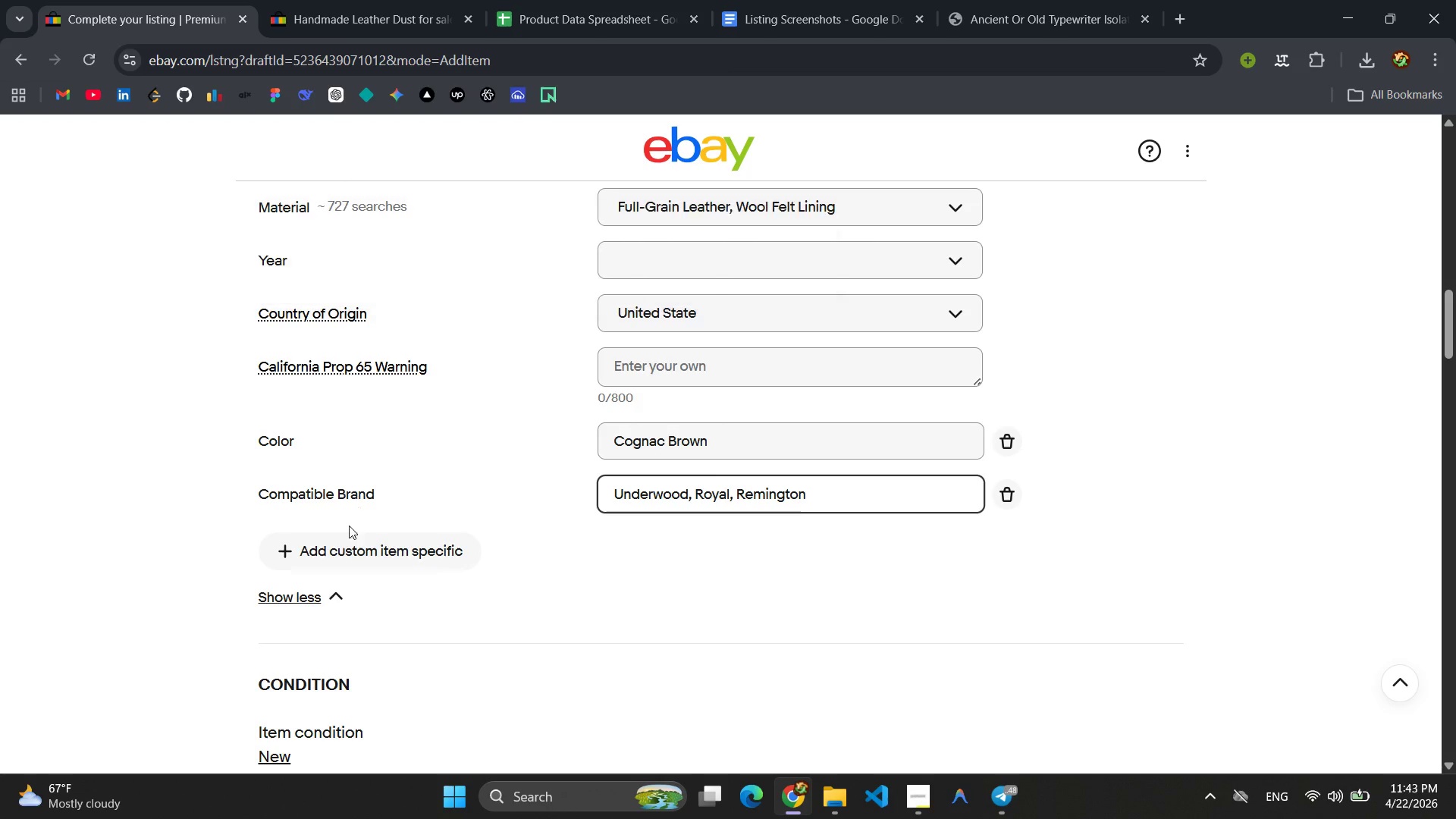 
left_click([345, 557])
 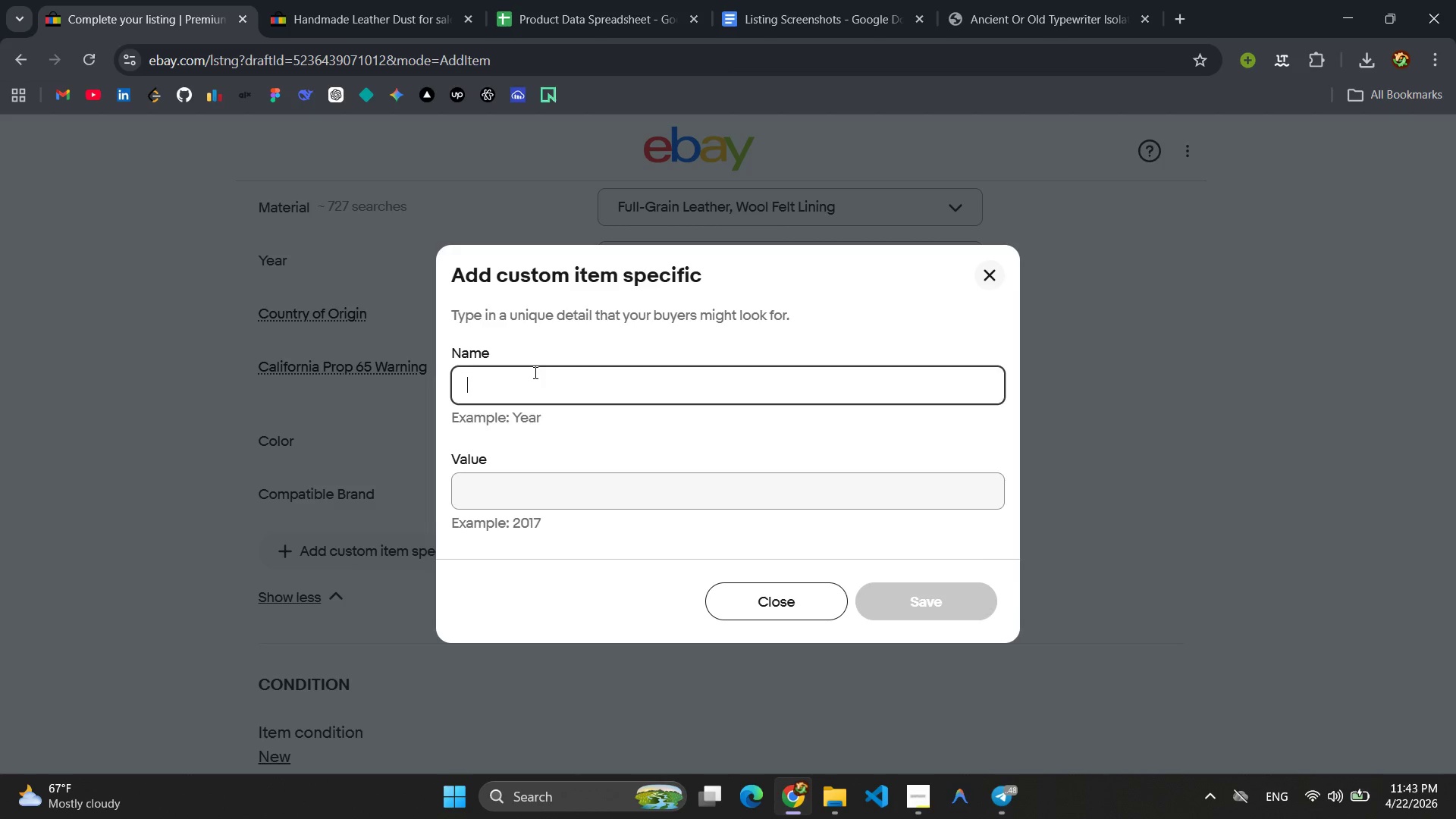 
type(Com)
 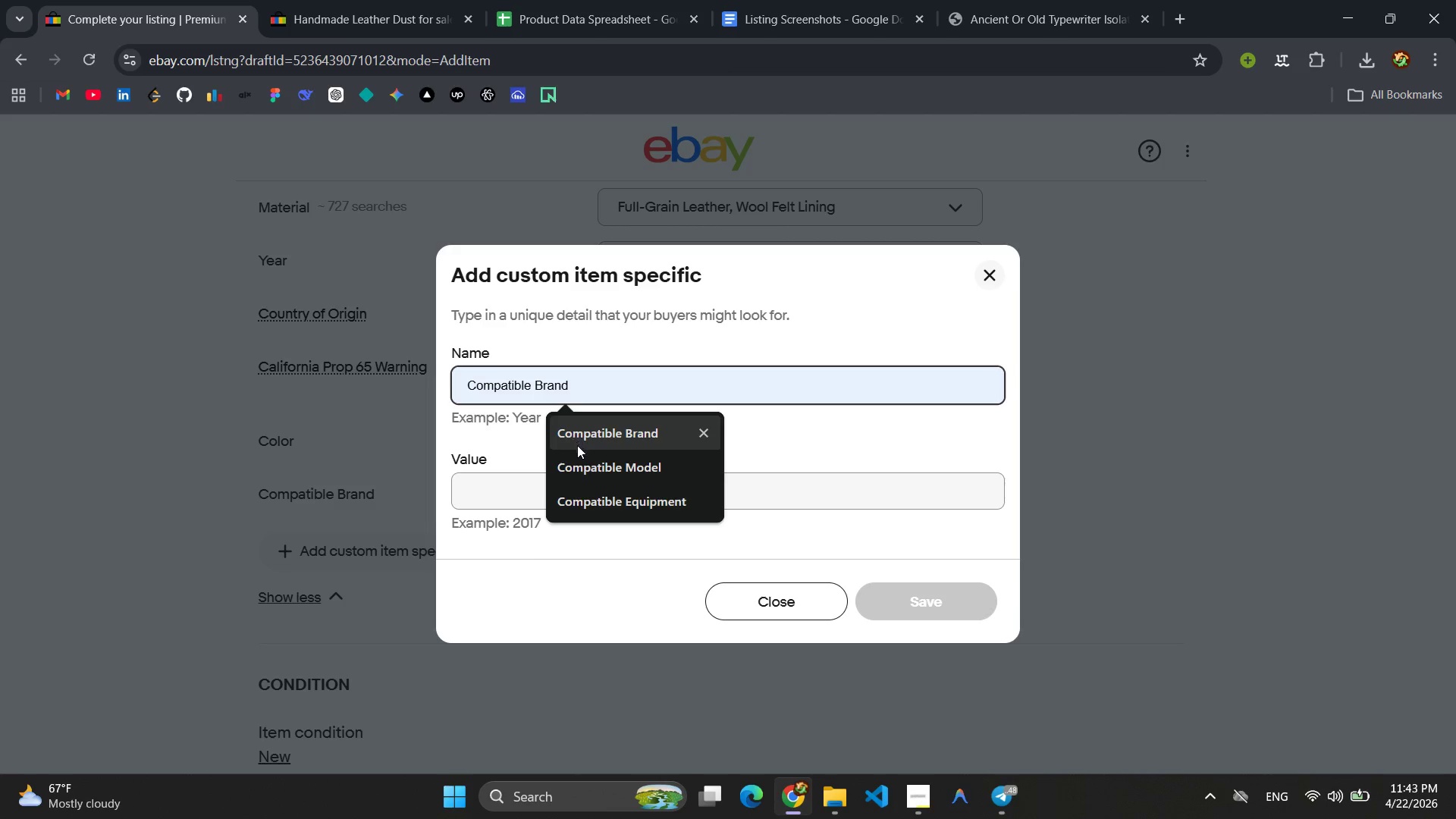 
left_click([584, 462])
 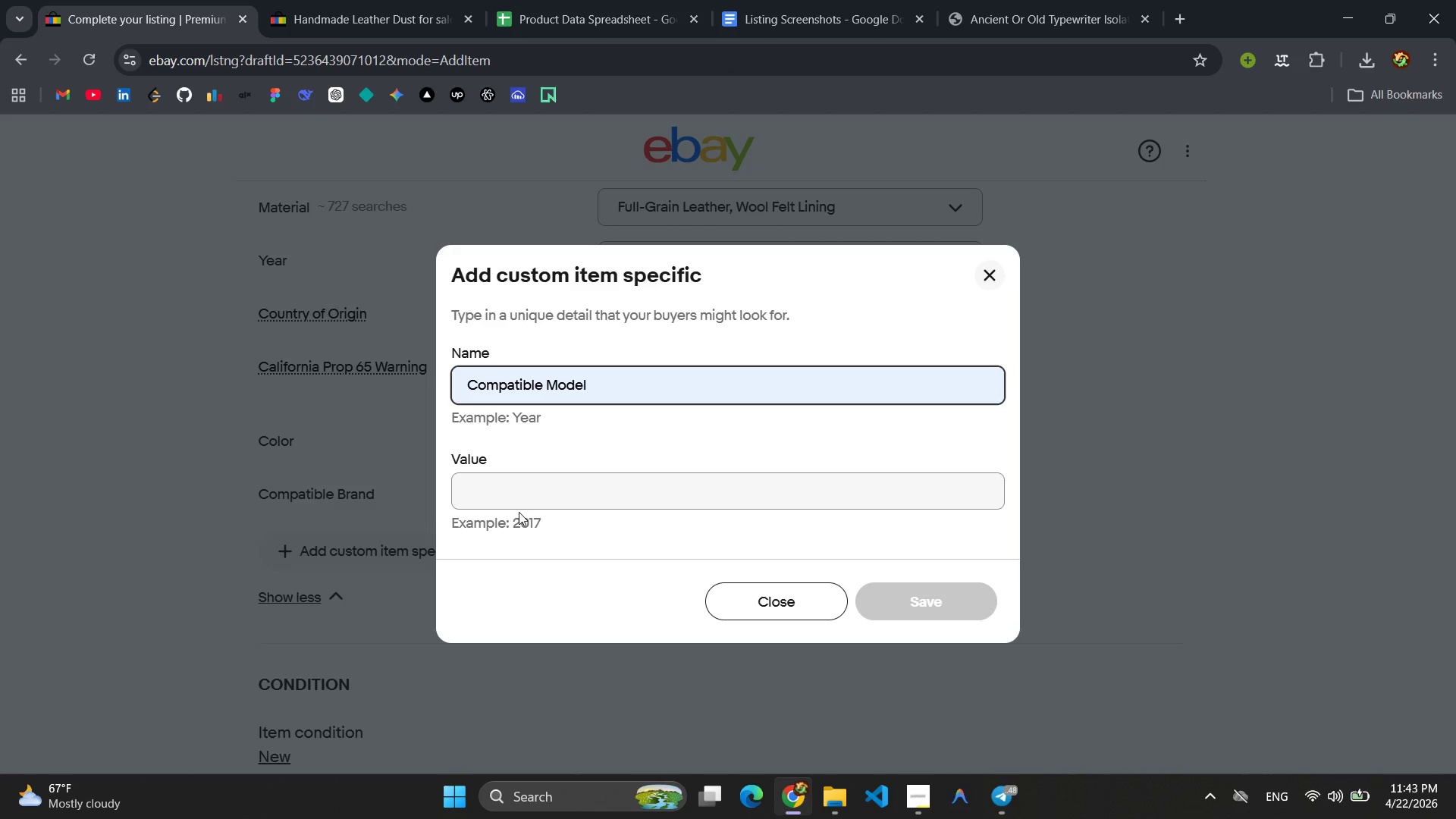 
left_click([519, 507])
 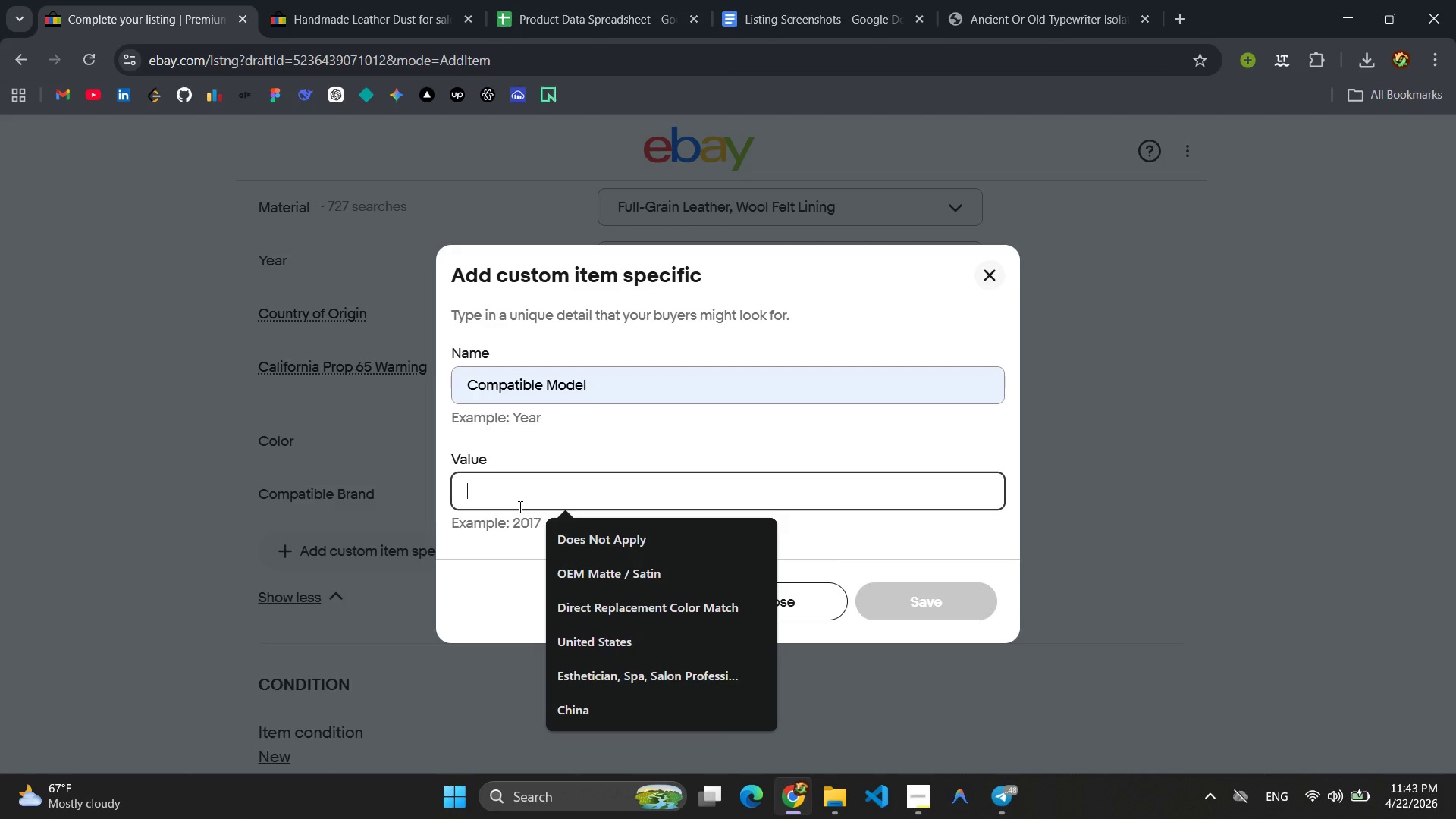 
type(No. 5, KMM, standard)
 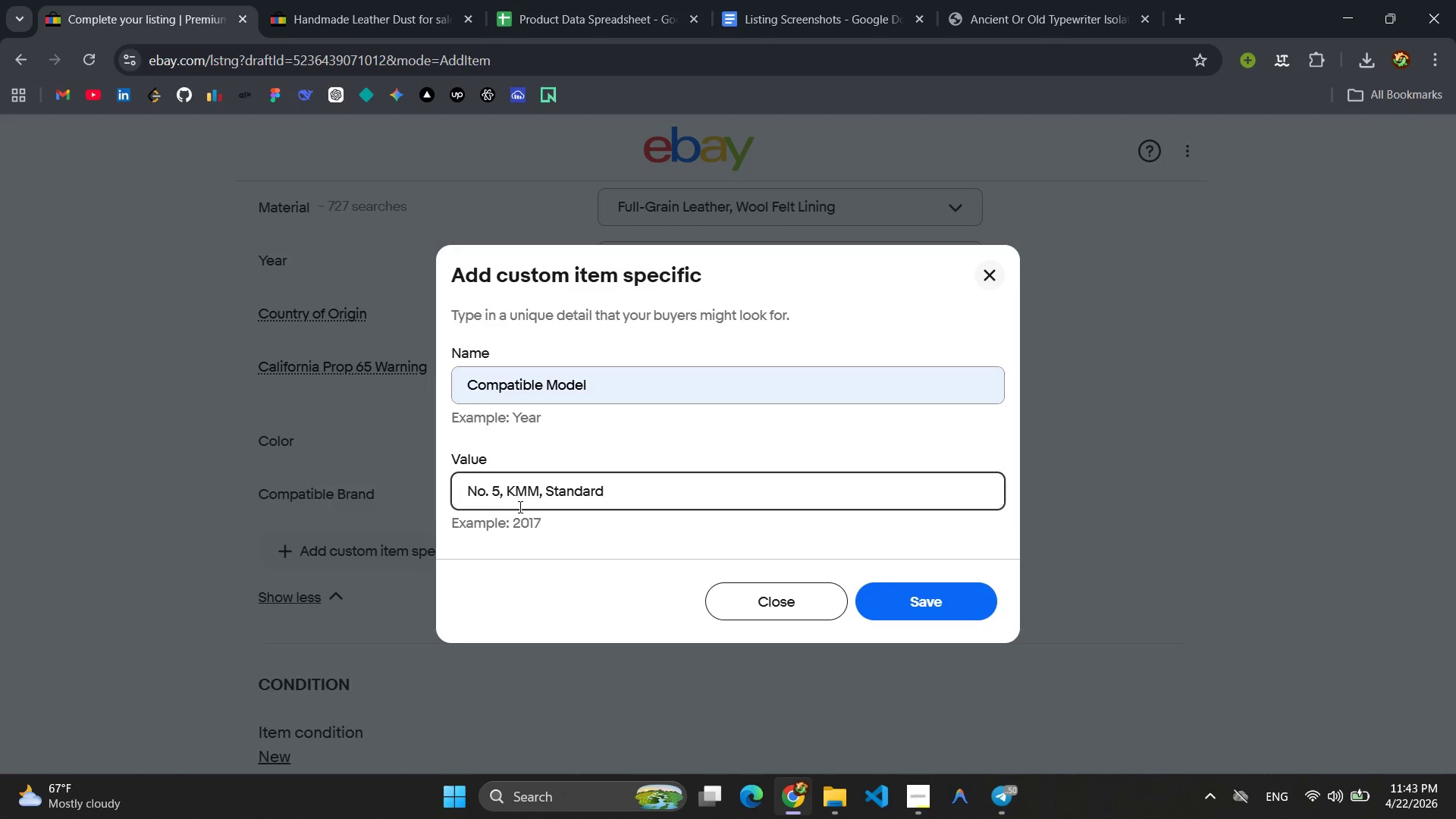 
key(Control+A)
 